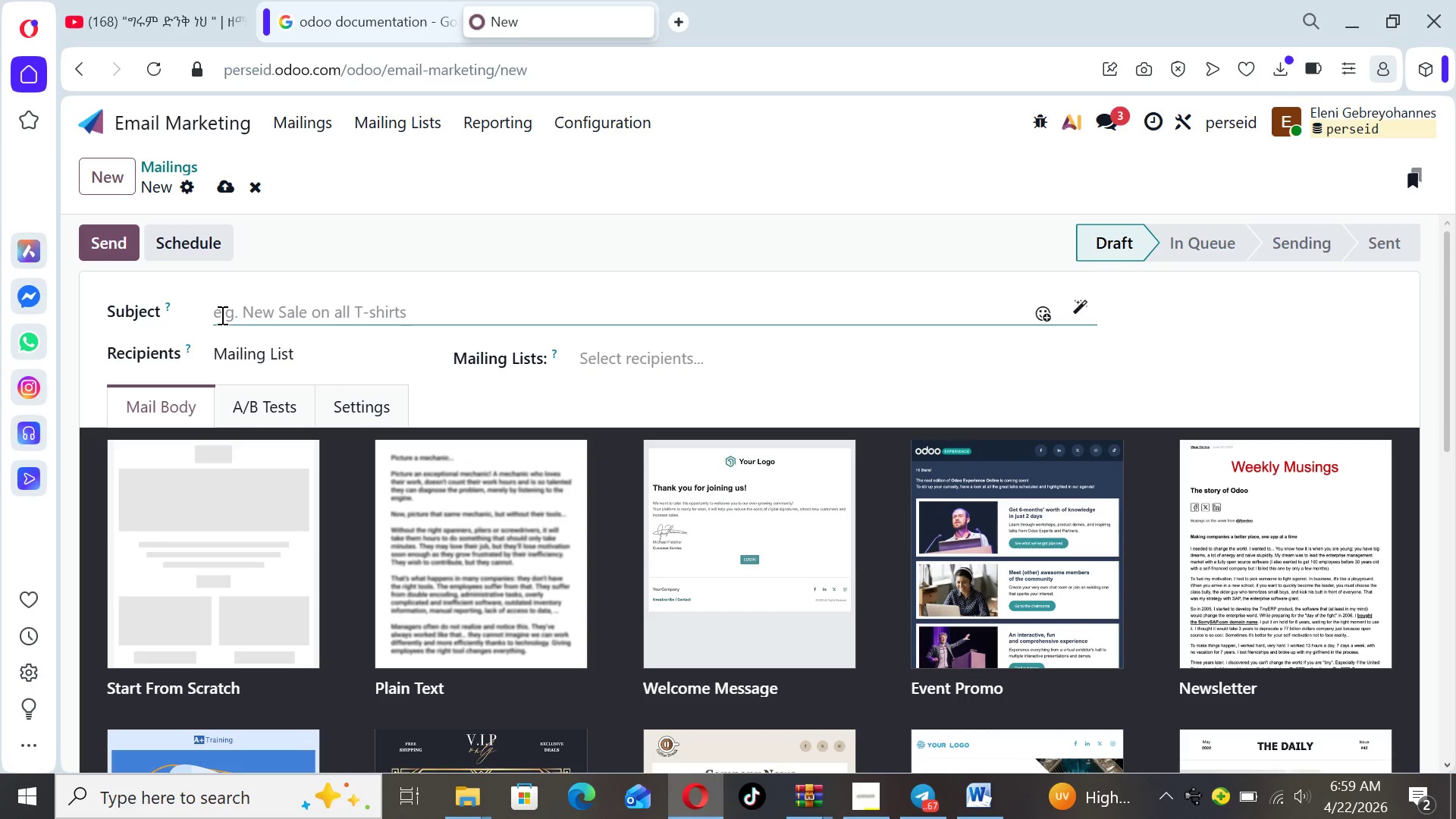 
key(Control+V)
 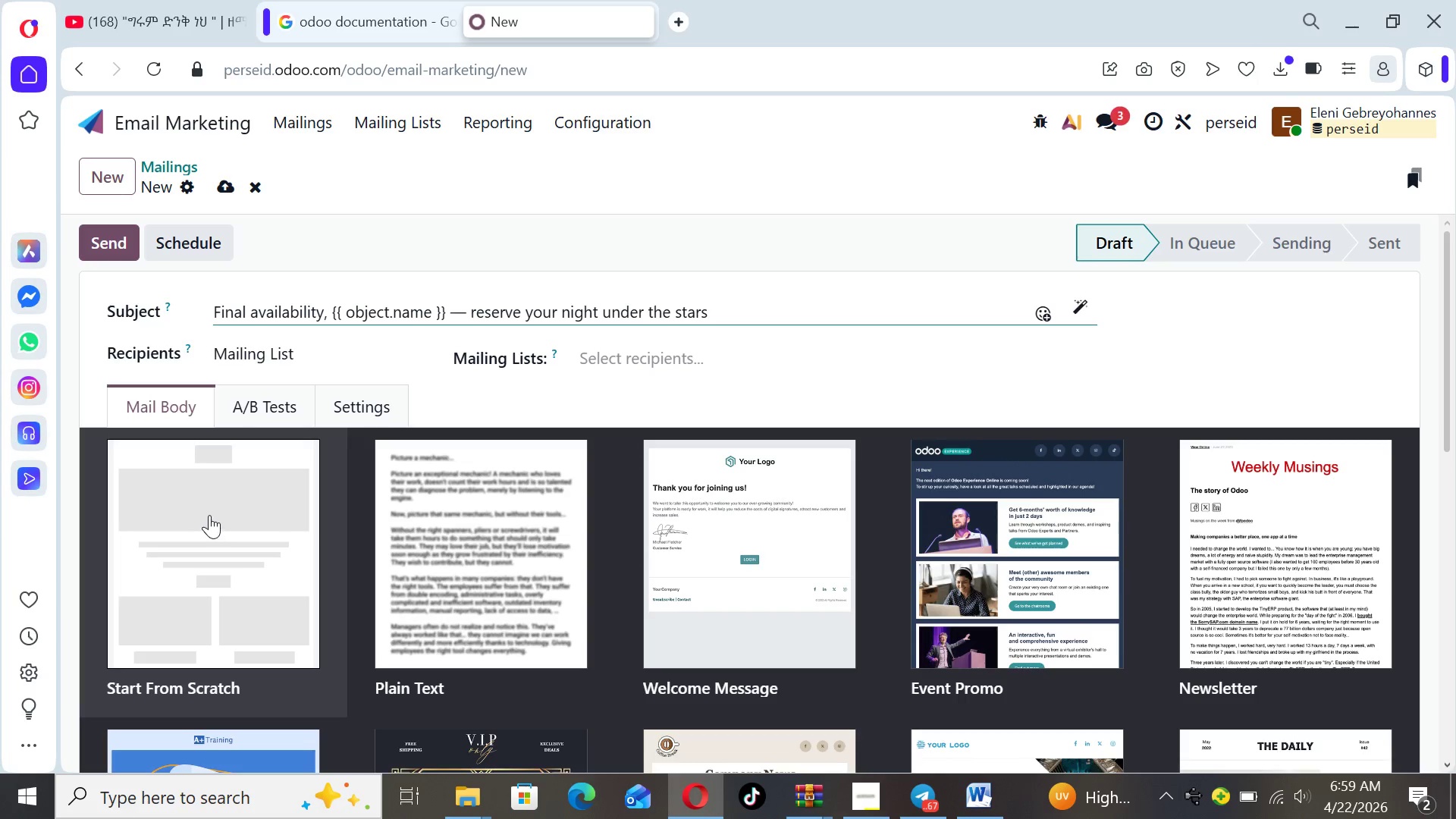 
left_click([209, 512])
 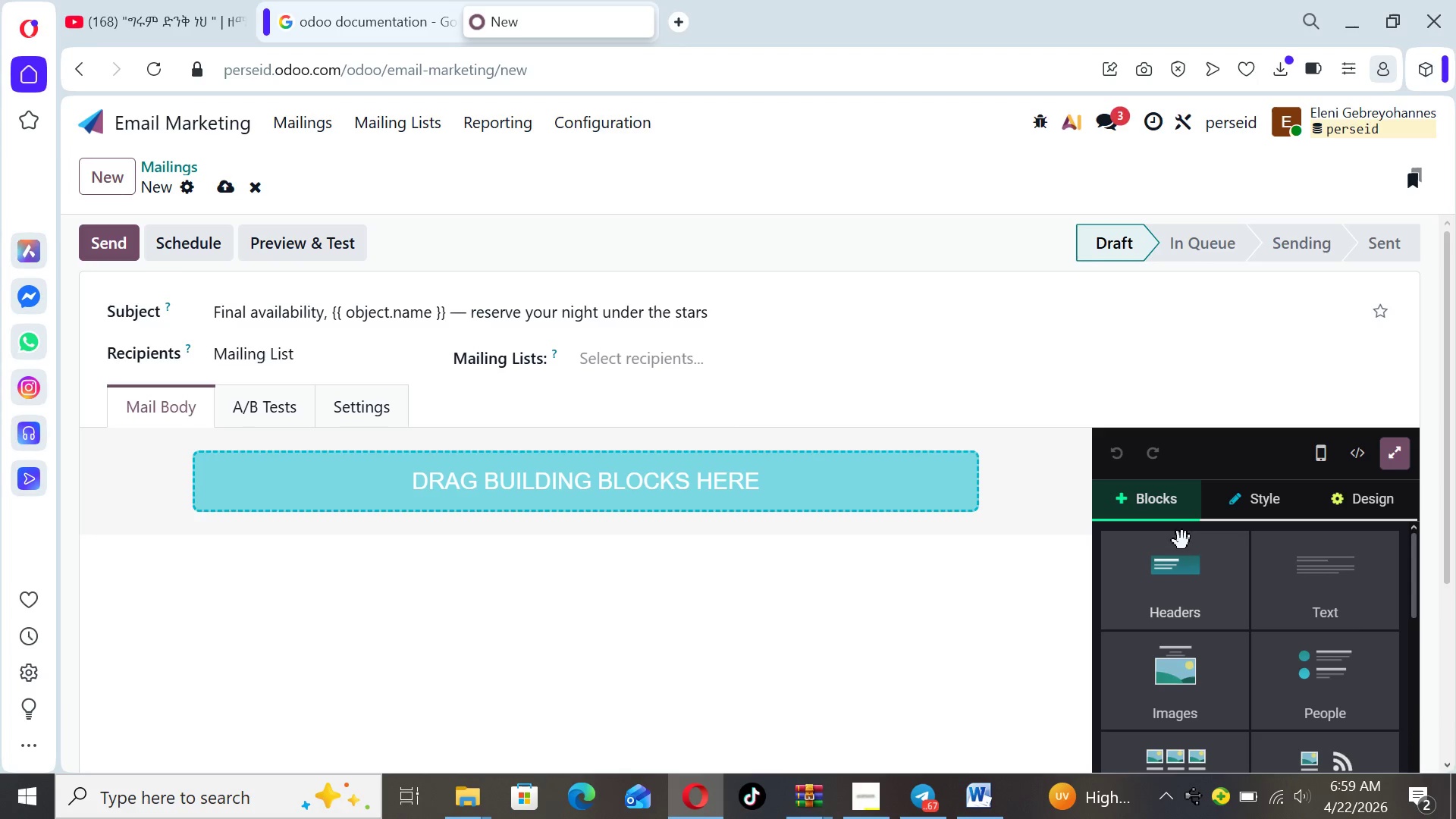 
left_click_drag(start_coordinate=[1345, 598], to_coordinate=[871, 601])
 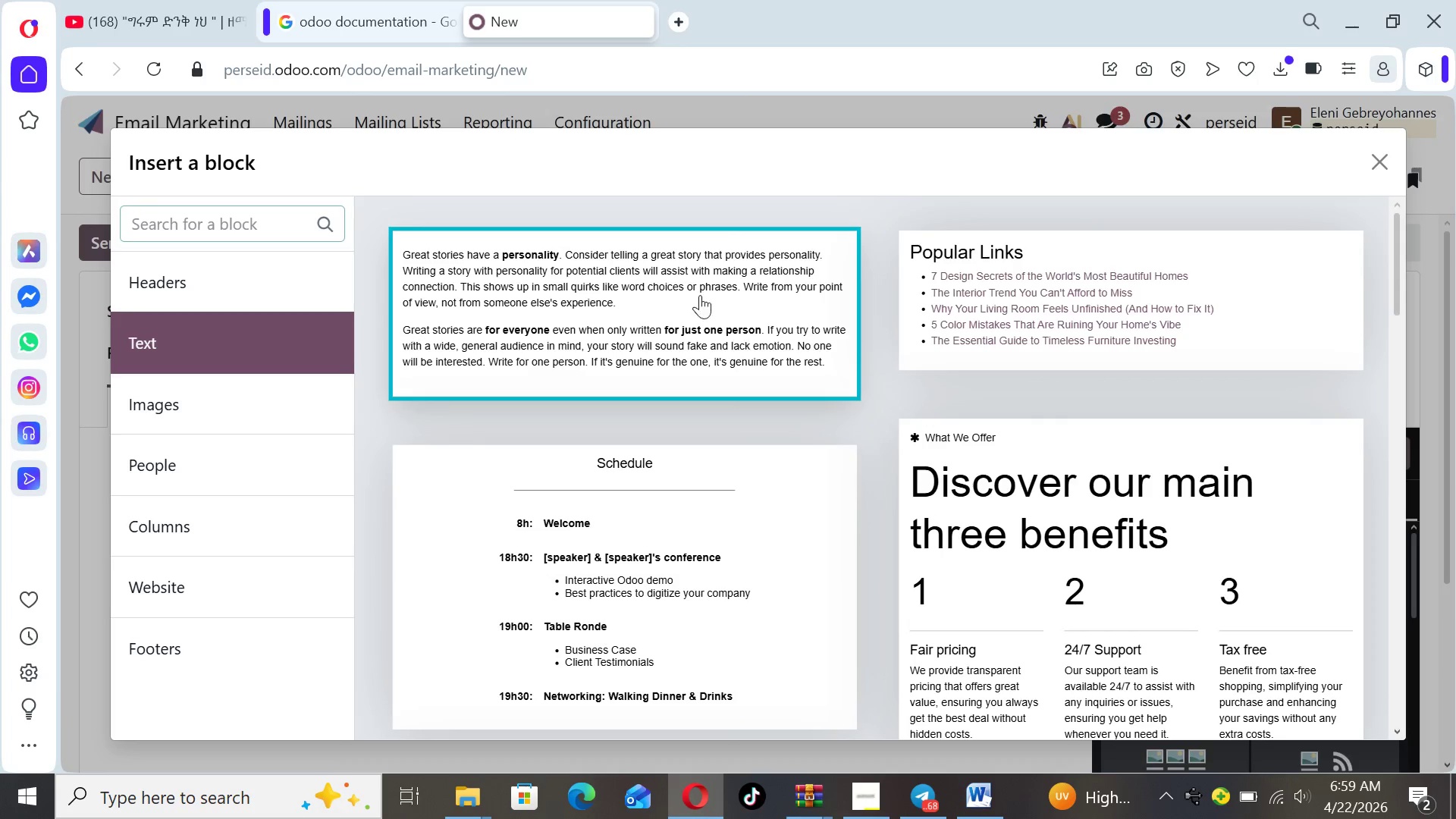 
left_click([689, 287])
 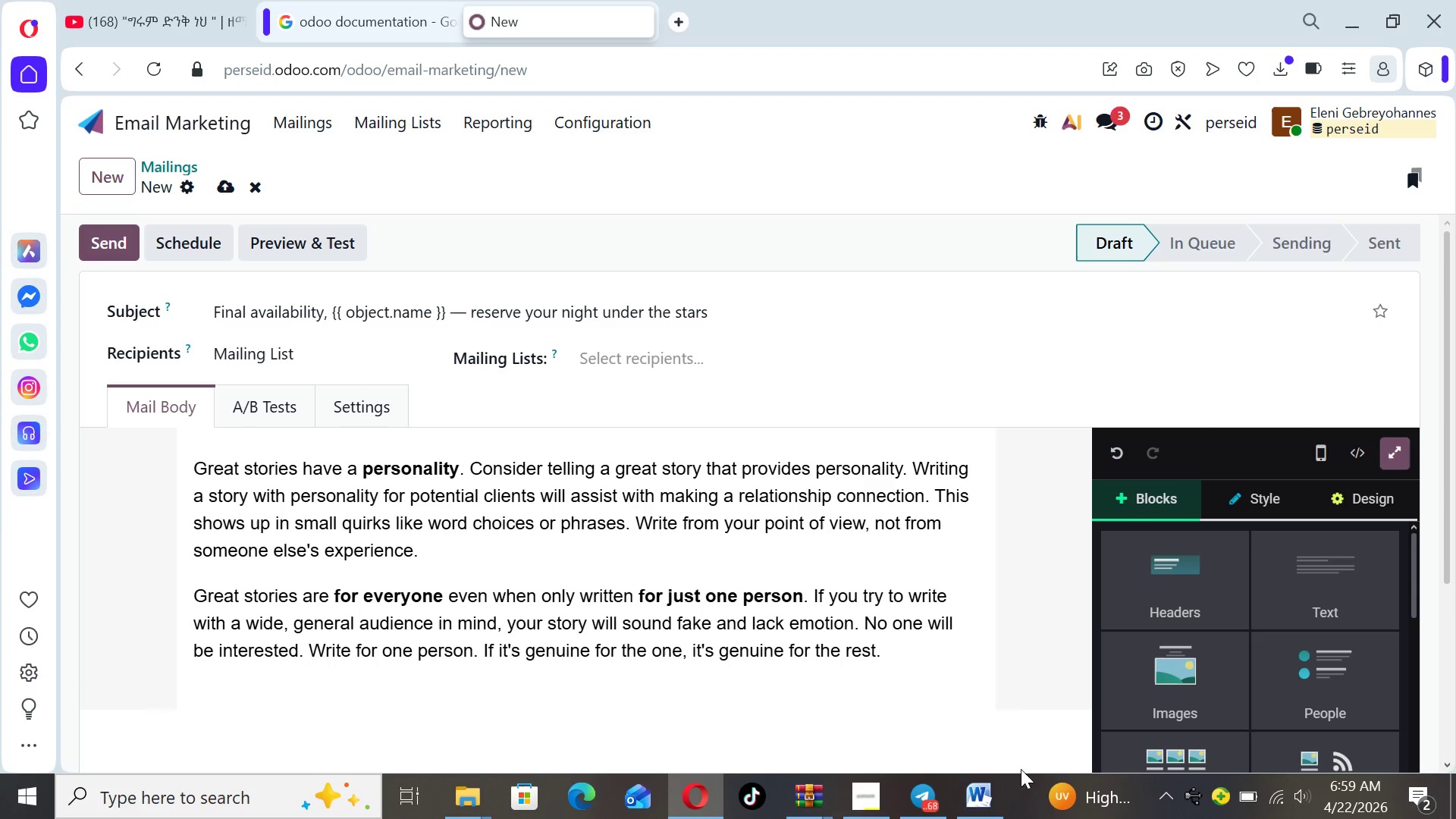 
left_click([985, 792])
 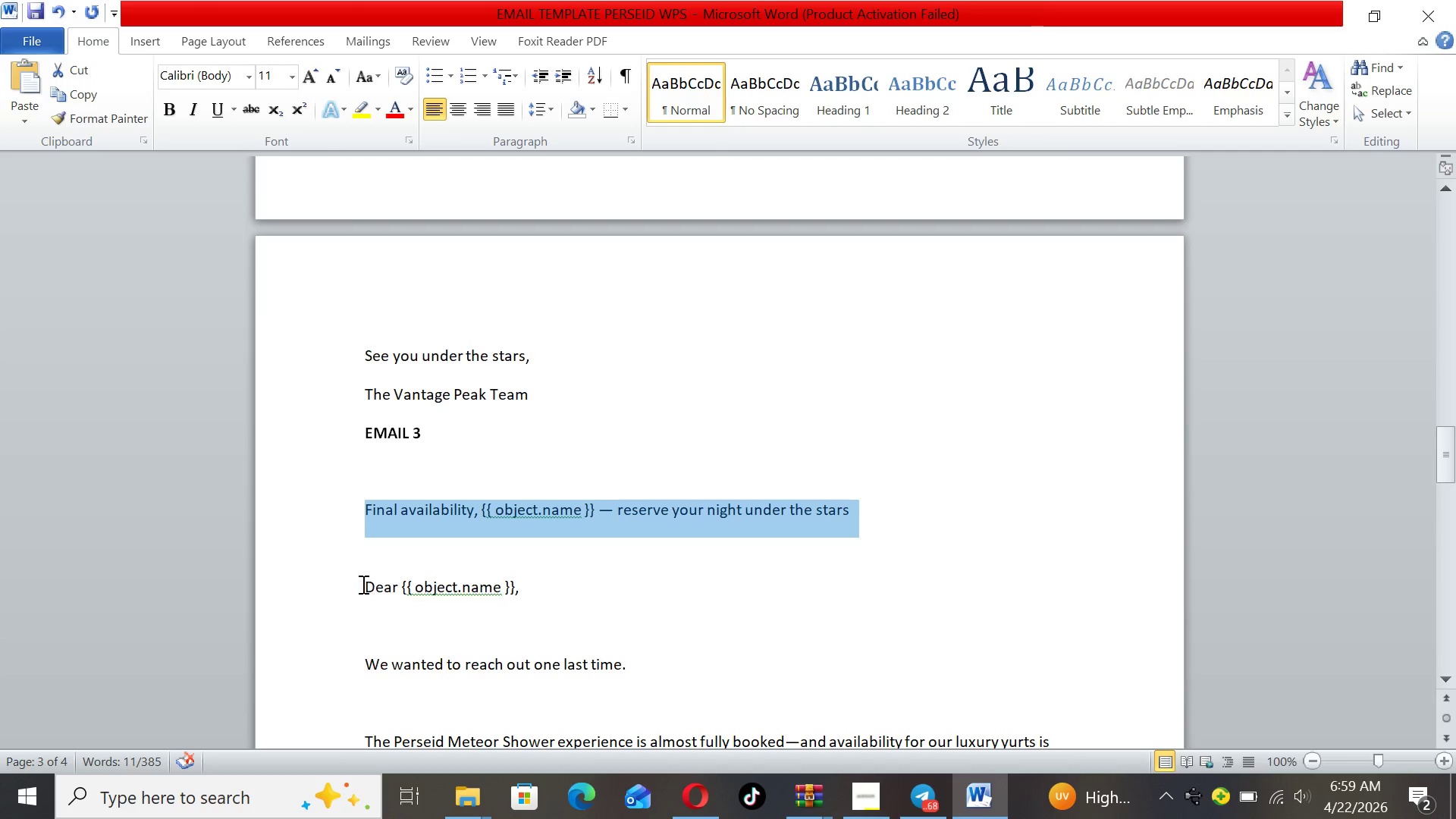 
left_click_drag(start_coordinate=[361, 584], to_coordinate=[550, 510])
 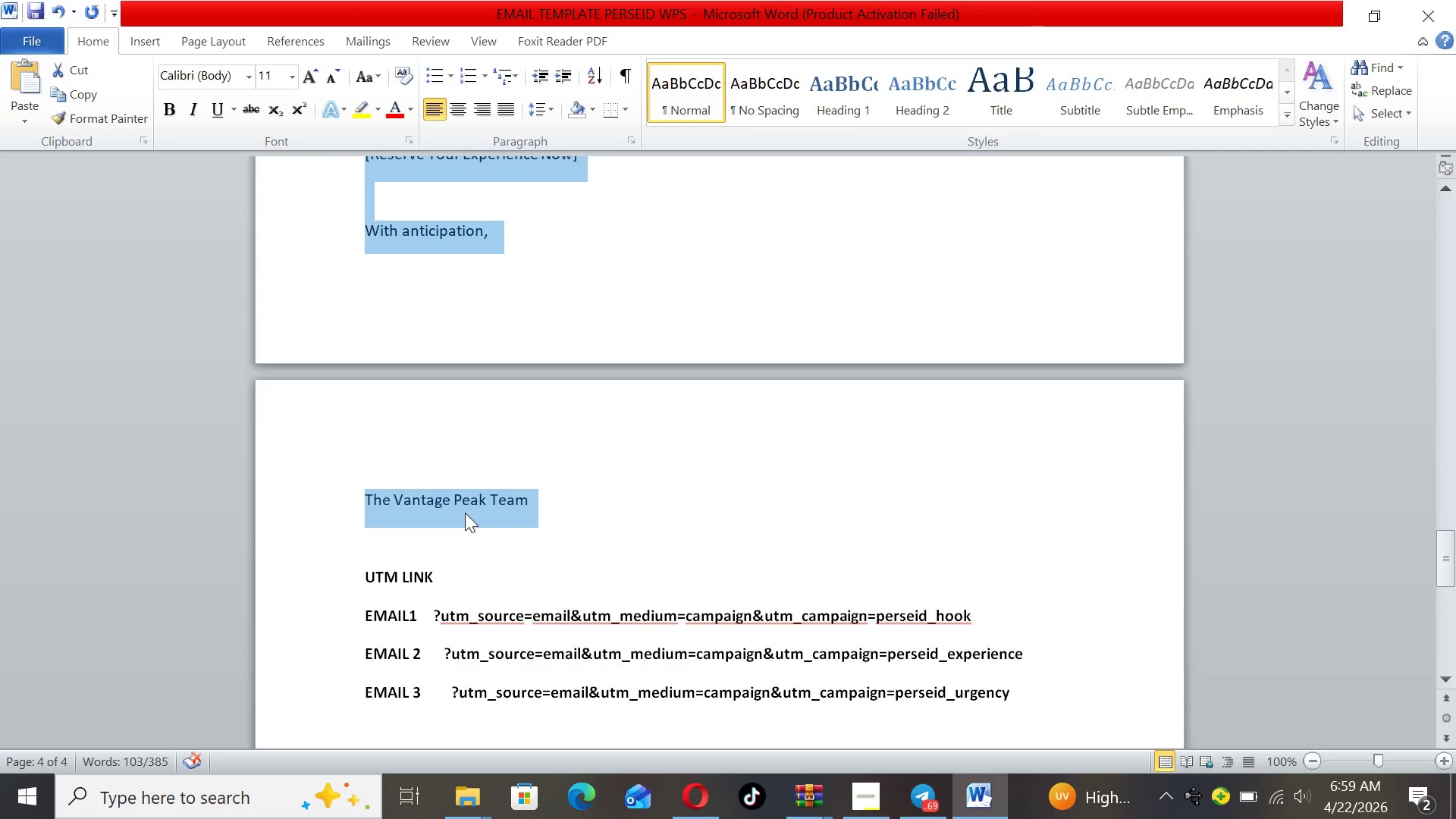 
right_click([465, 513])
 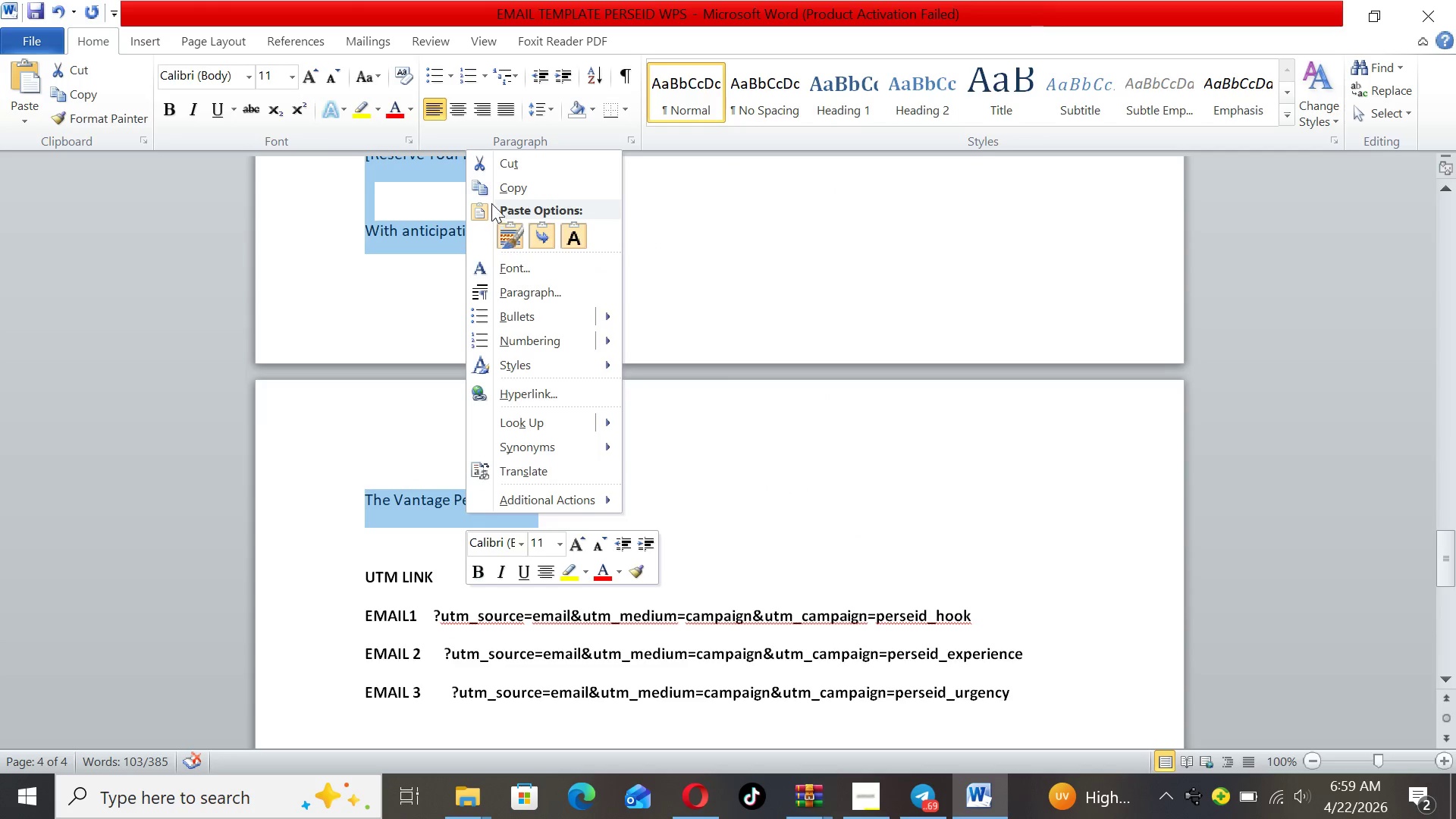 
left_click([495, 190])
 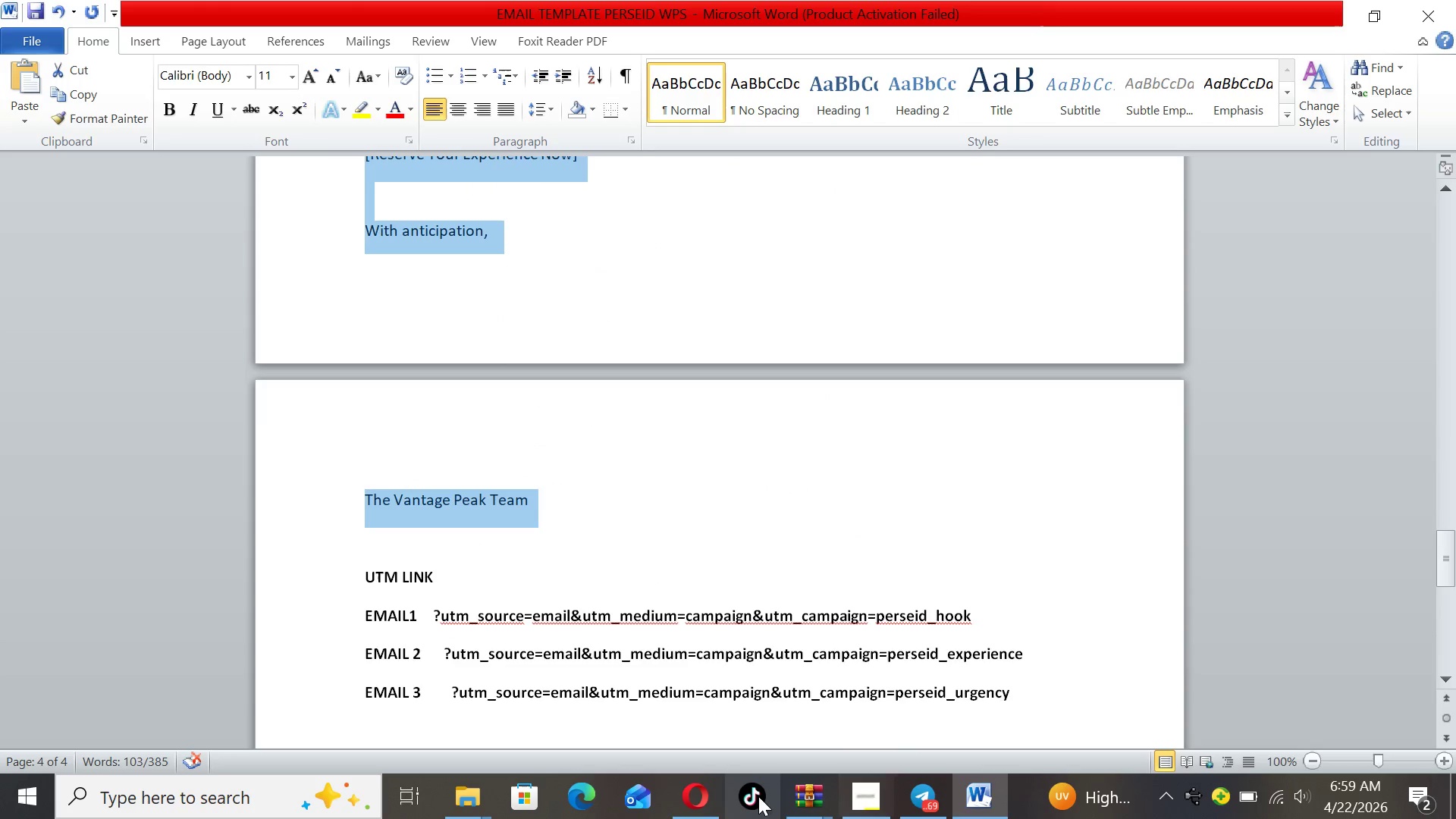 
left_click([699, 796])
 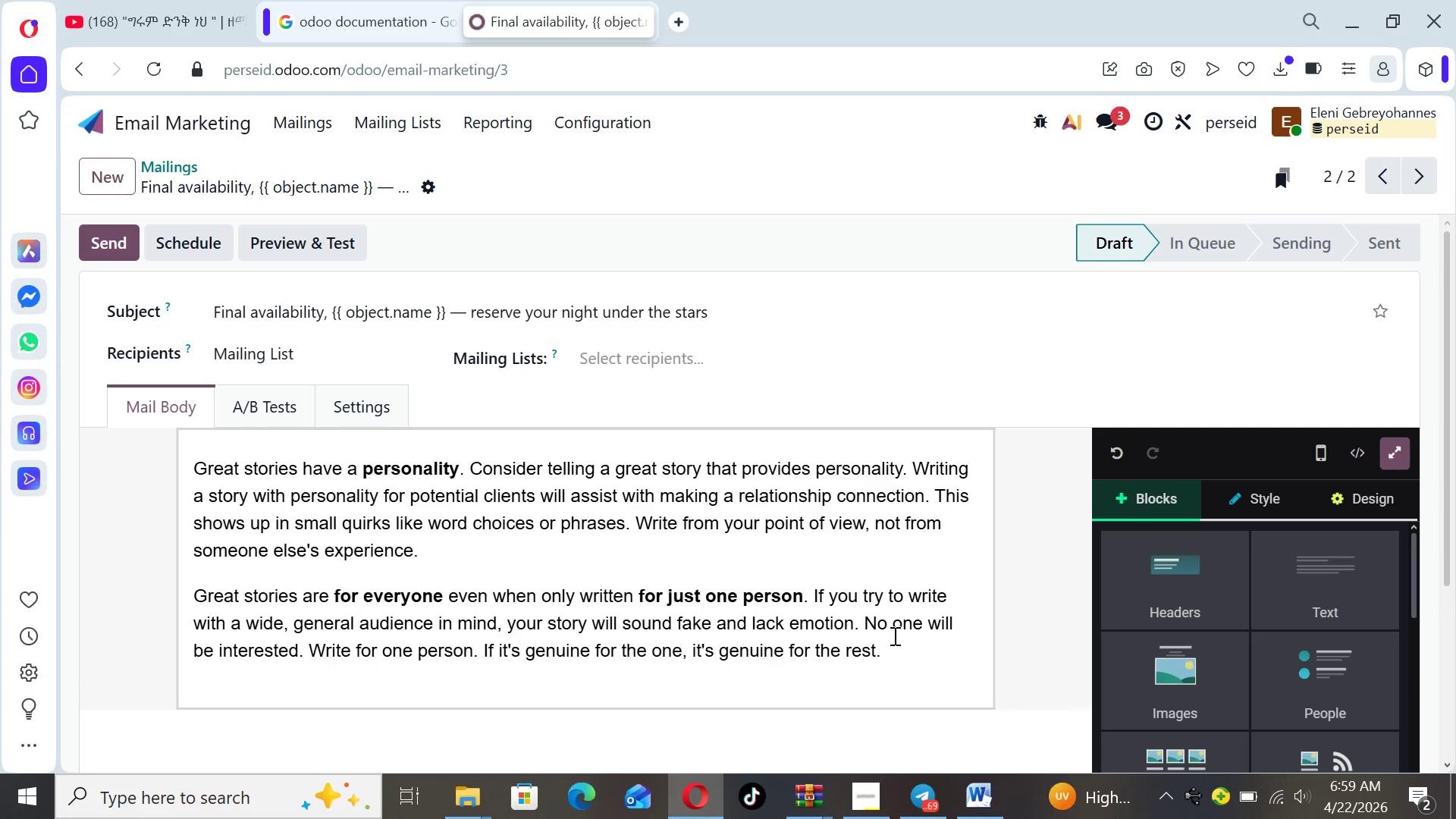 
left_click_drag(start_coordinate=[887, 653], to_coordinate=[198, 464])
 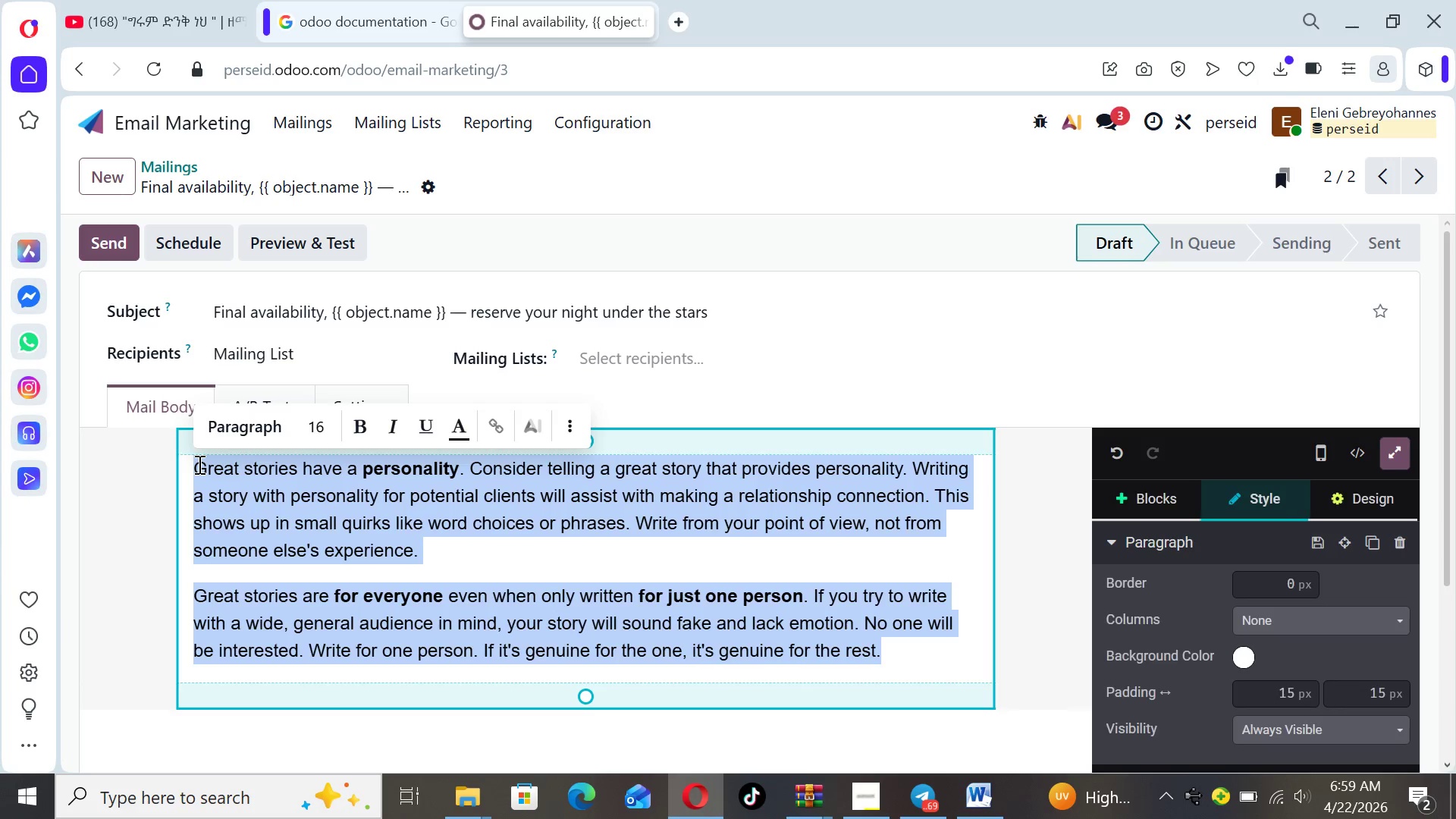 
key(Backspace)
 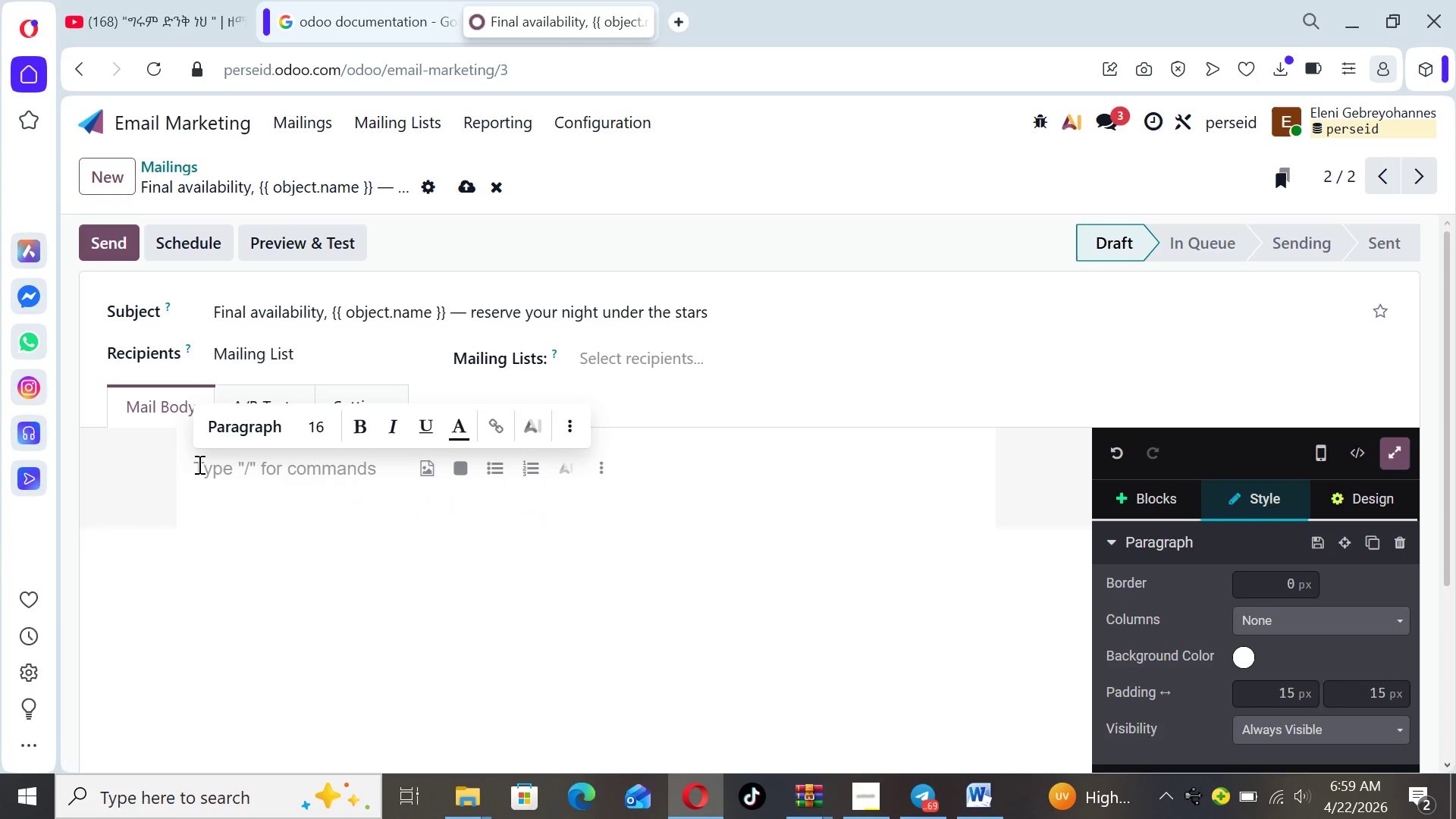 
key(Control+ControlLeft)
 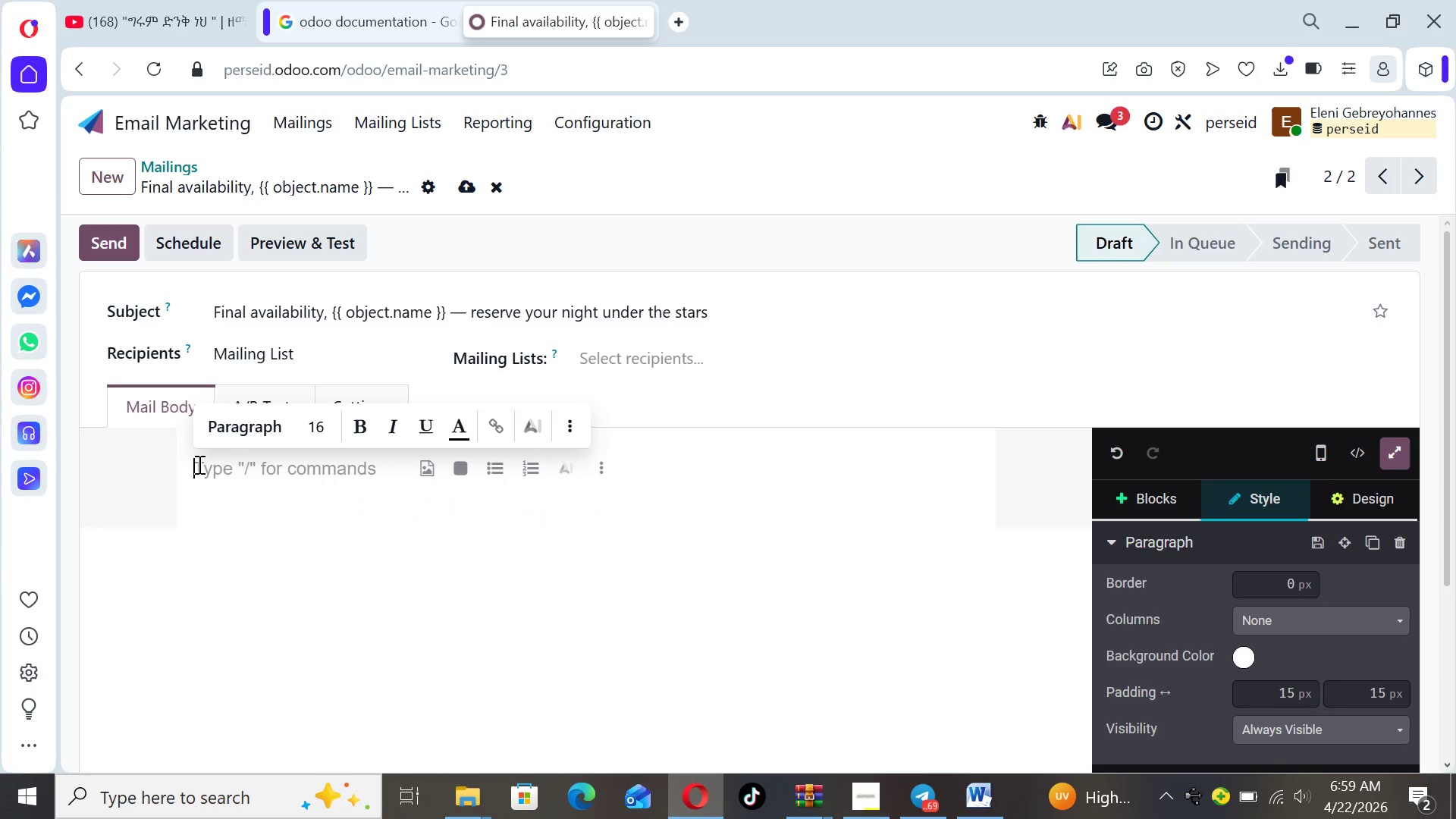 
key(Control+V)
 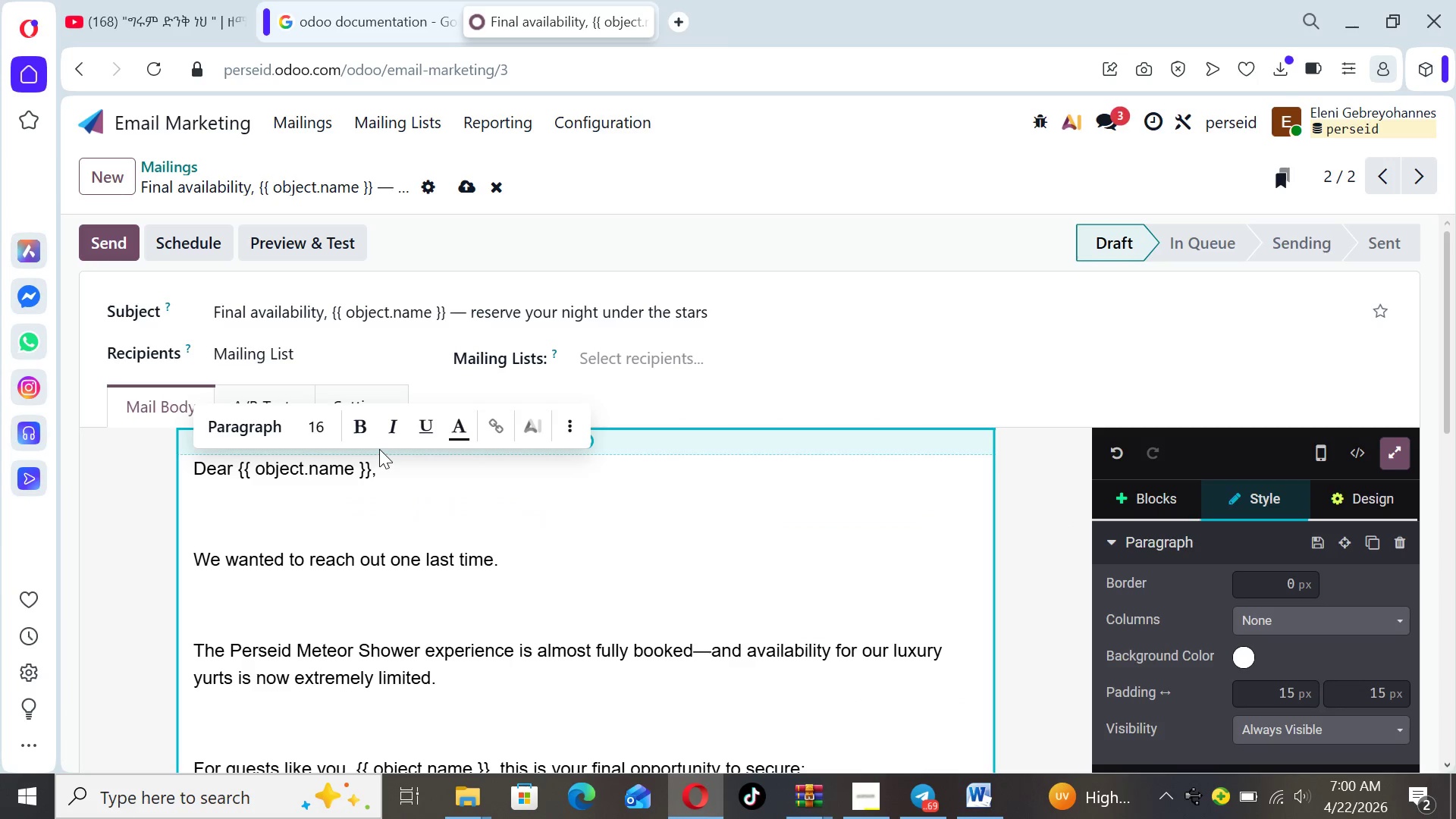 
left_click_drag(start_coordinate=[384, 468], to_coordinate=[189, 476])
 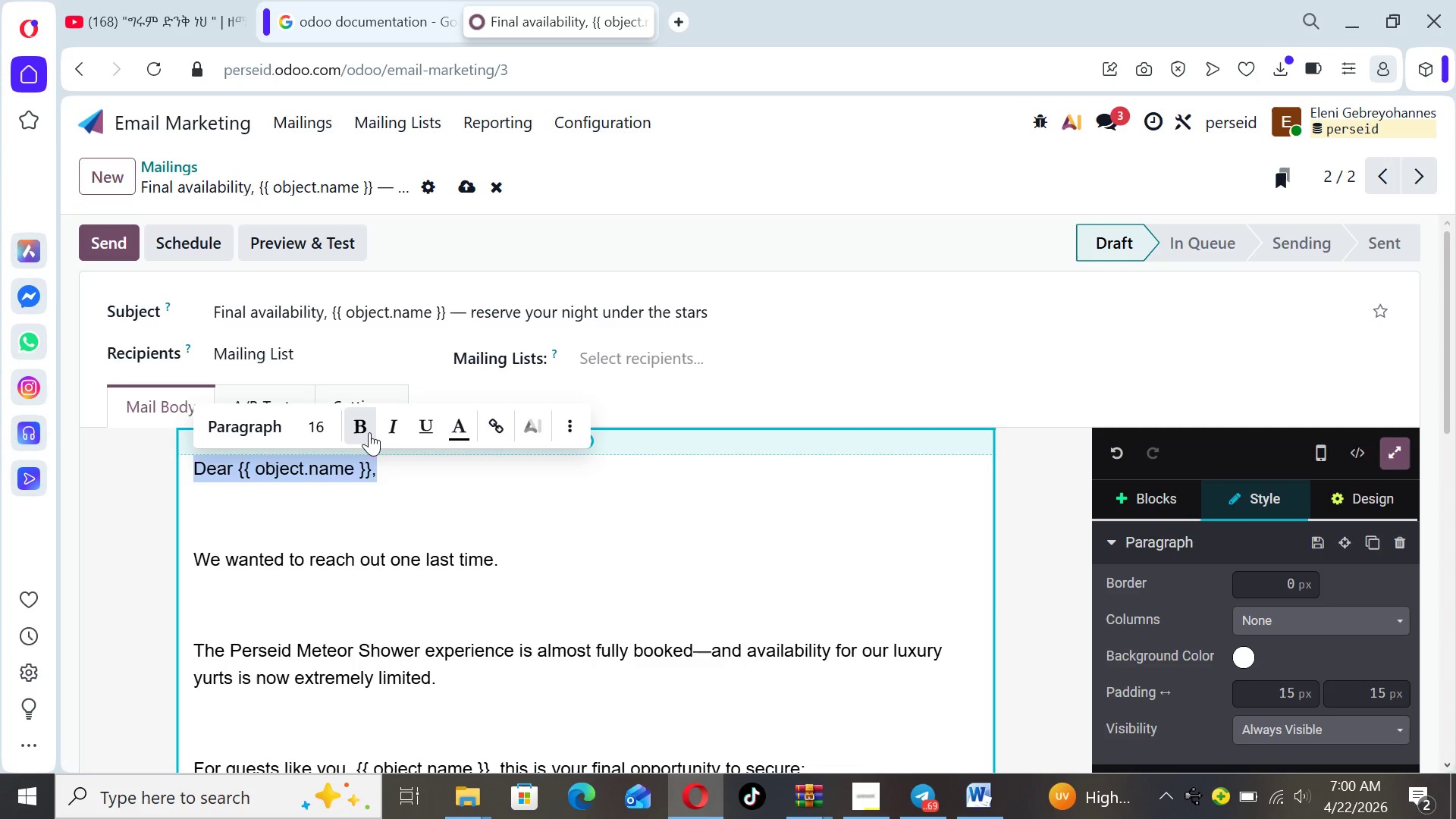 
left_click([364, 427])
 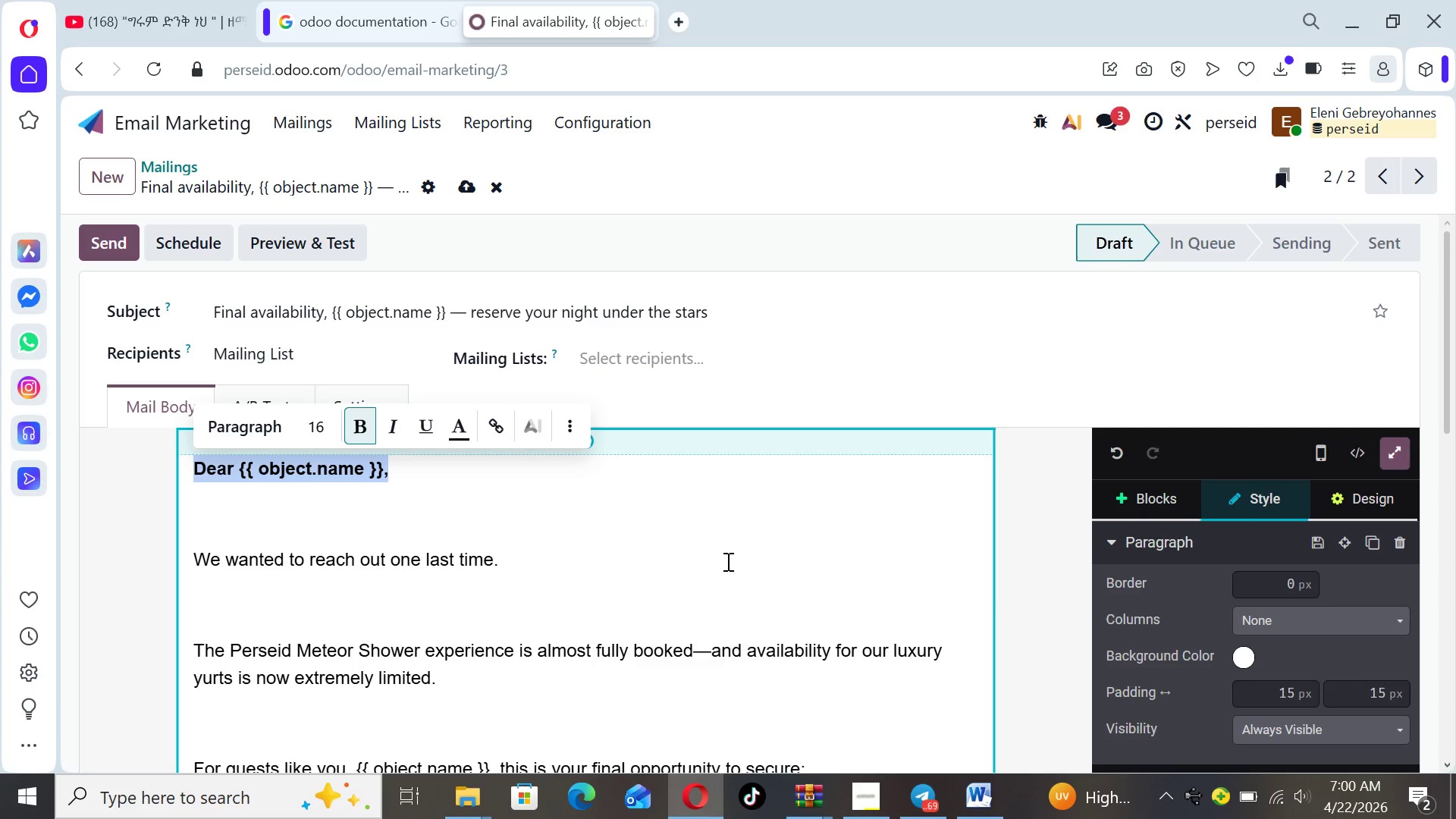 
left_click([745, 562])
 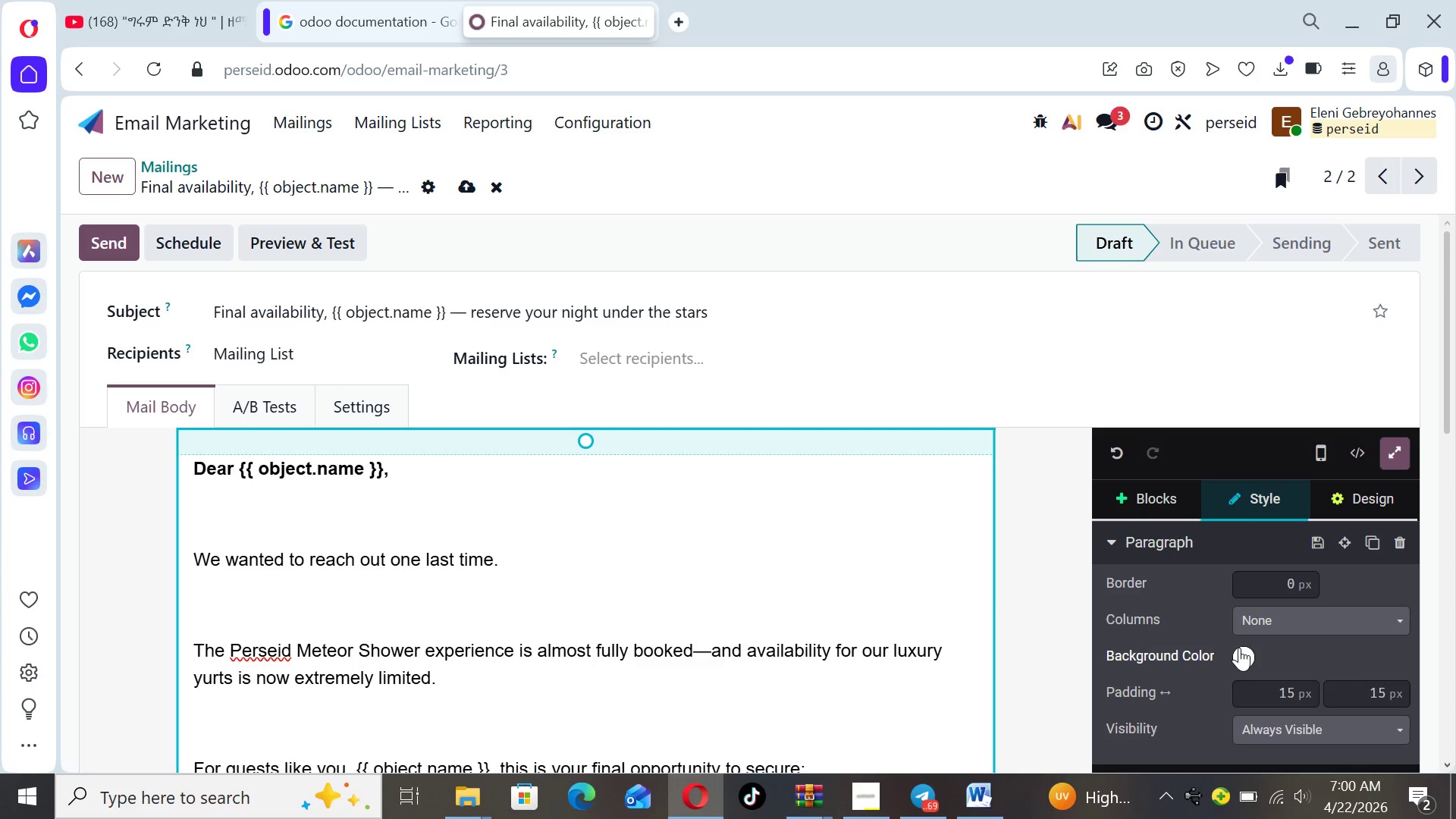 
left_click([839, 543])
 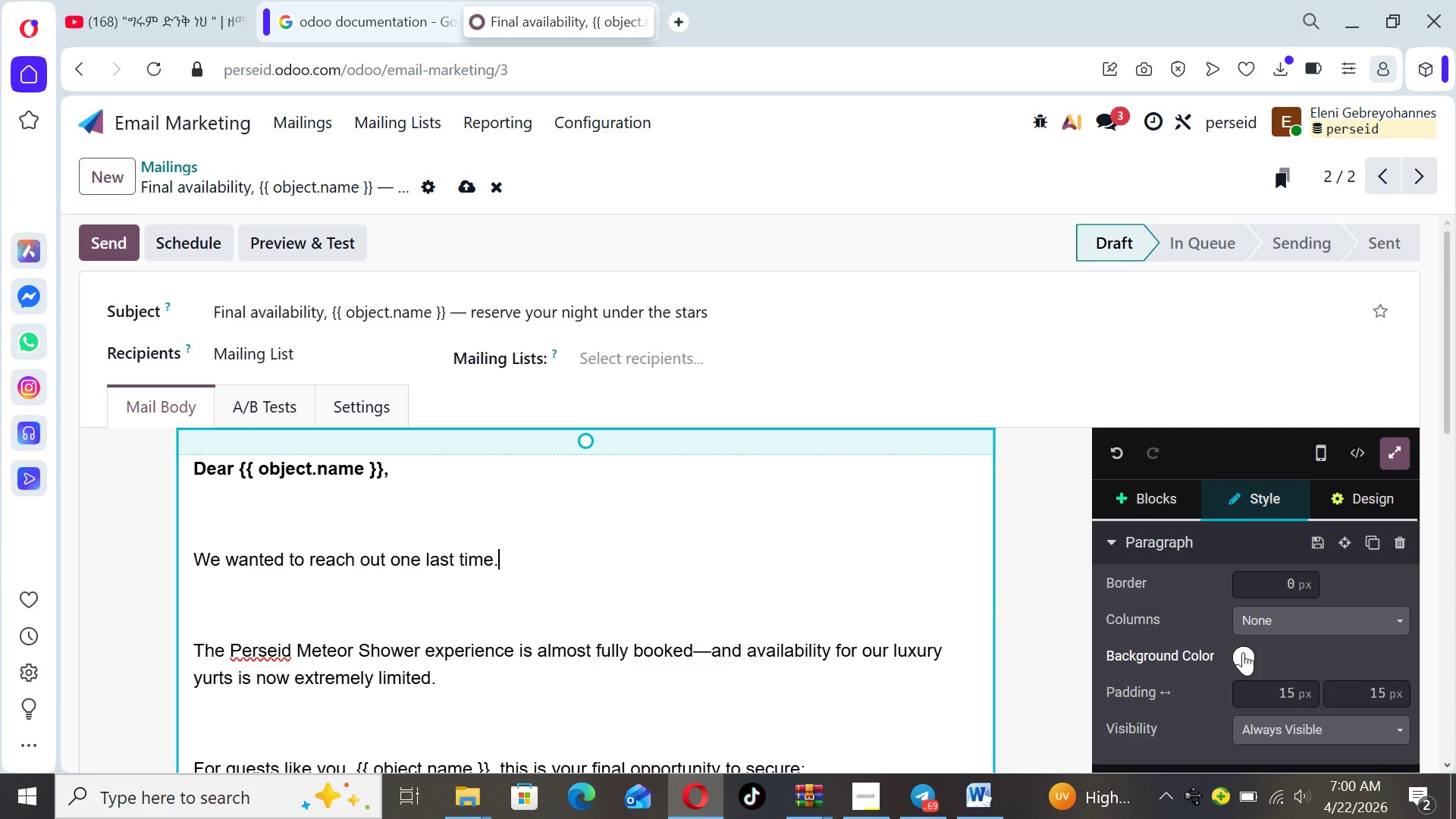 
left_click([1243, 652])
 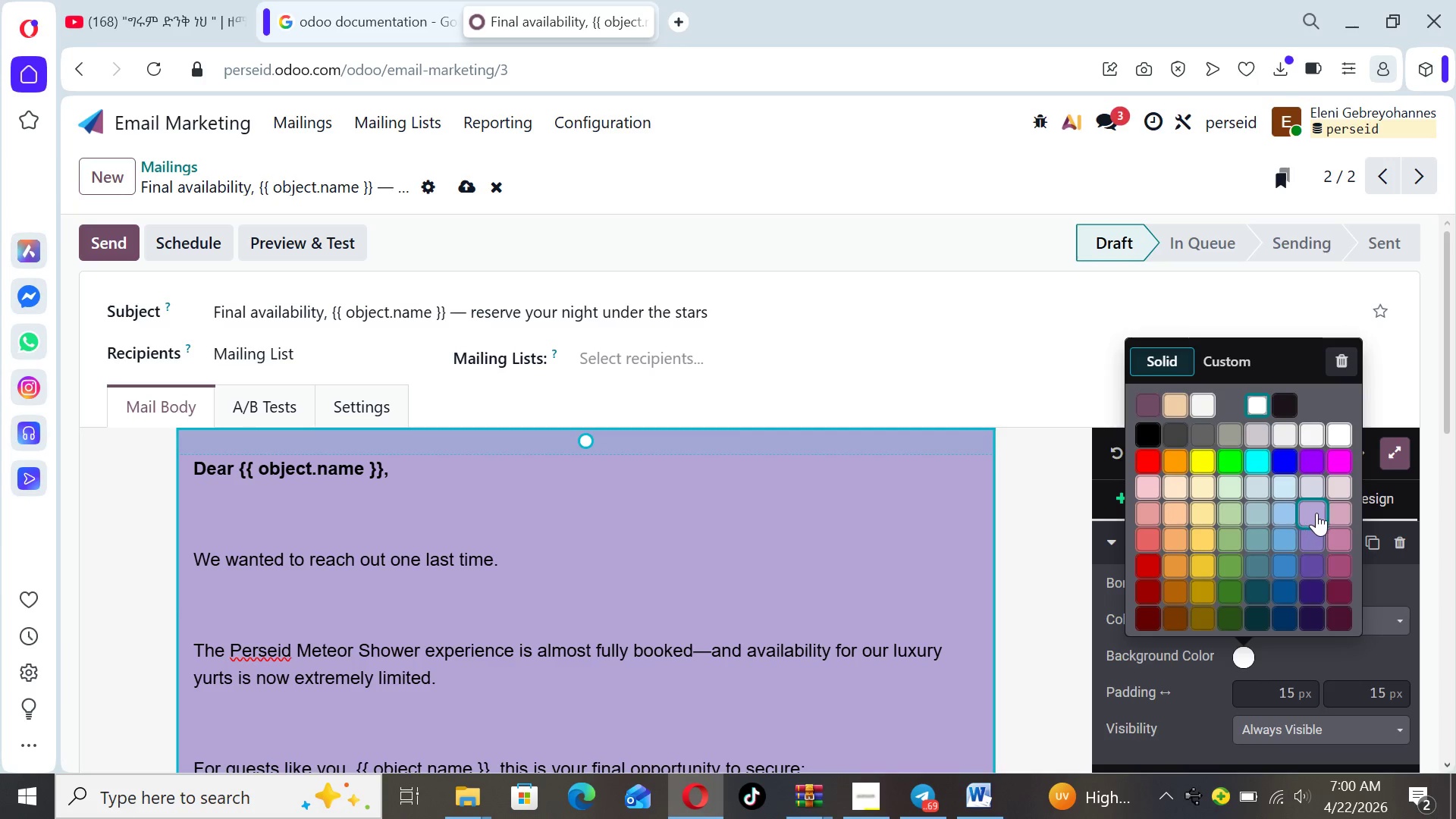 
wait(6.61)
 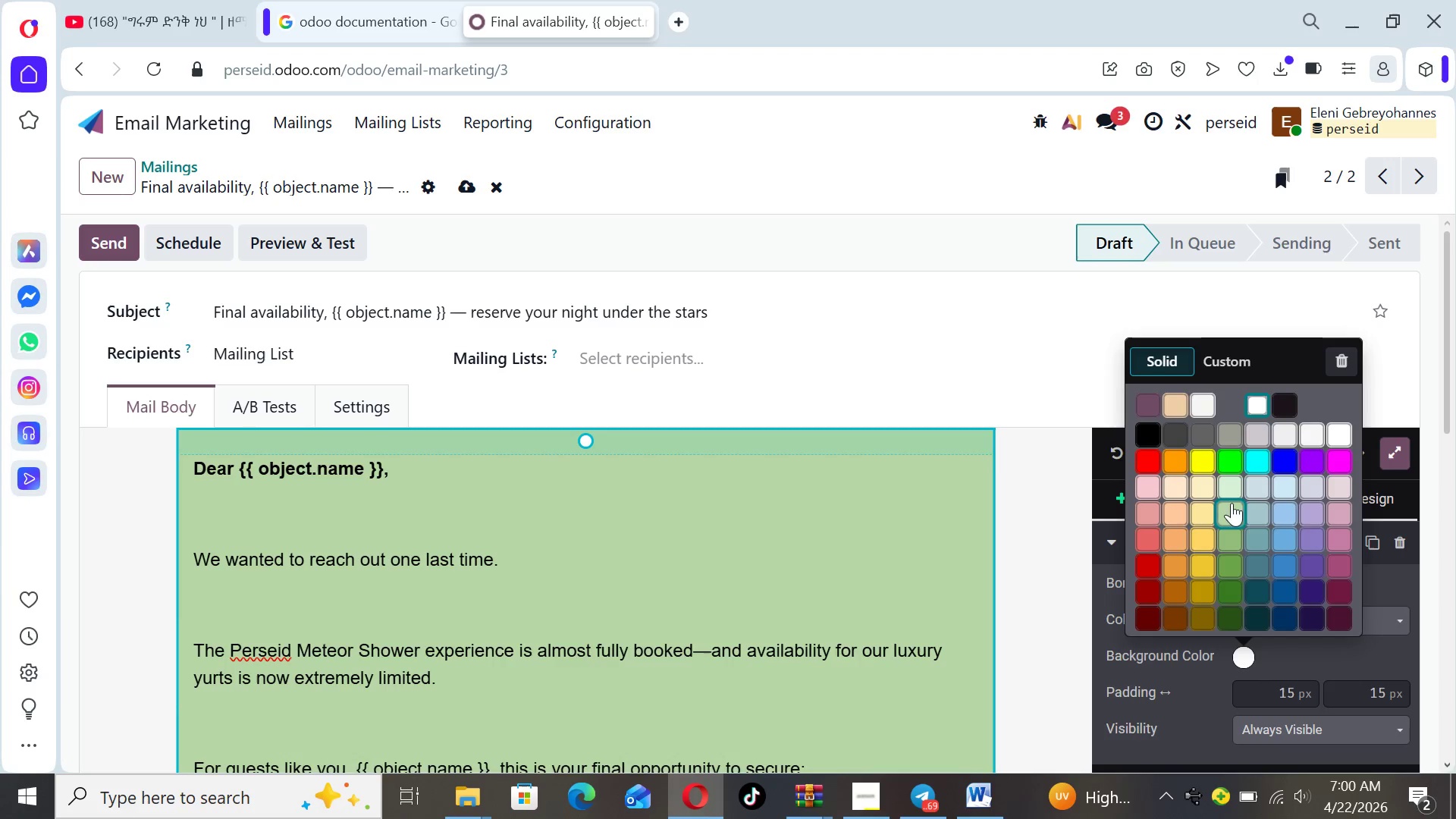 
left_click([1334, 513])
 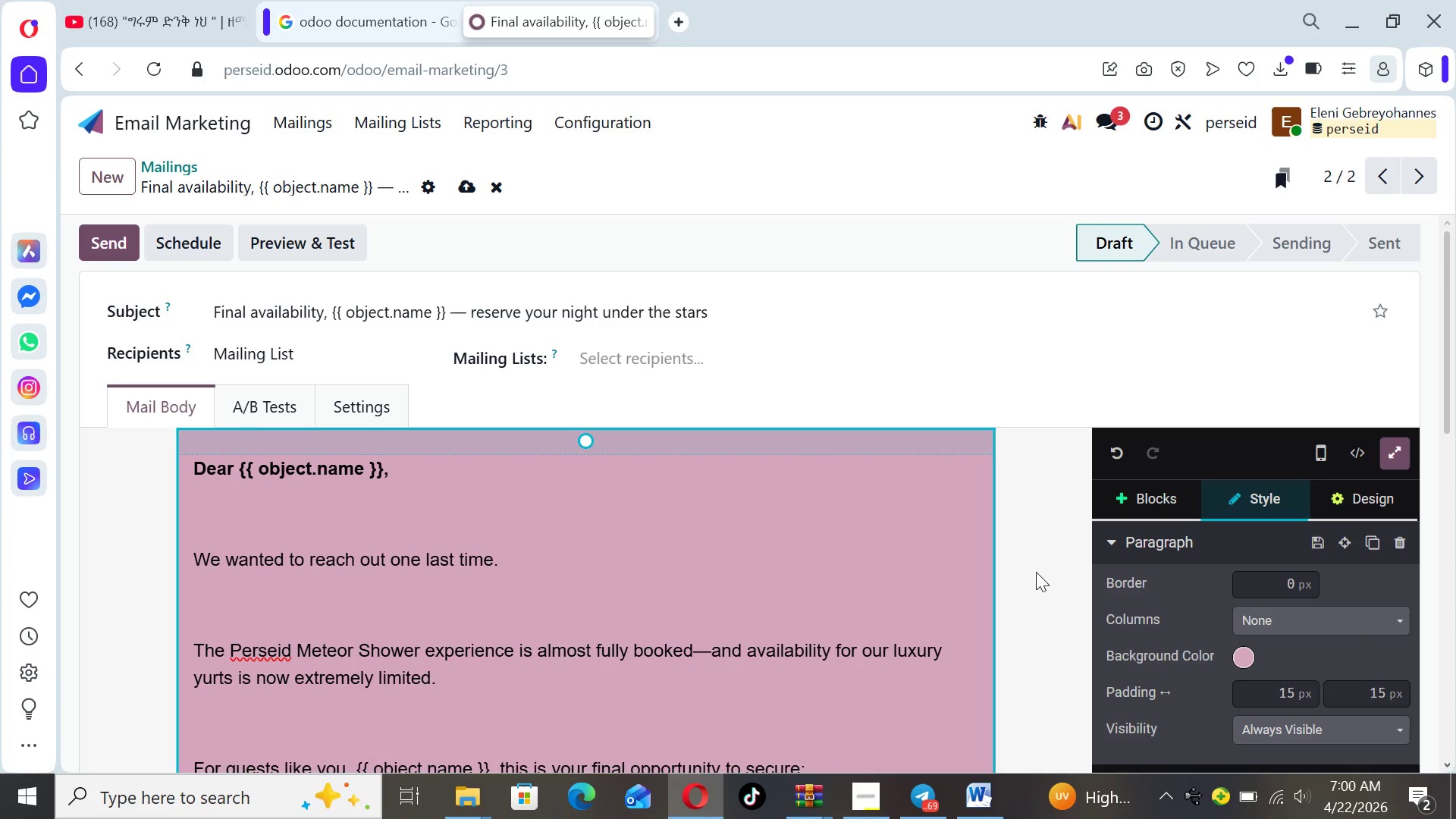 
left_click([1032, 572])
 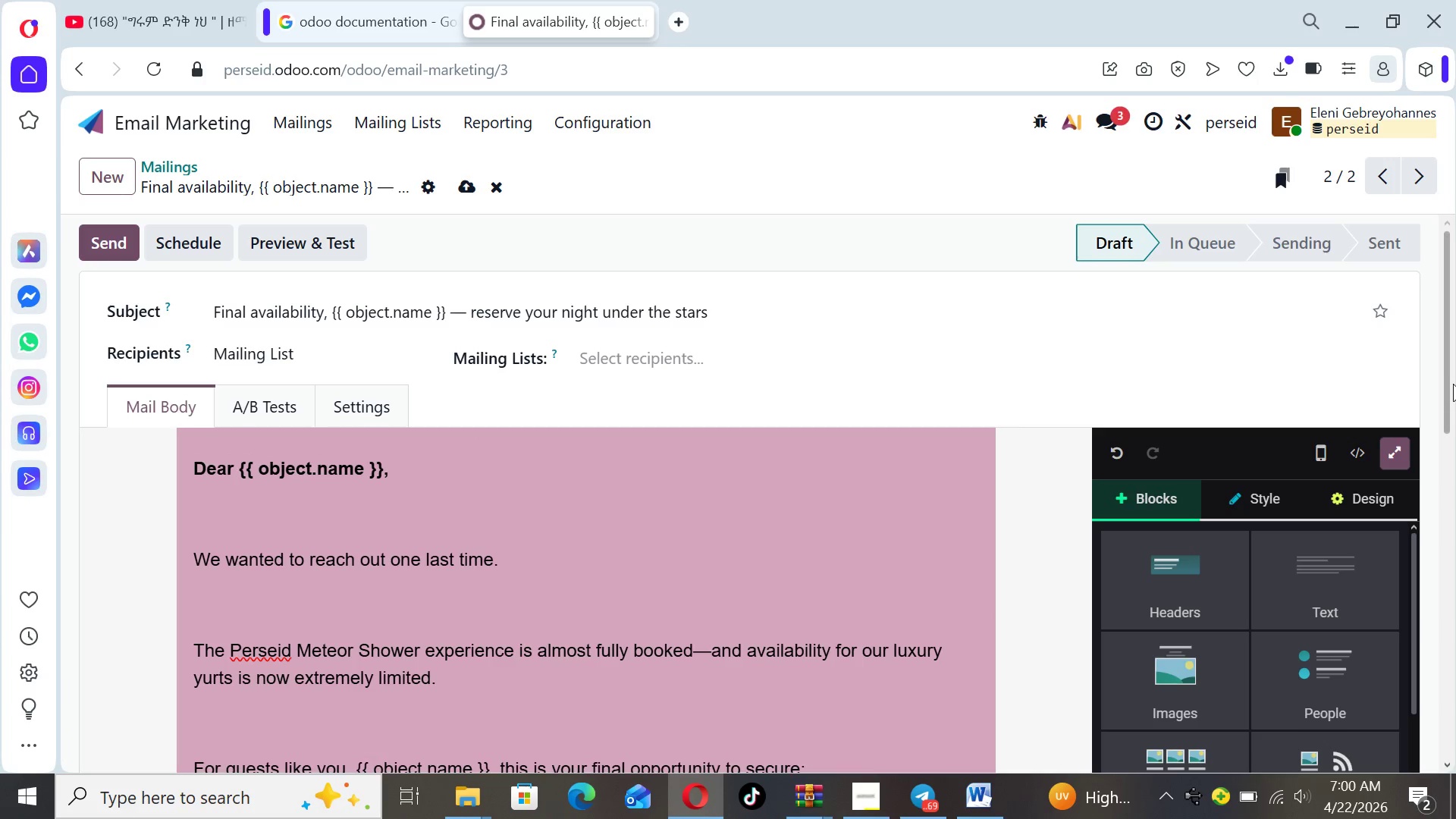 
left_click_drag(start_coordinate=[1453, 383], to_coordinate=[1455, 508])
 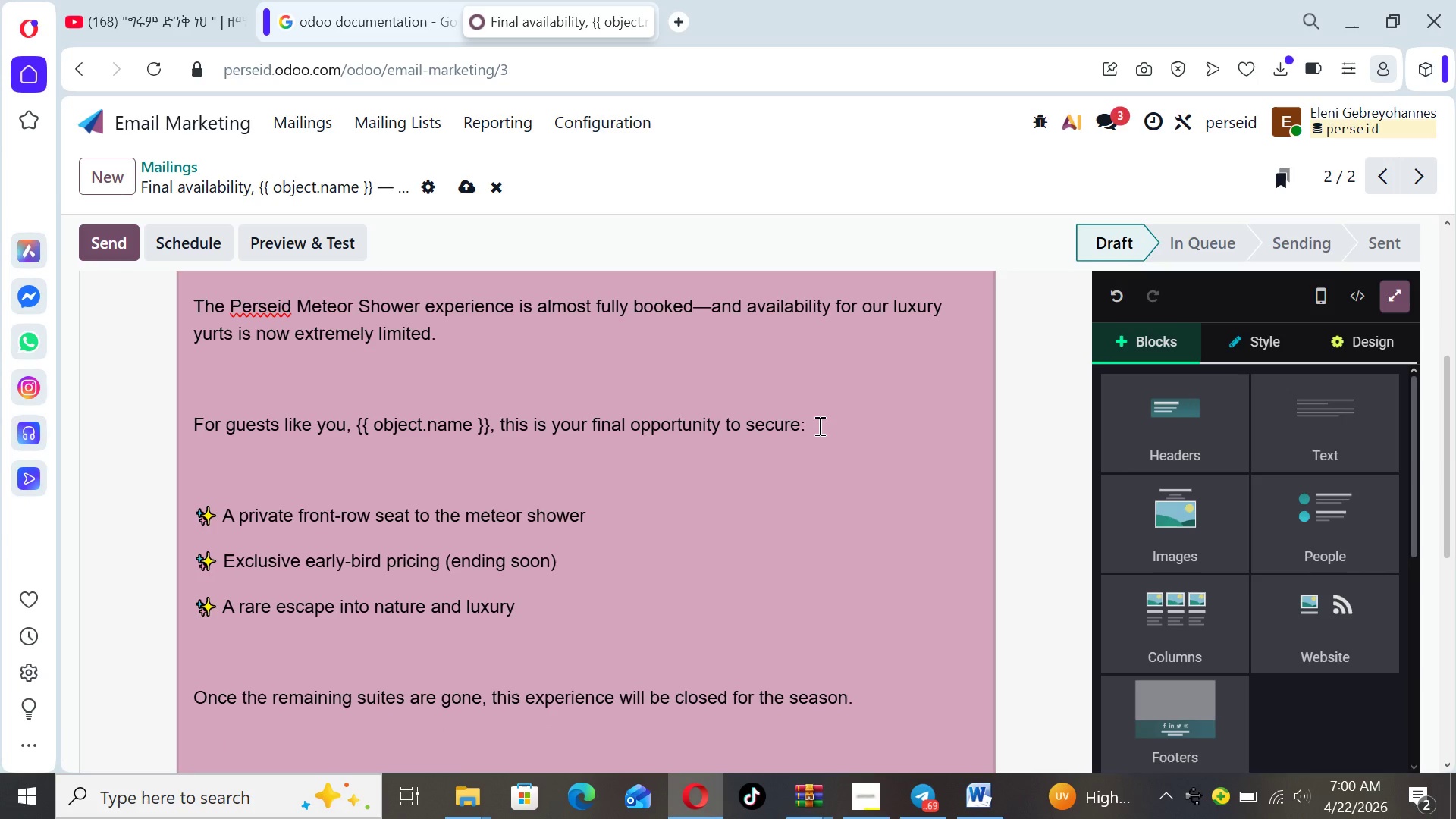 
left_click_drag(start_coordinate=[818, 425], to_coordinate=[190, 416])
 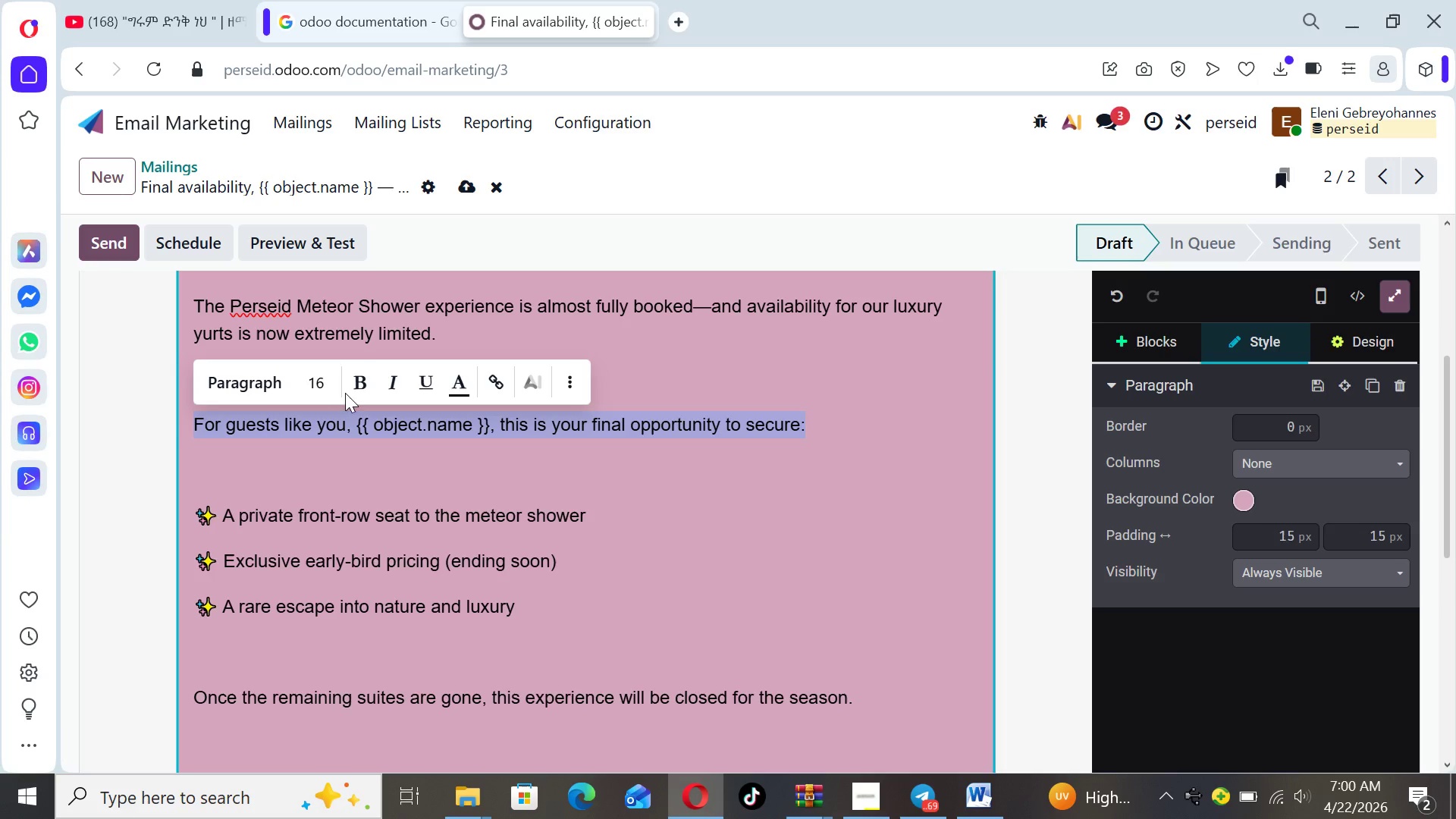 
left_click([354, 387])
 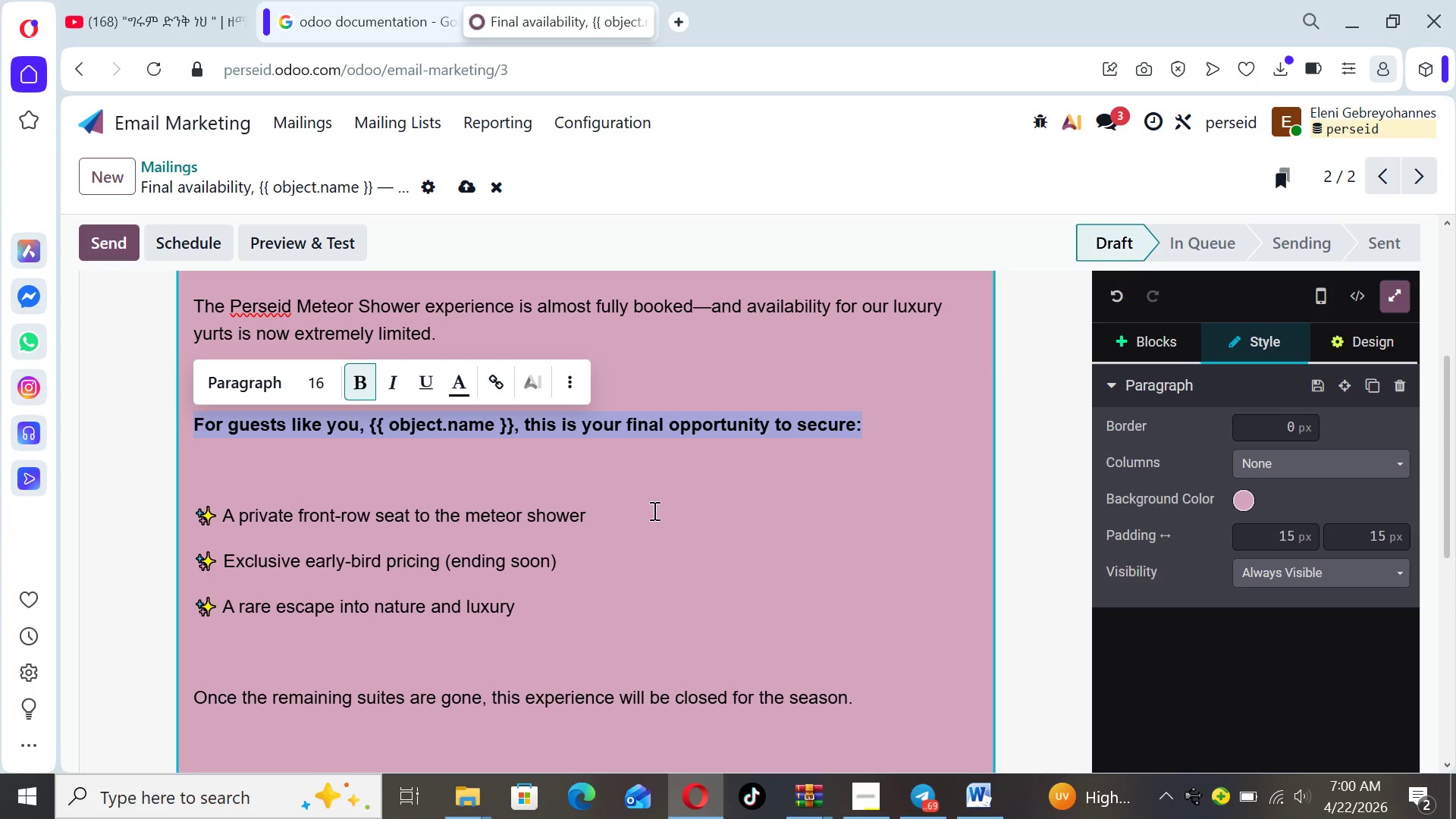 
left_click([698, 518])
 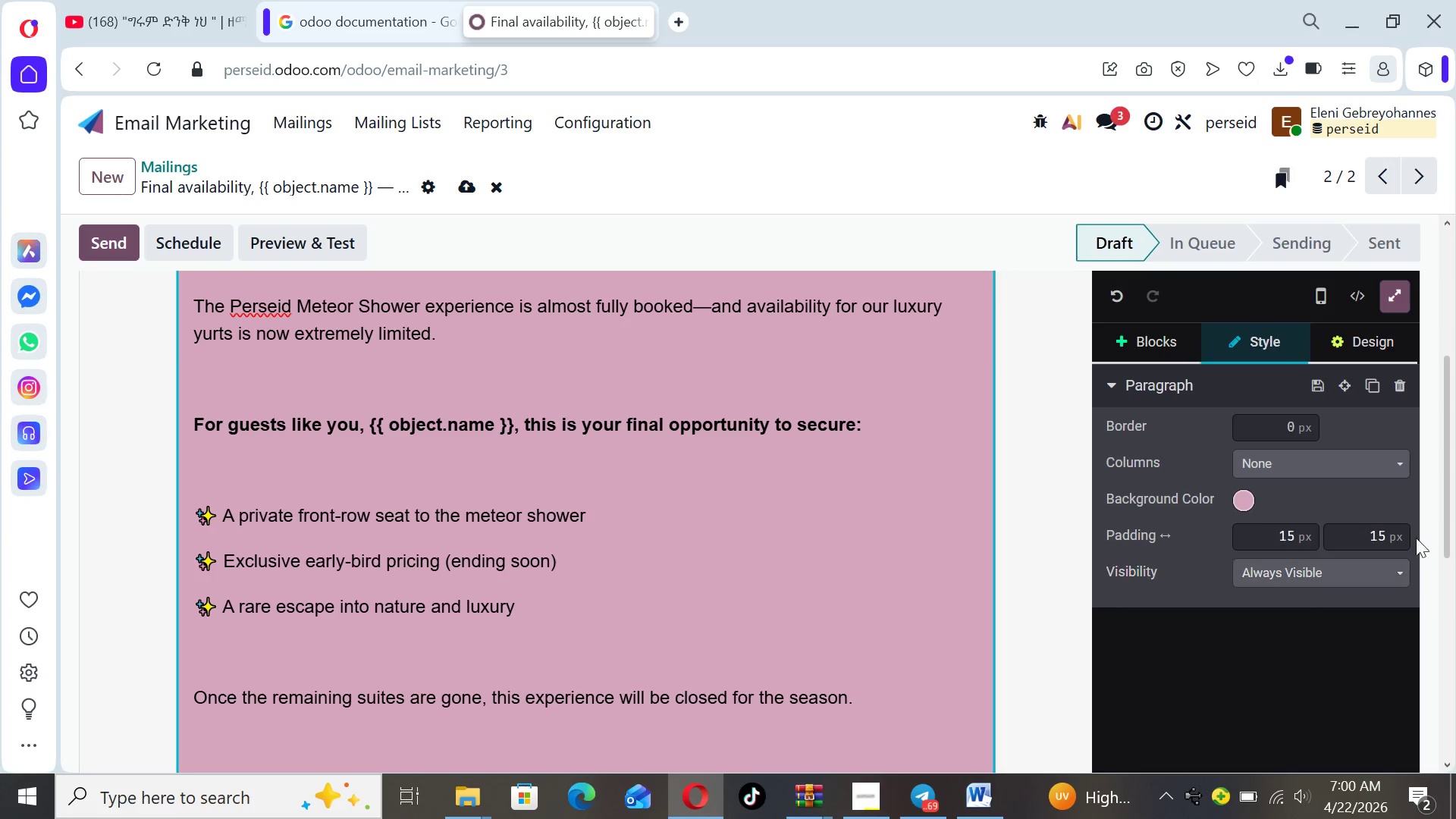 
left_click_drag(start_coordinate=[1445, 522], to_coordinate=[1455, 656])
 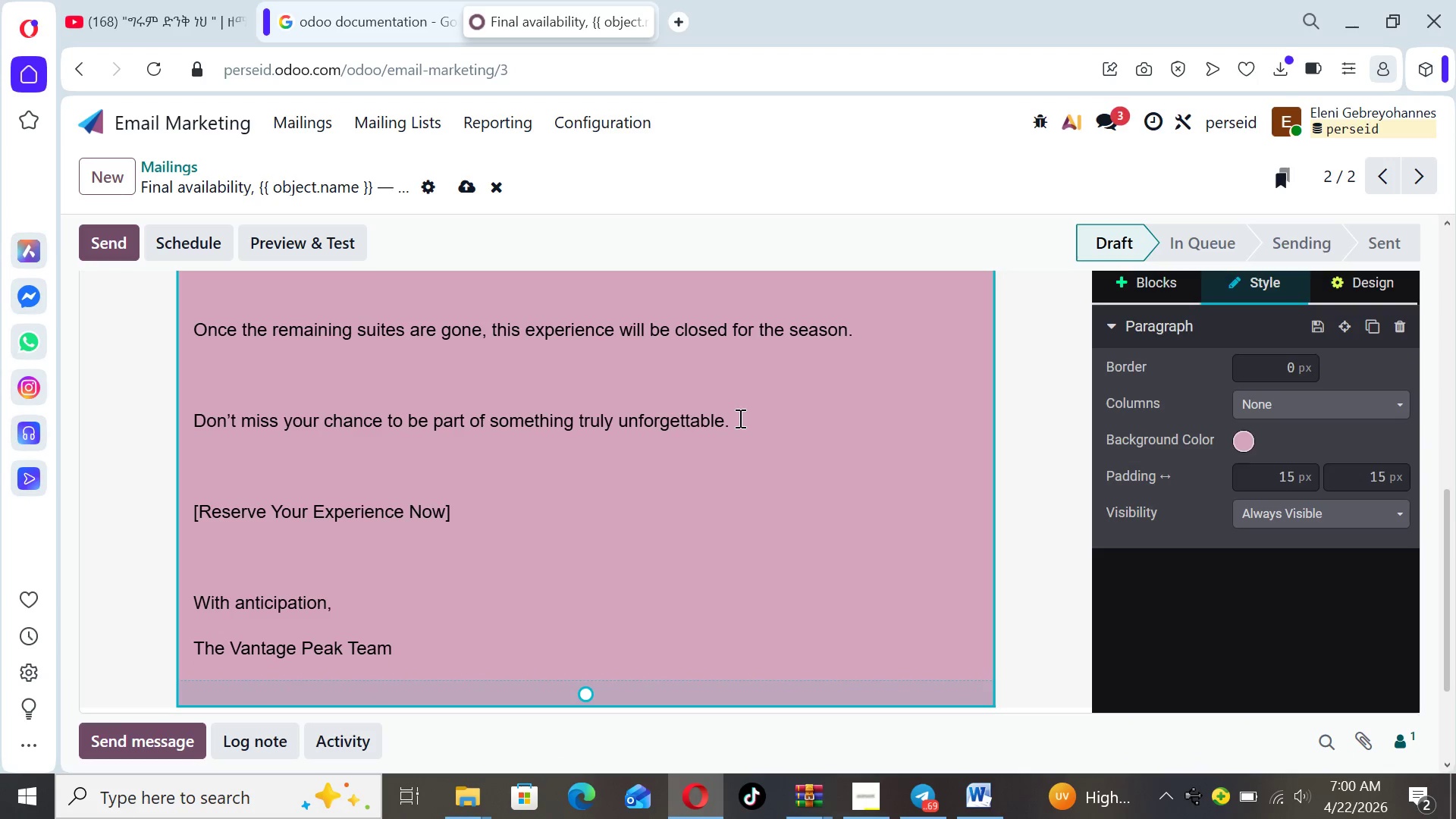 
left_click_drag(start_coordinate=[739, 419], to_coordinate=[195, 414])
 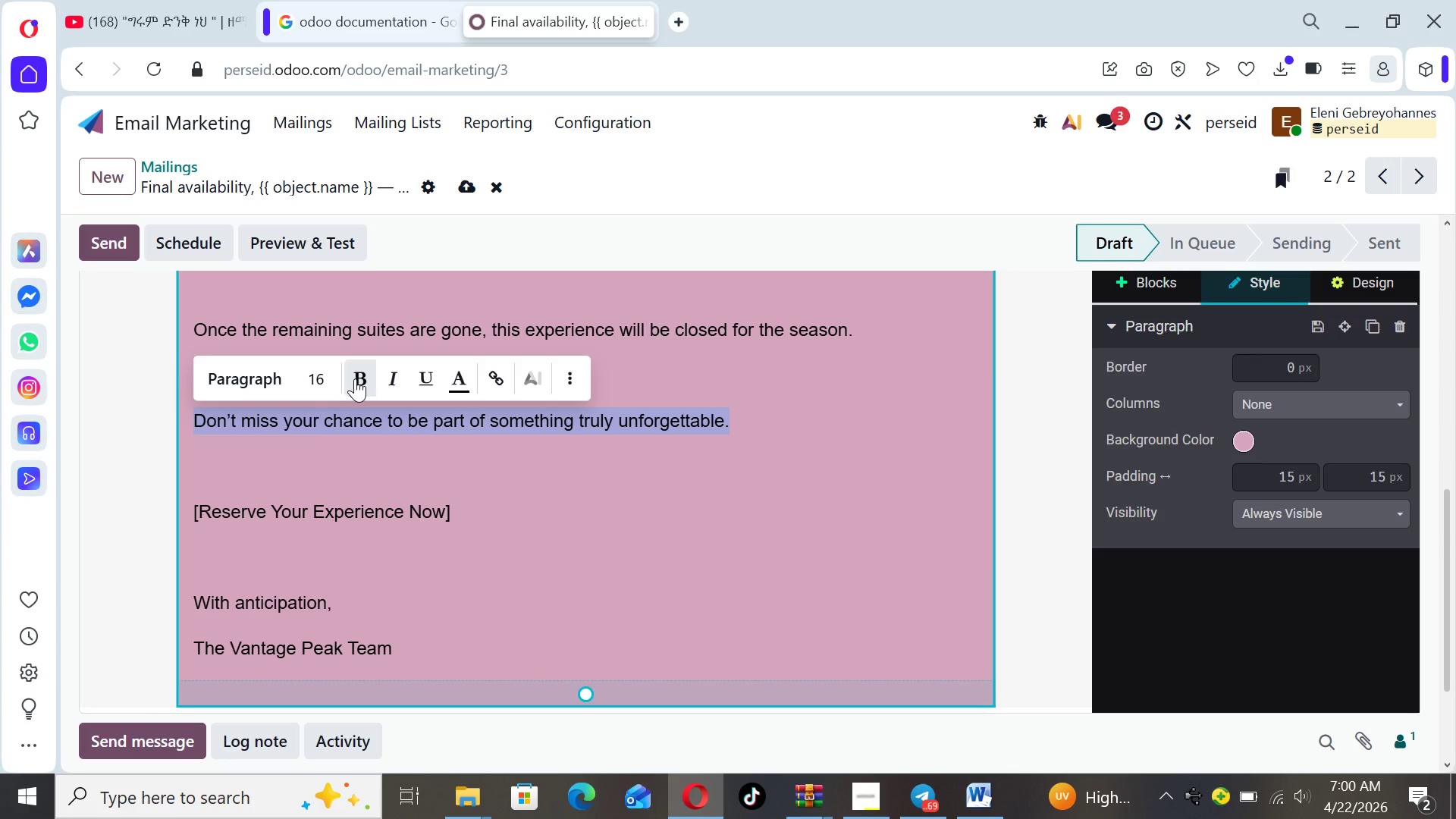 
left_click([356, 378])
 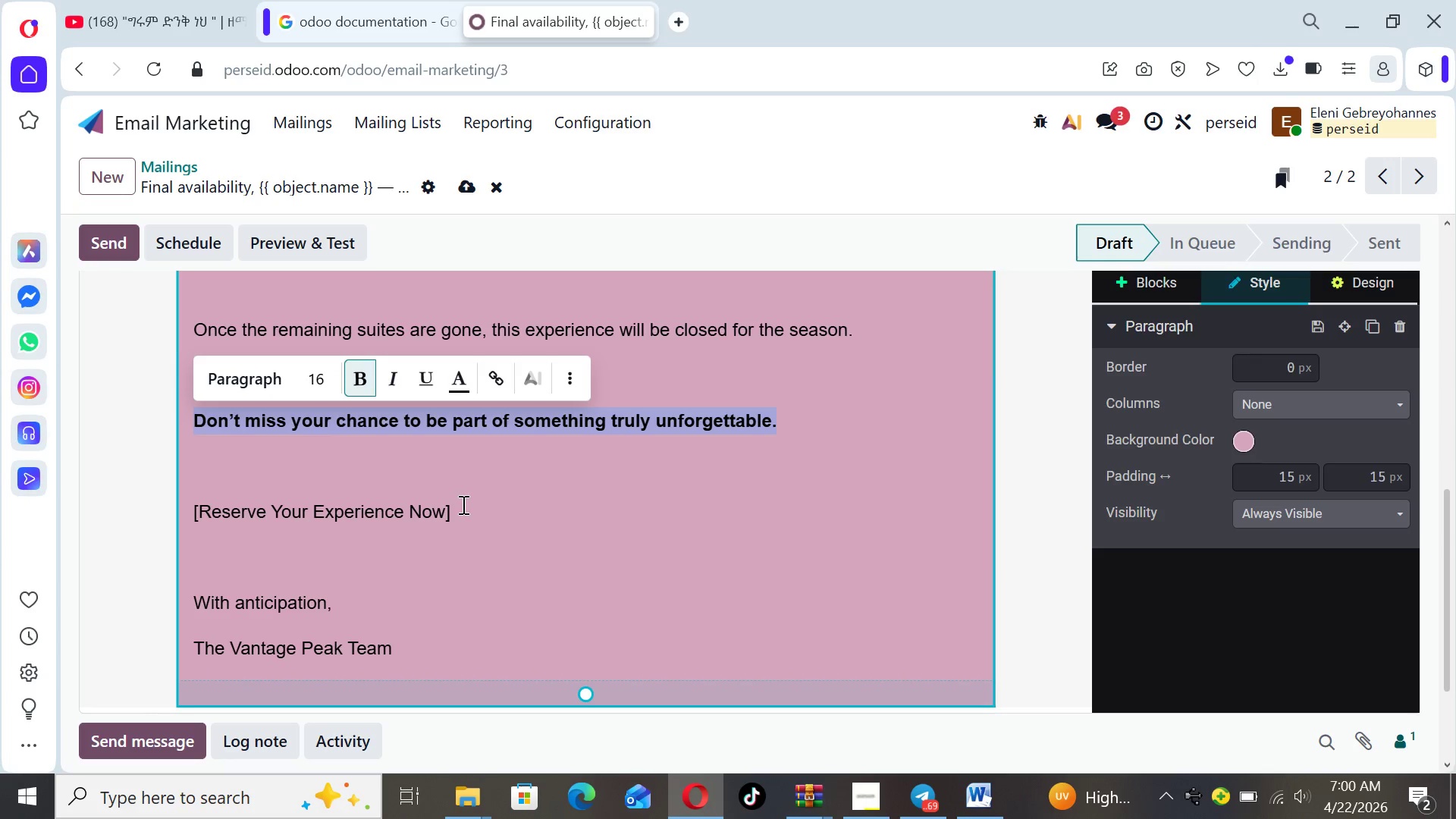 
left_click_drag(start_coordinate=[463, 513], to_coordinate=[190, 522])
 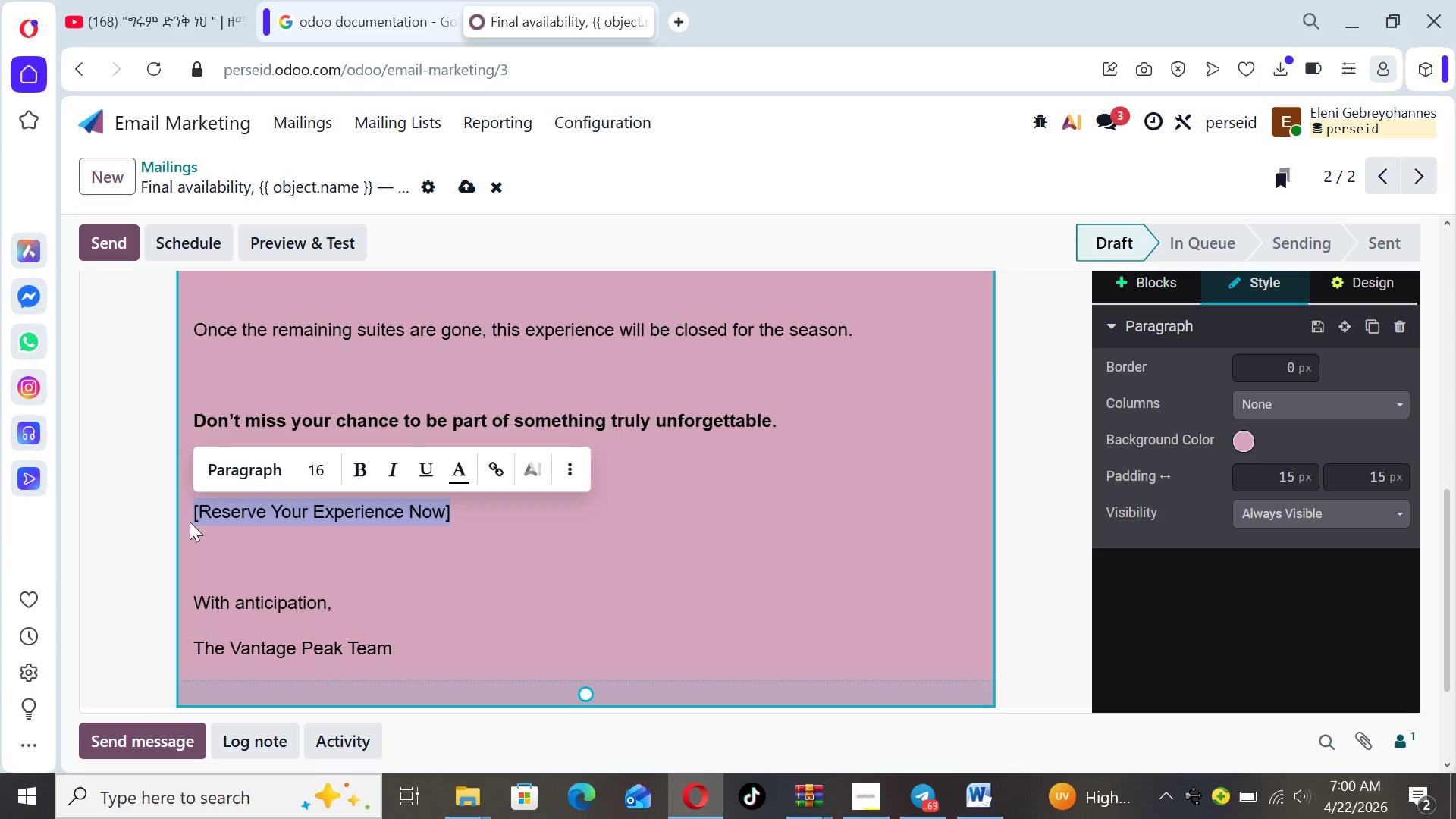 
key(Backspace)
 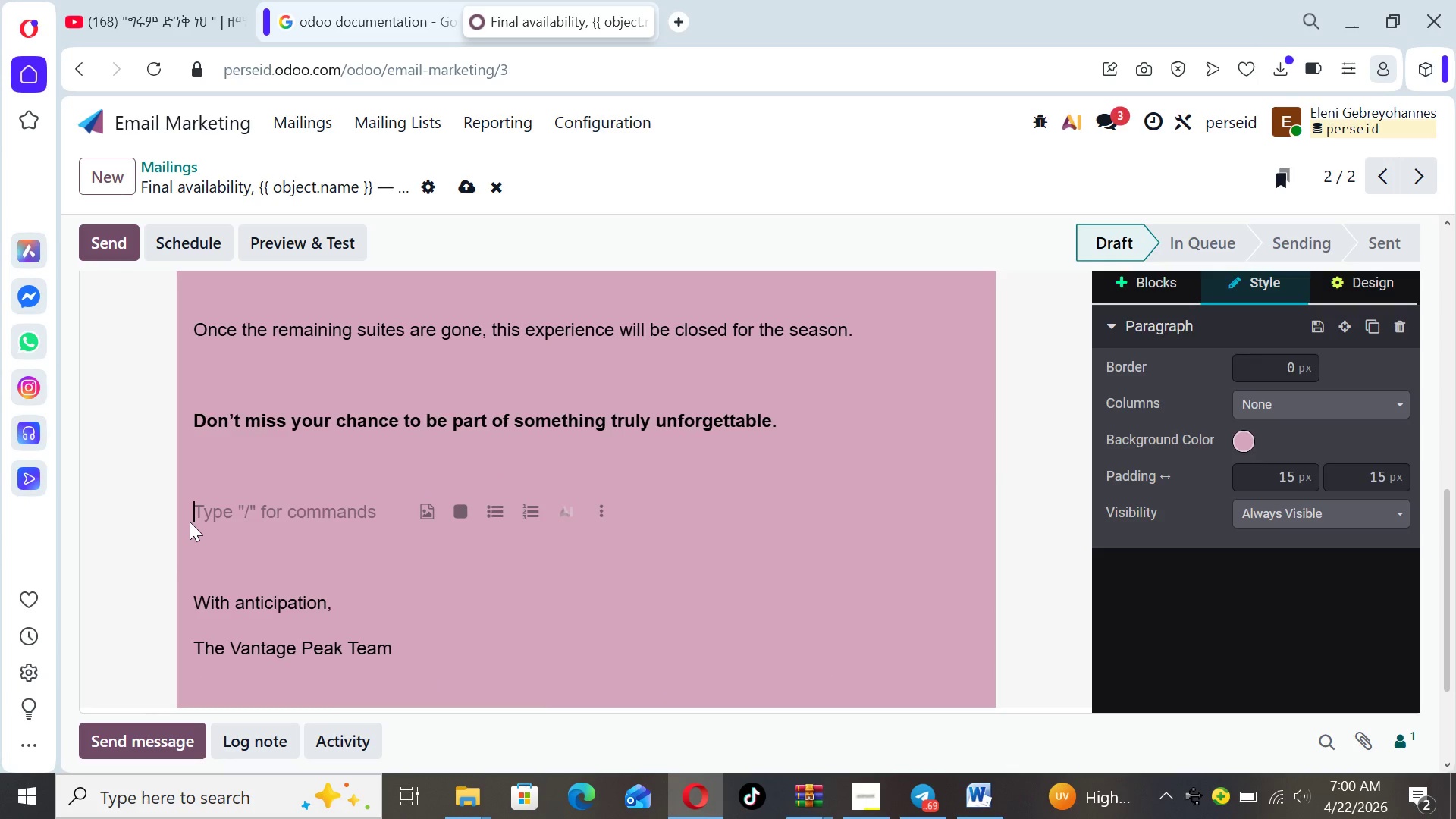 
key(Backspace)
 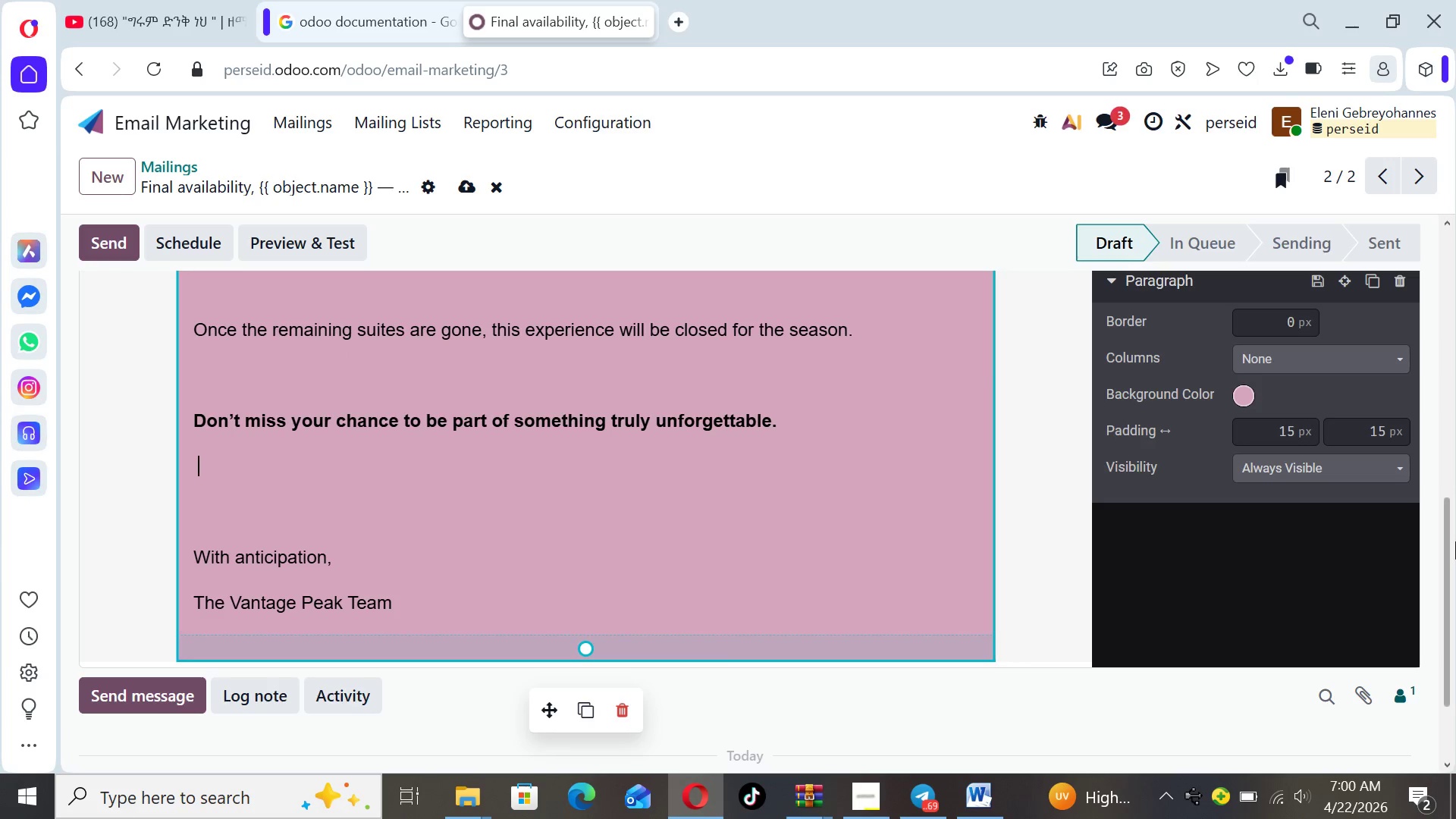 
left_click_drag(start_coordinate=[1454, 543], to_coordinate=[1451, 488])
 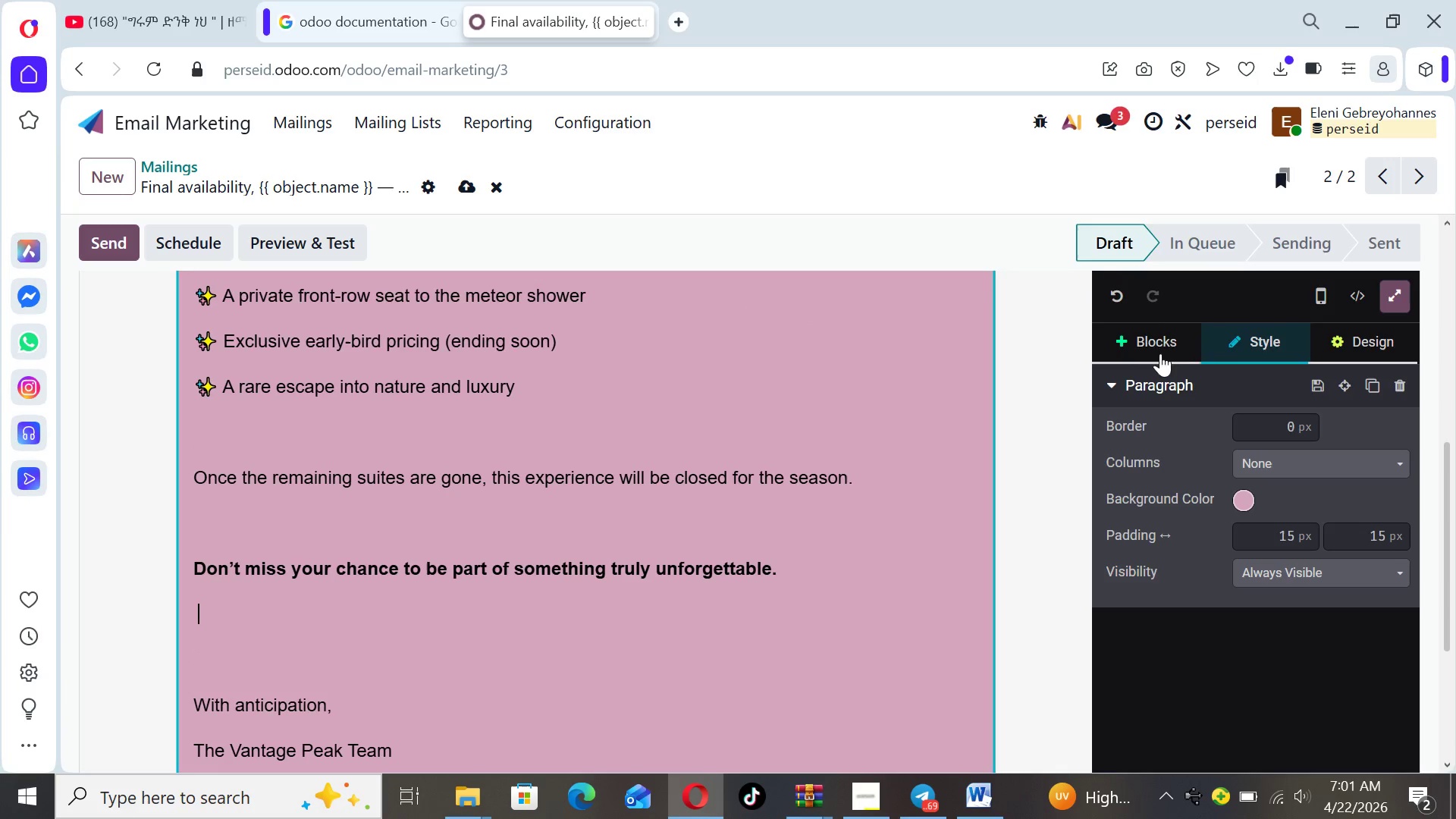 
left_click([1157, 334])
 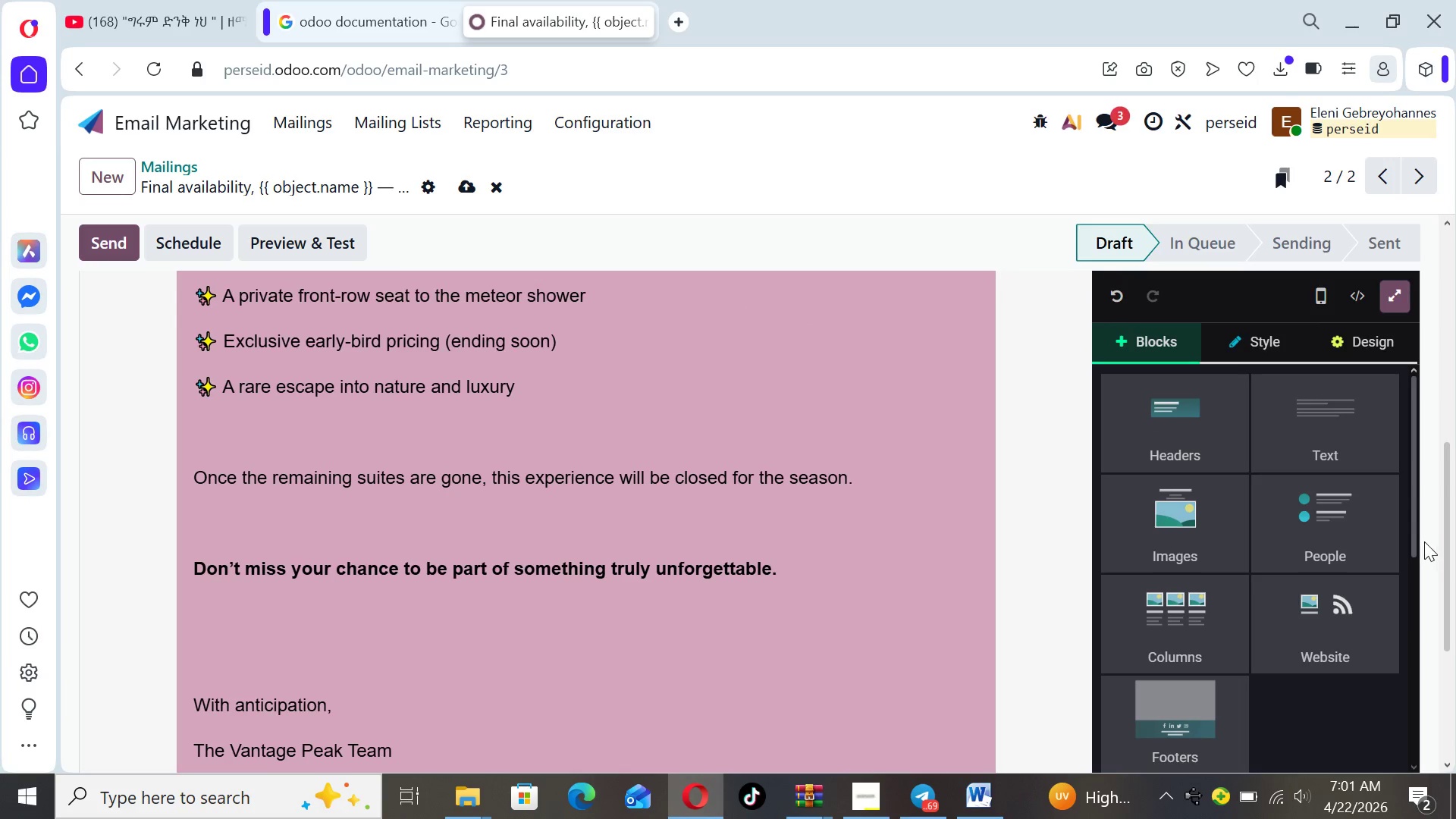 
left_click_drag(start_coordinate=[1414, 535], to_coordinate=[1432, 651])
 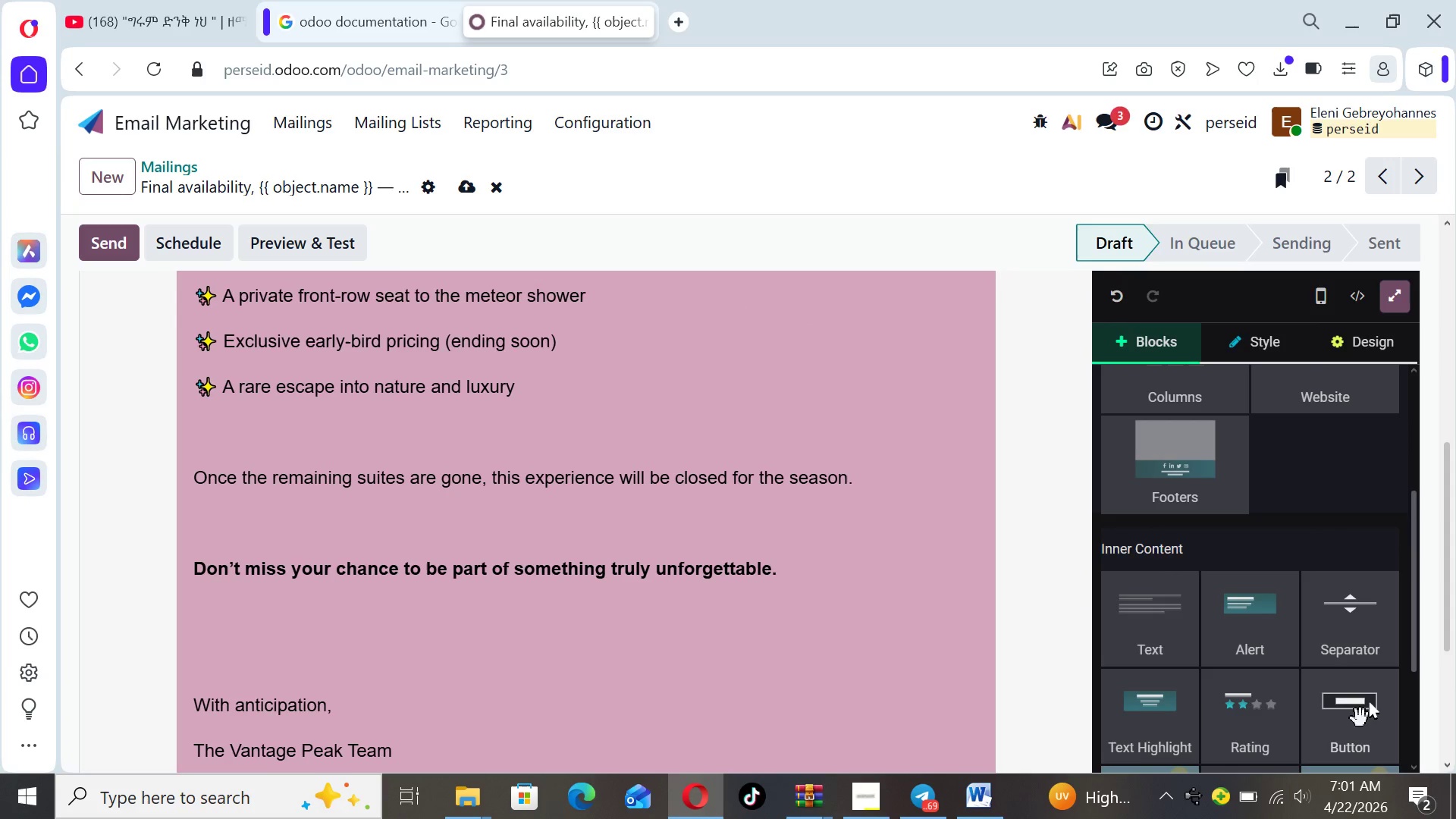 
left_click_drag(start_coordinate=[1360, 718], to_coordinate=[670, 607])
 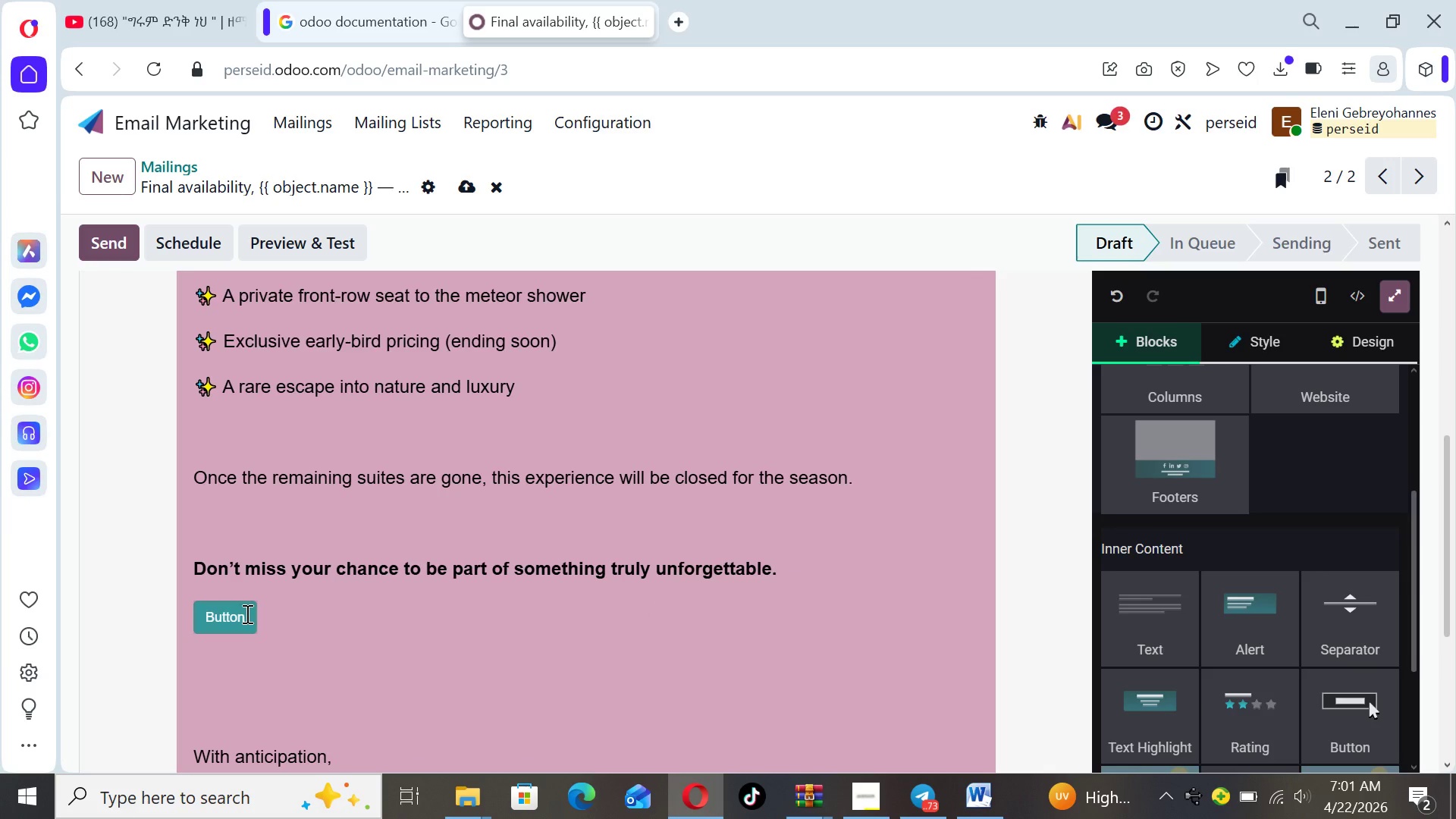 
left_click([246, 613])
 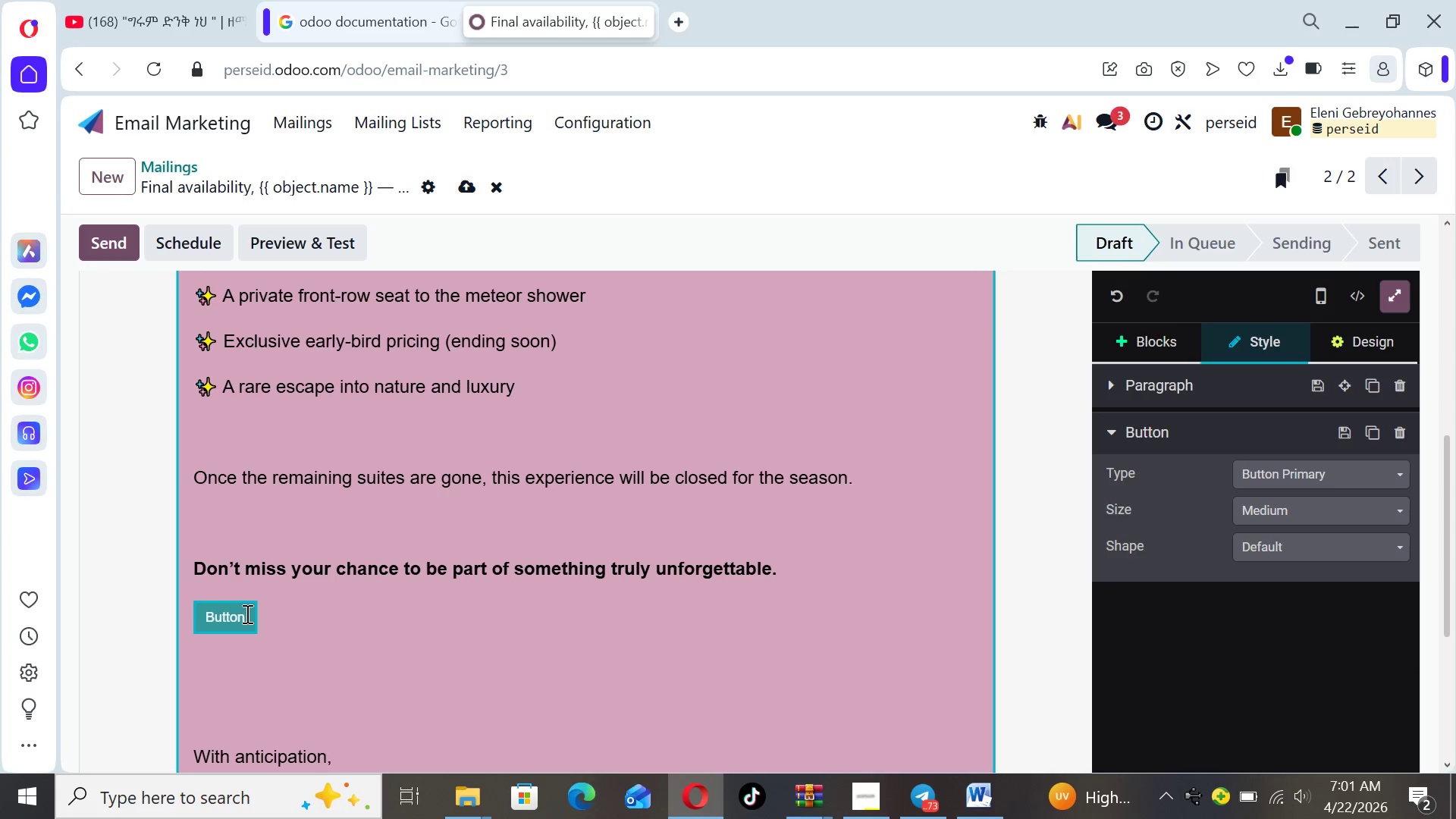 
key(Backspace)
key(Backspace)
key(Backspace)
key(Backspace)
key(Backspace)
key(Backspace)
key(Backspace)
type(Reserve )
 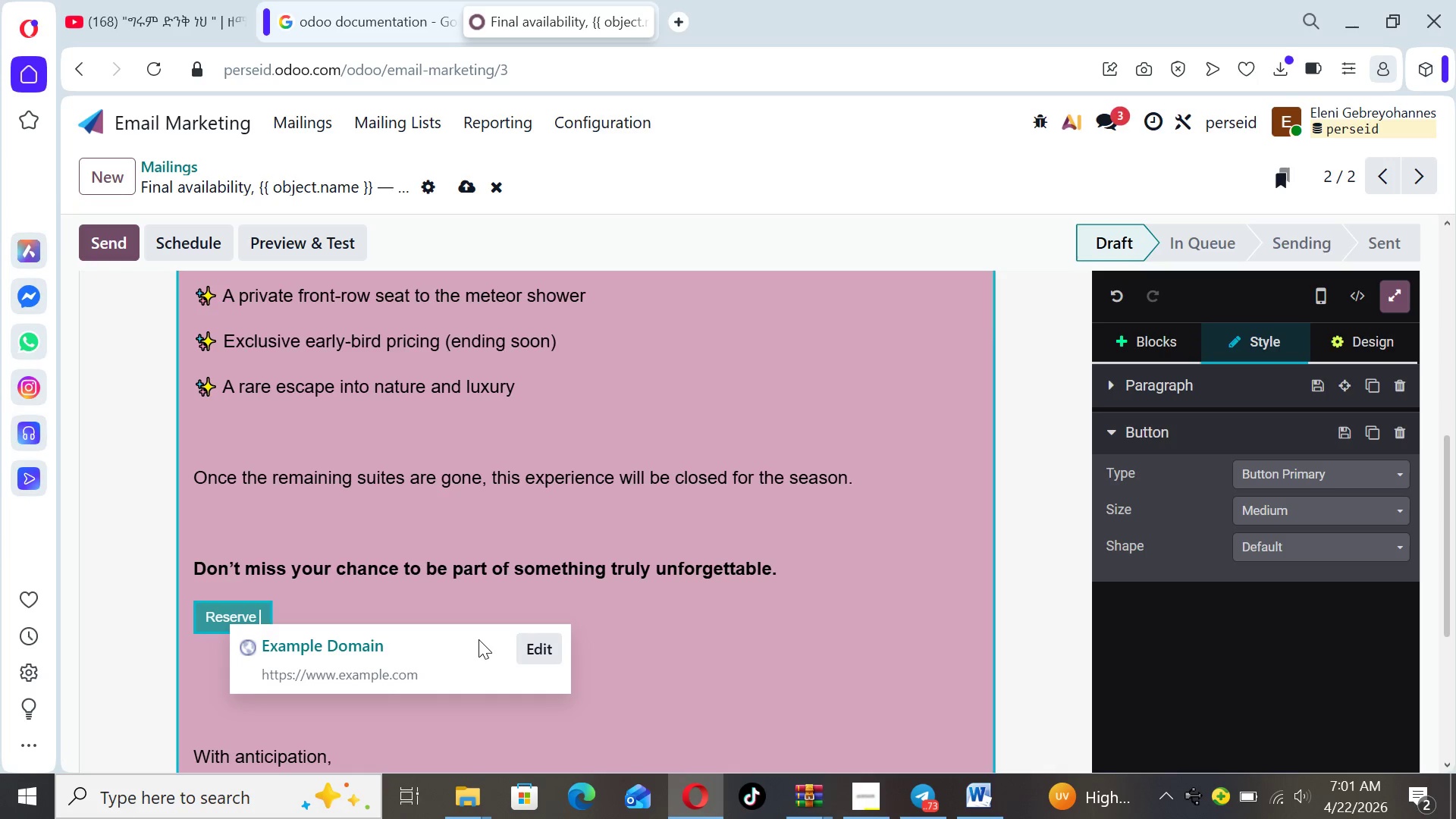 
type(Your Experie)
 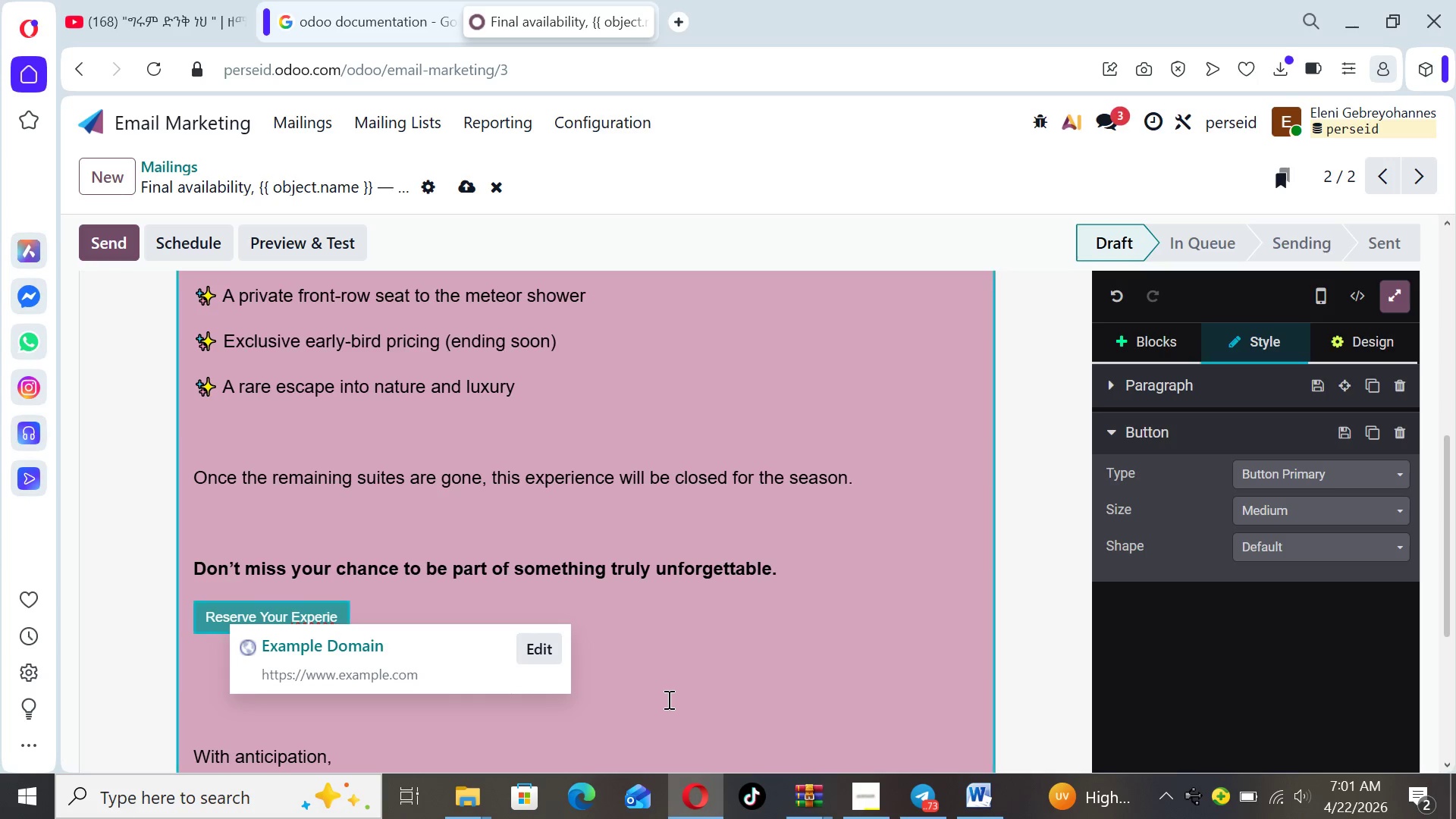 
type(nce n)
key(Backspace)
type(now)
 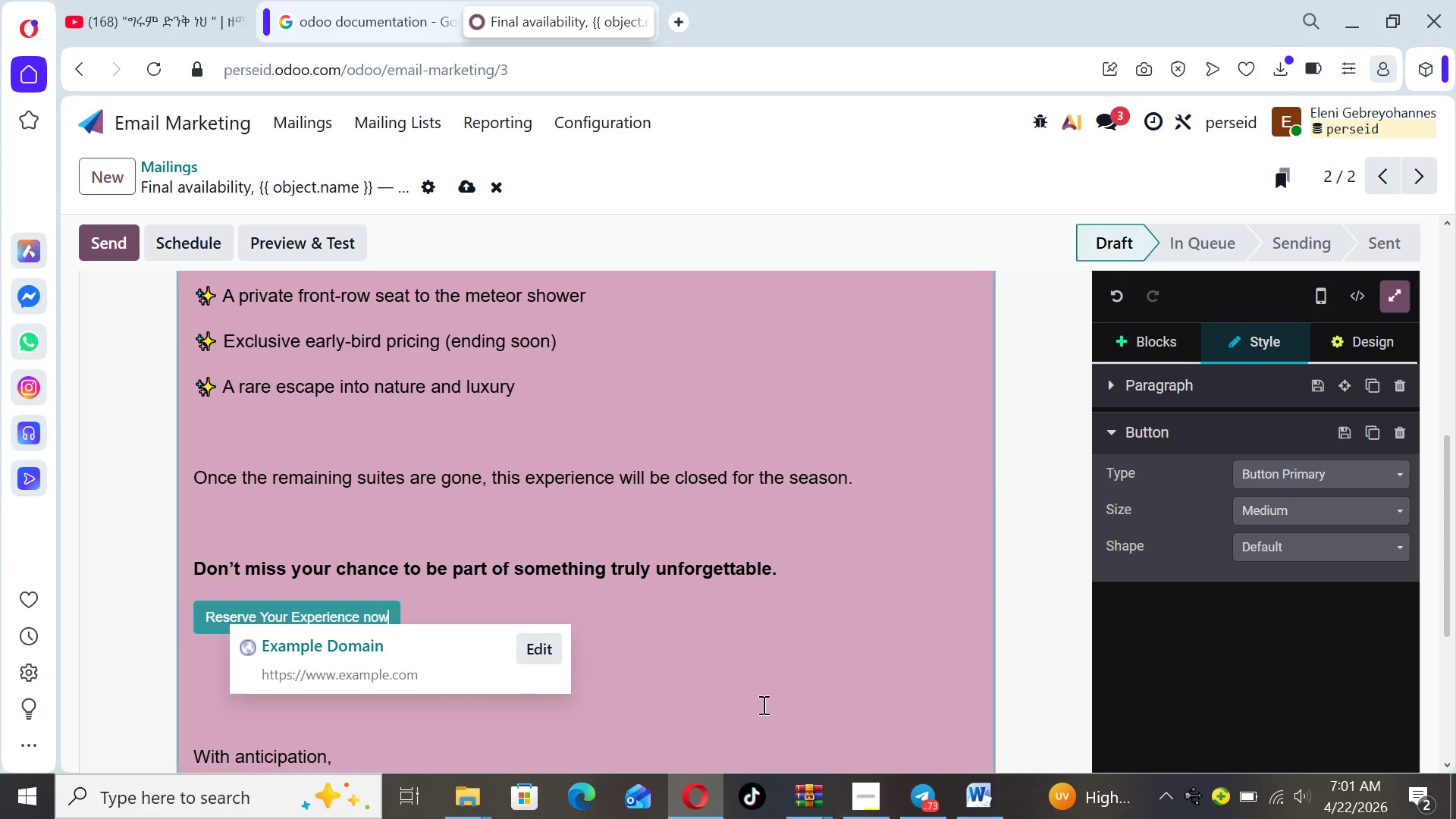 
left_click([732, 654])
 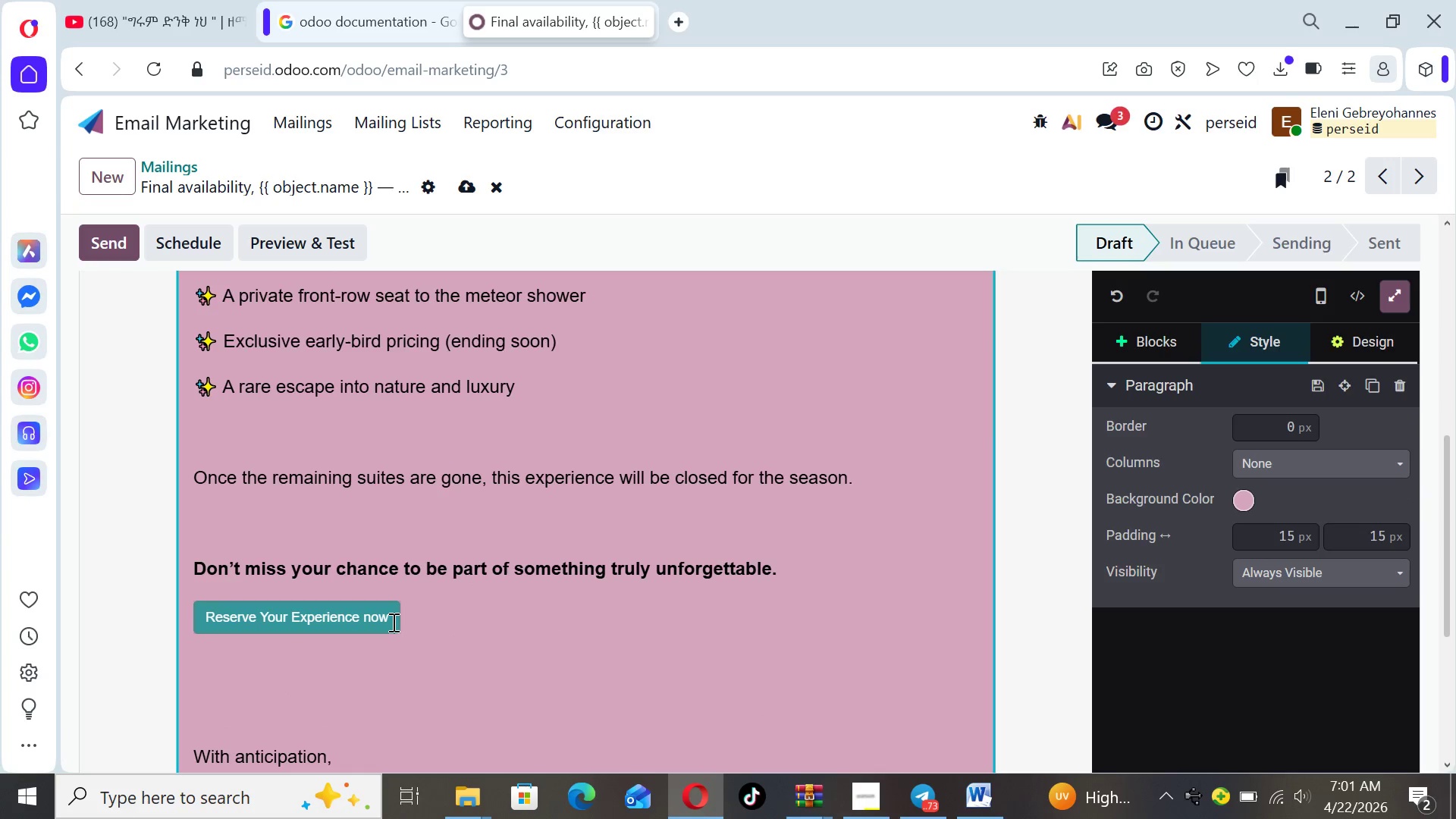 
left_click([392, 622])
 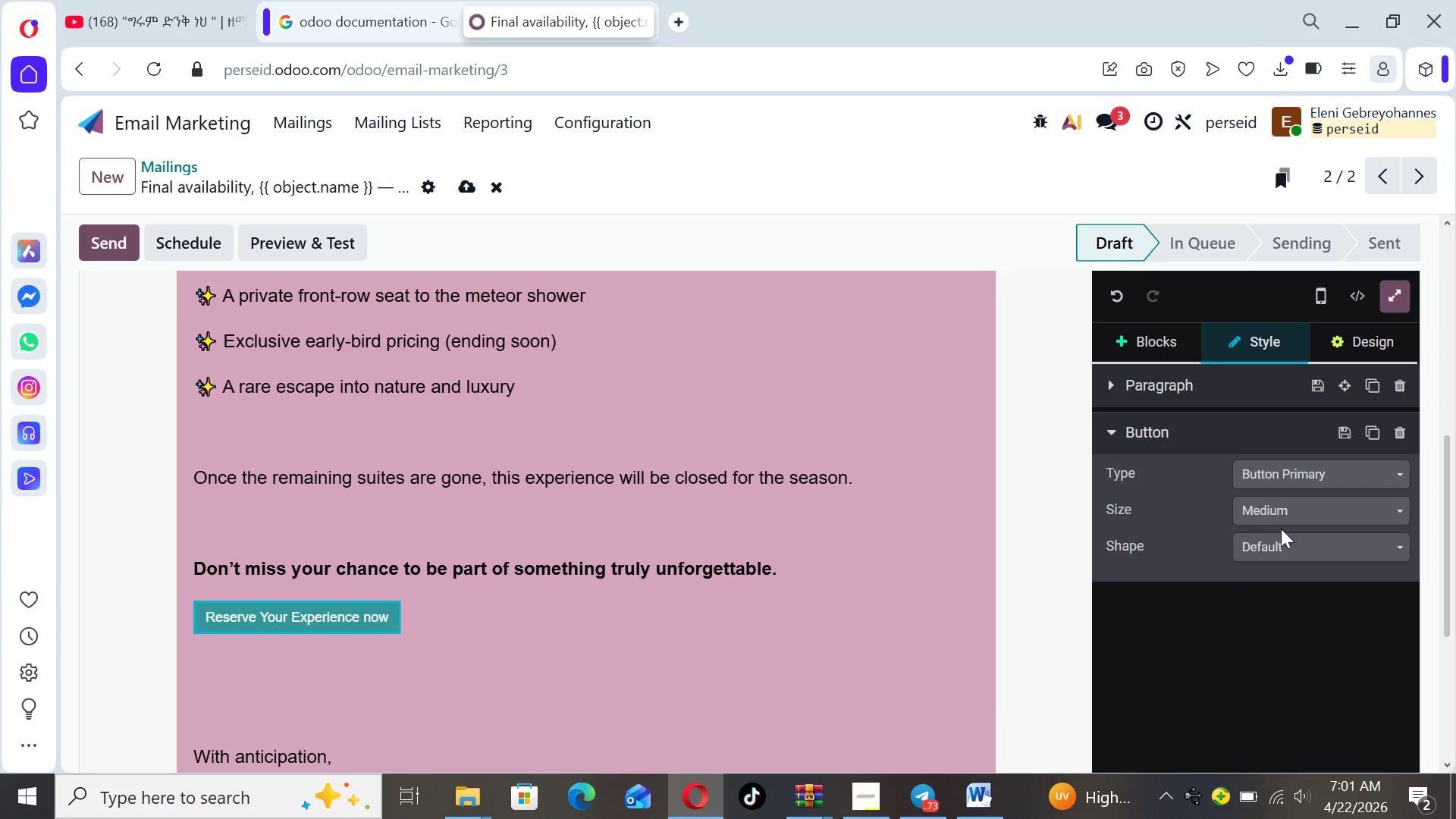 
left_click([1286, 519])
 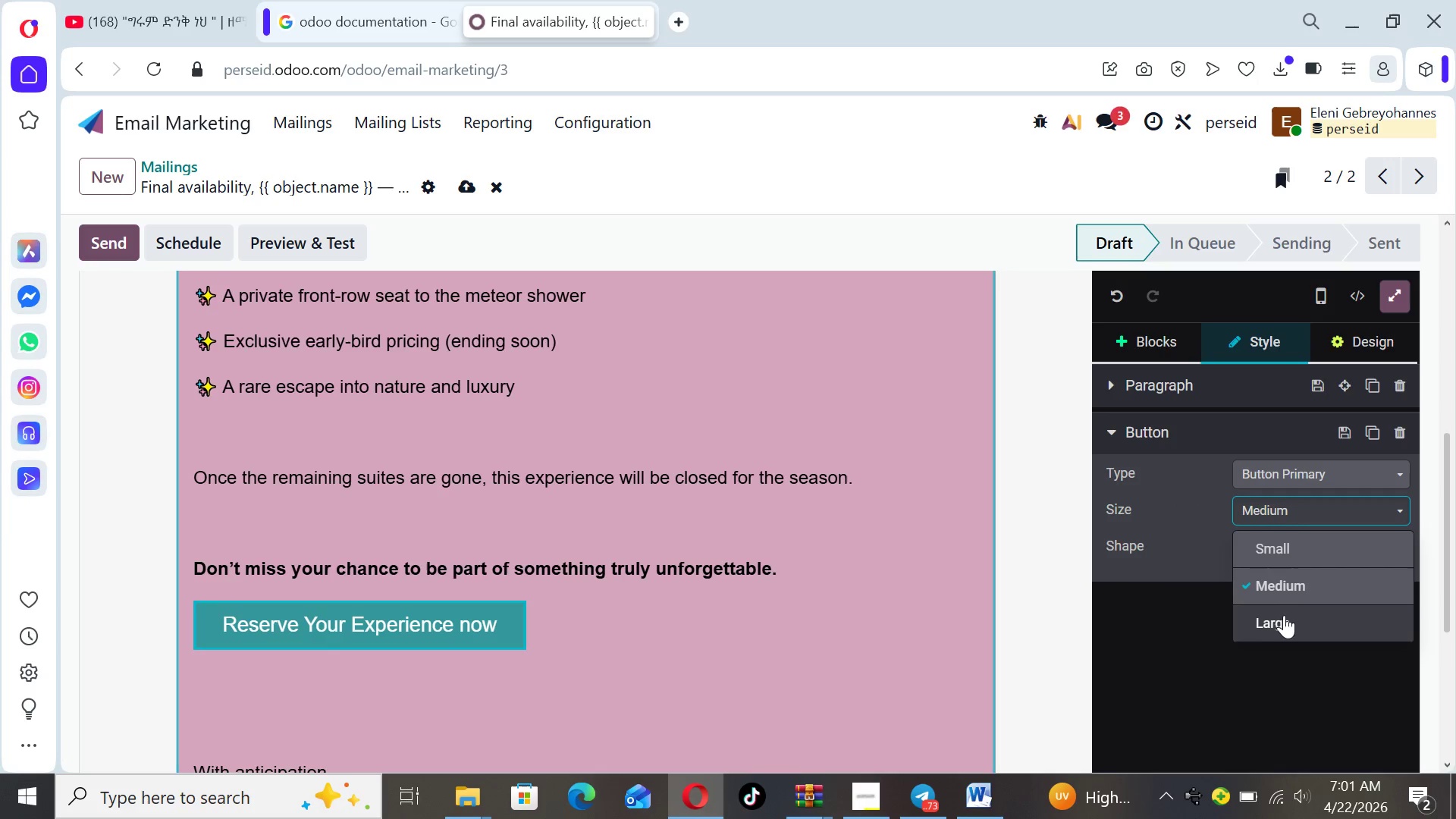 
left_click([1285, 617])
 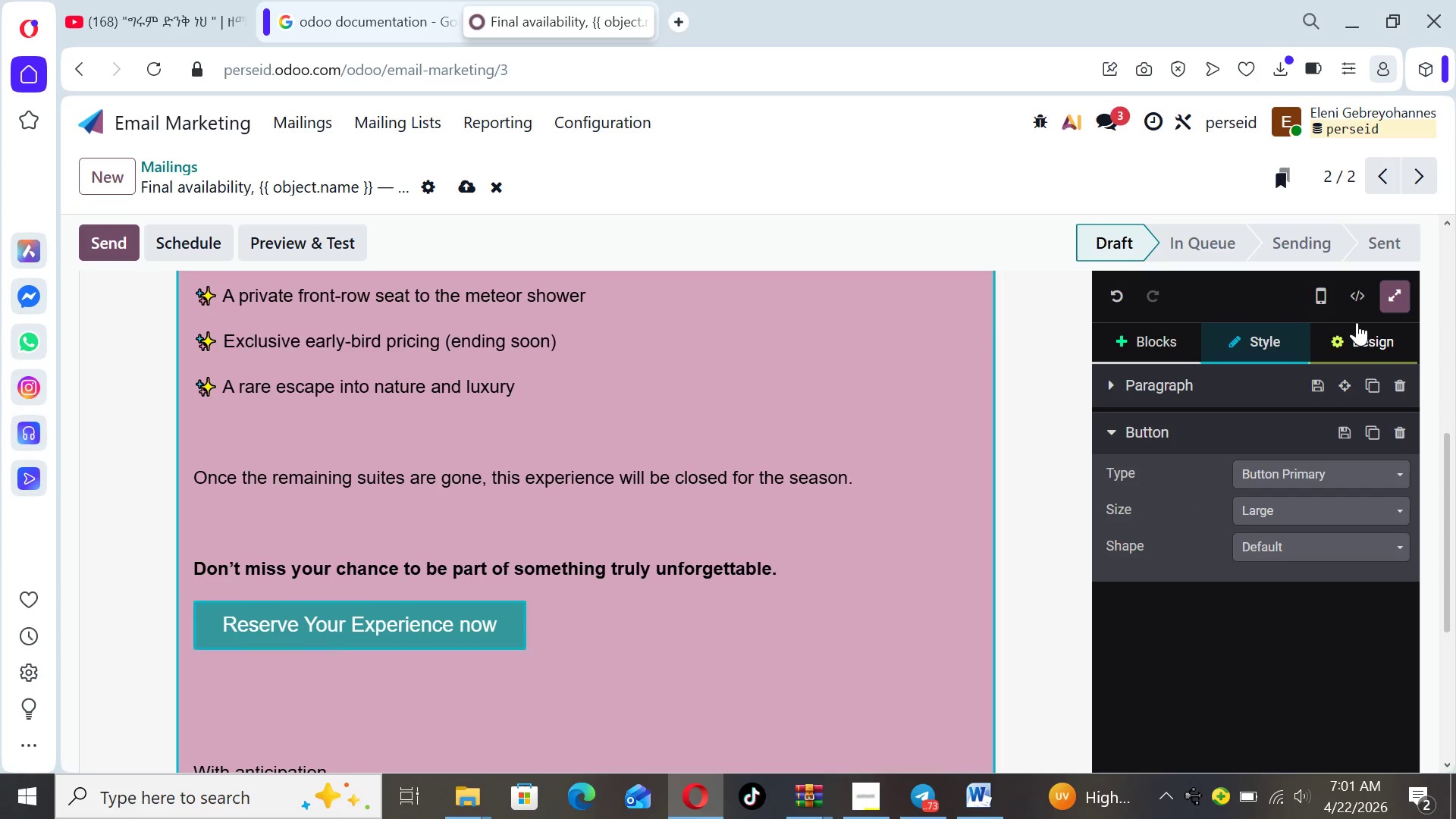 
left_click([1357, 324])
 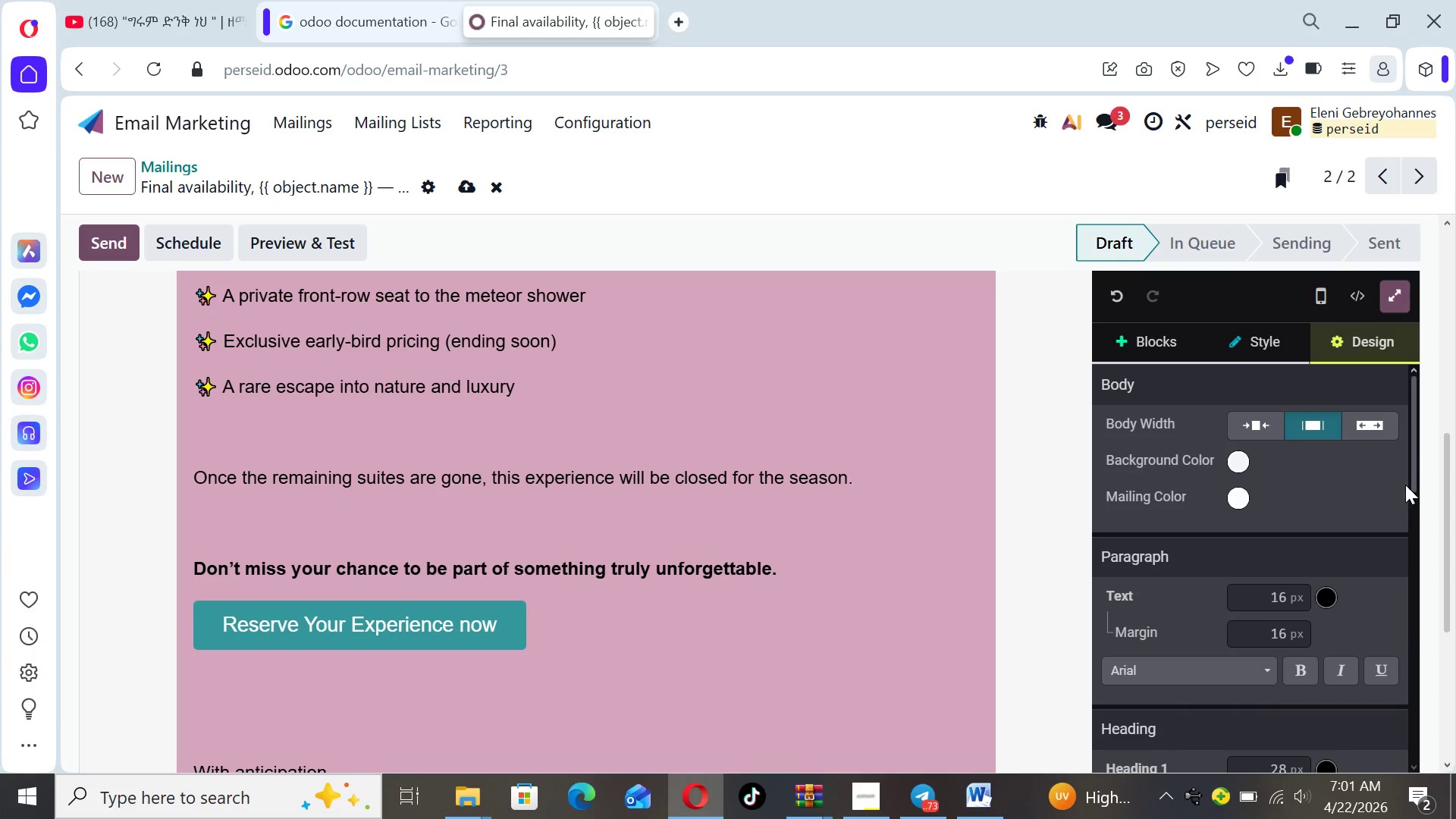 
left_click_drag(start_coordinate=[1411, 478], to_coordinate=[1425, 704])
 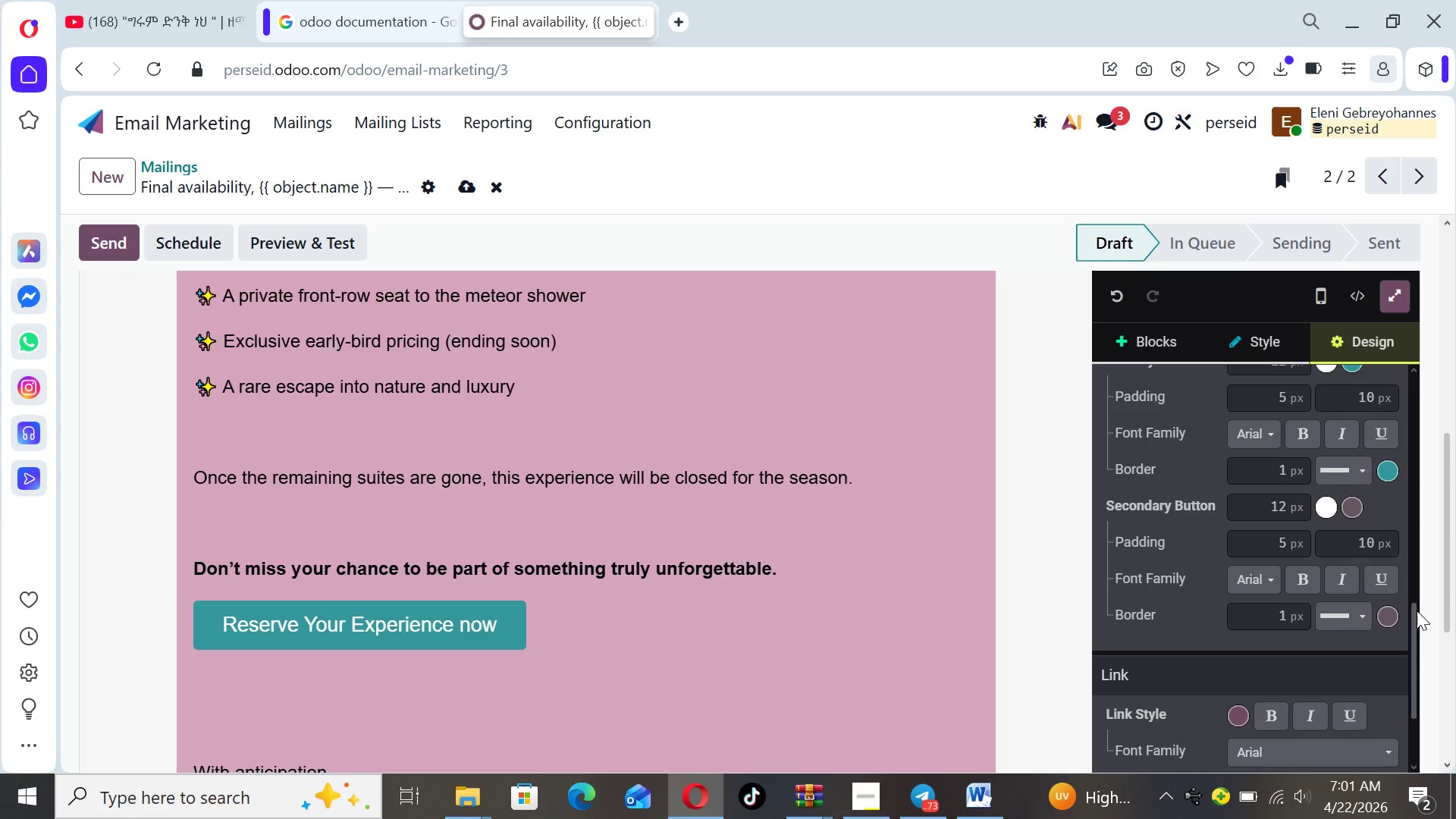 
left_click_drag(start_coordinate=[1417, 611], to_coordinate=[1407, 567])
 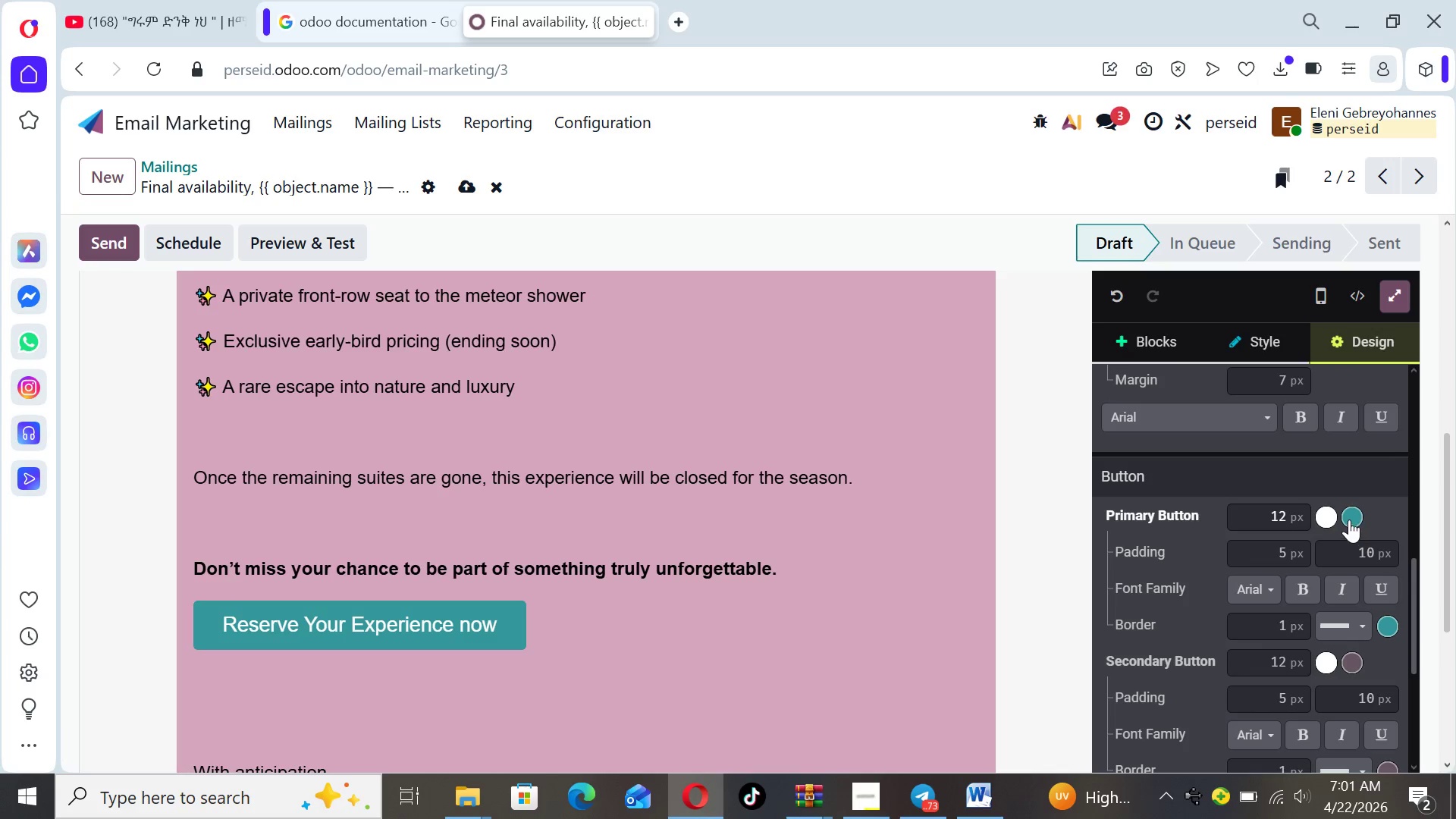 
left_click([1348, 519])
 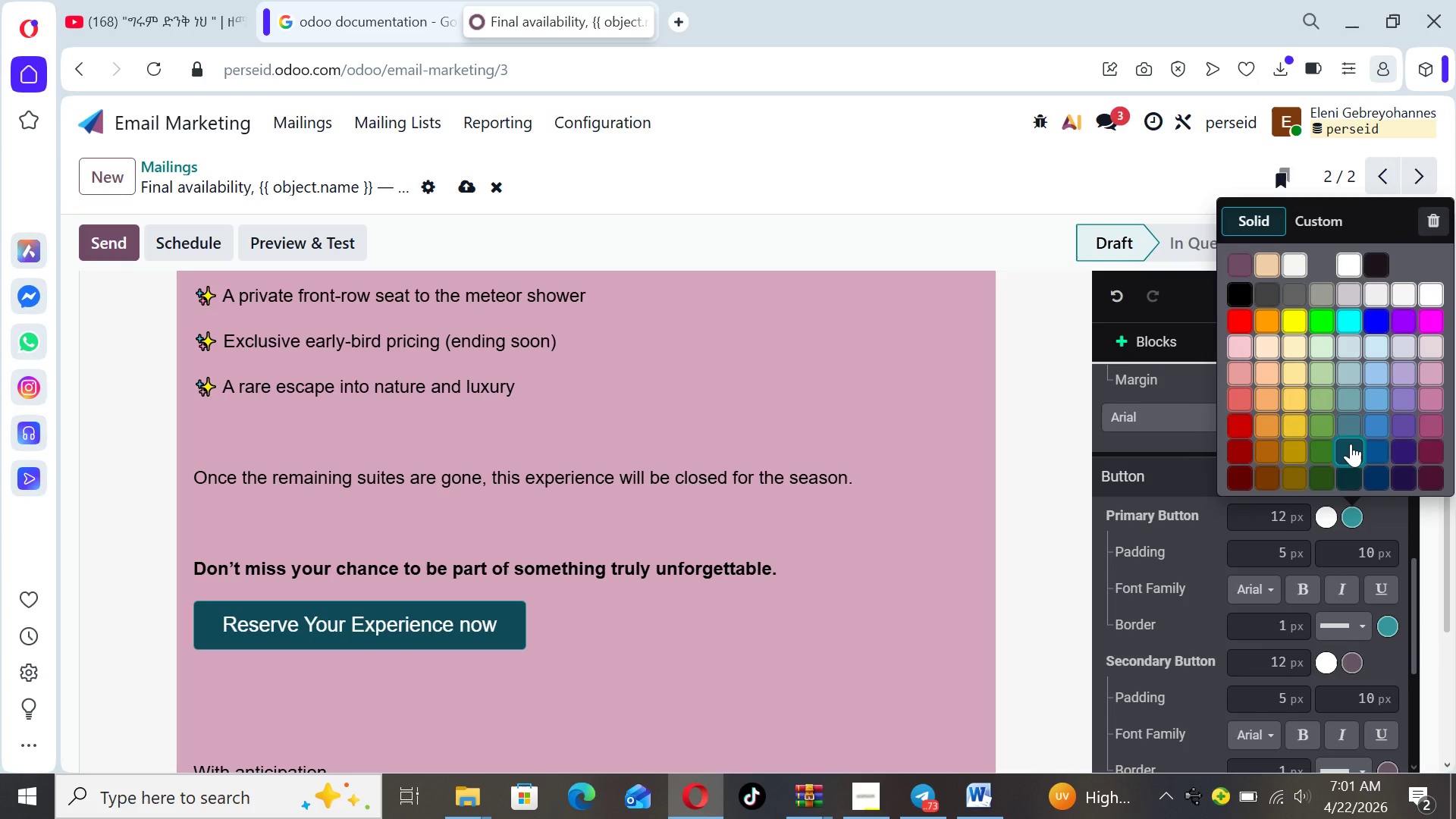 
wait(5.12)
 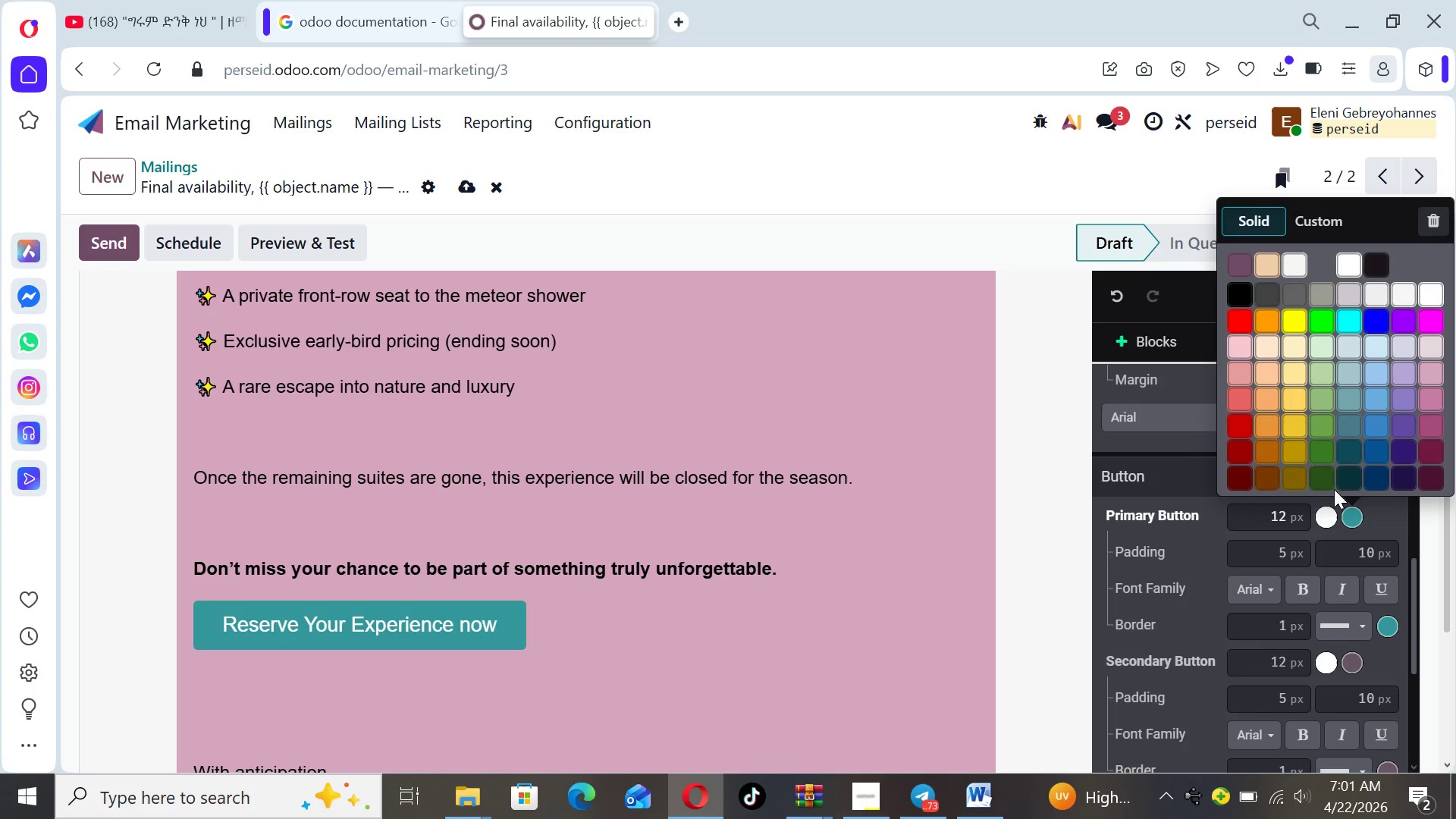 
left_click([1351, 444])
 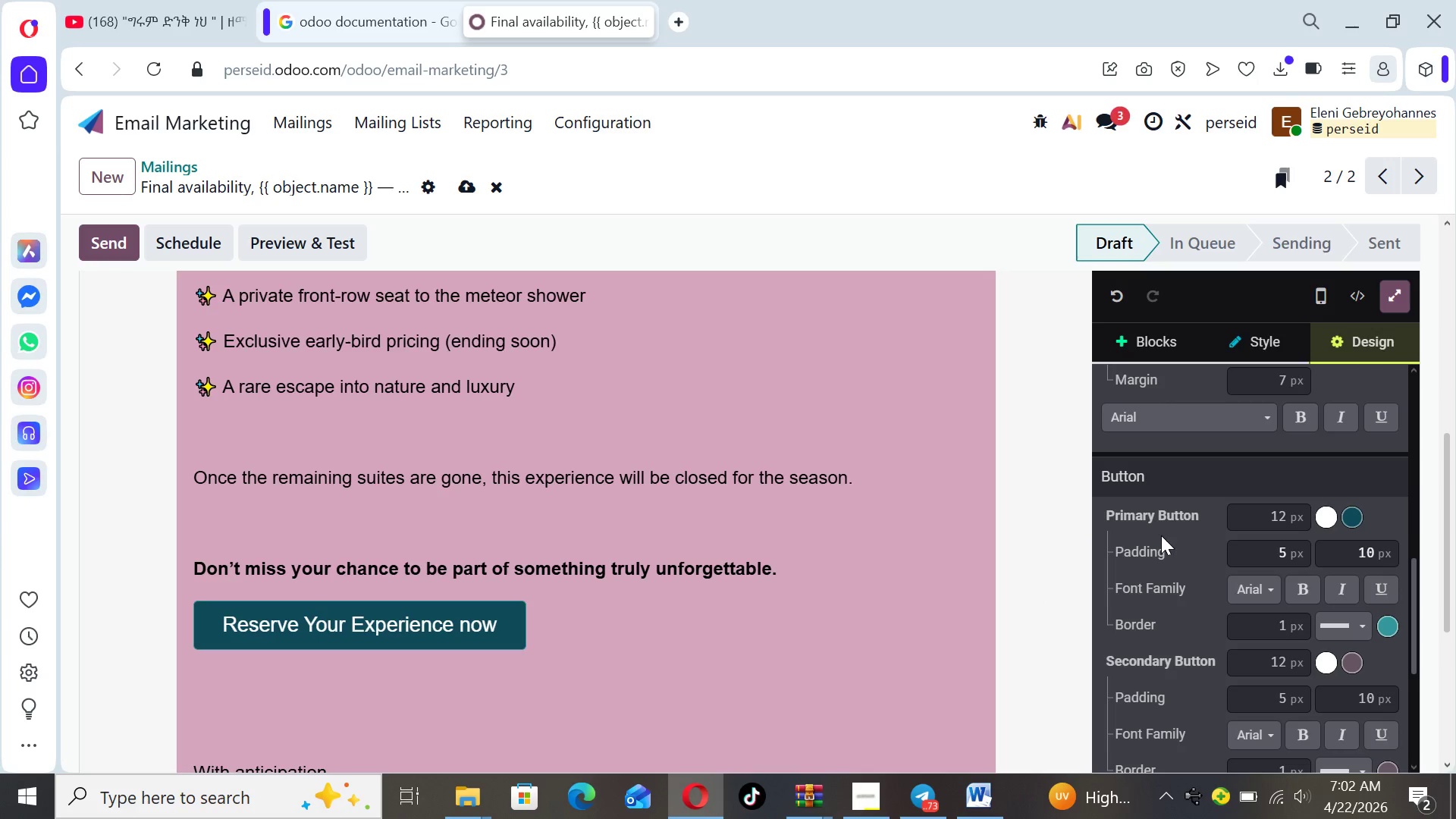 
wait(7.72)
 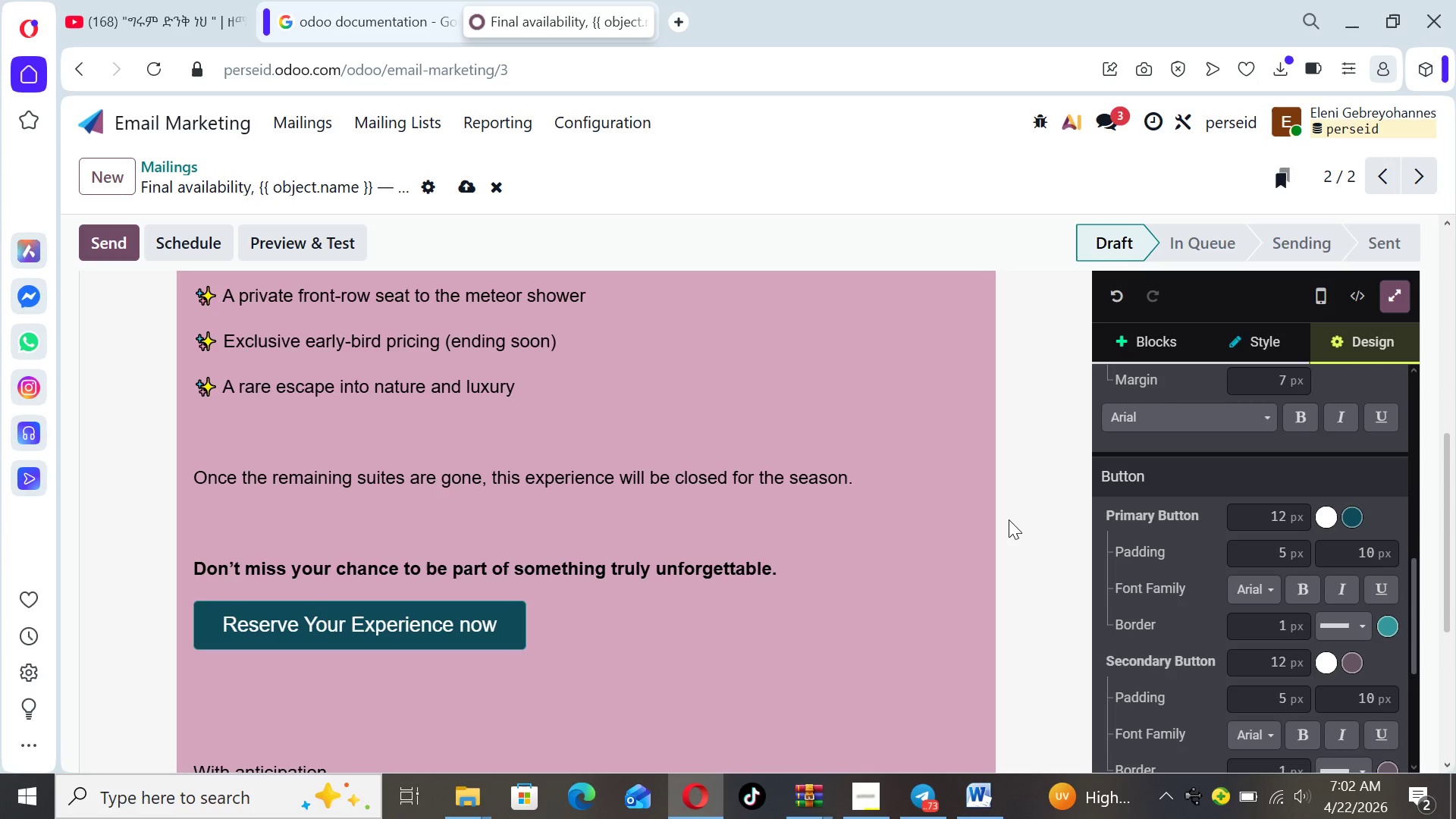 
left_click([1274, 589])
 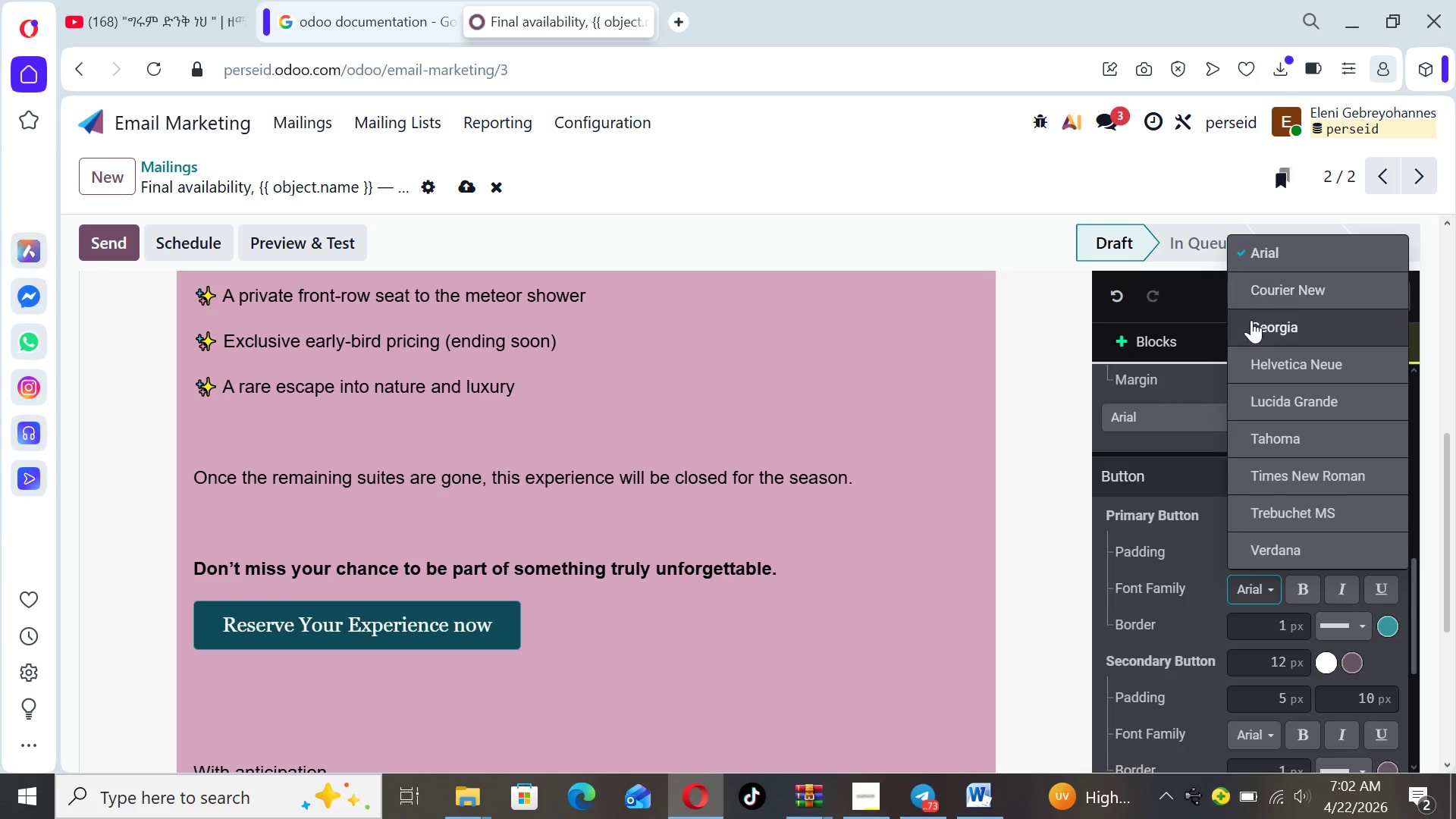 
left_click([1251, 321])
 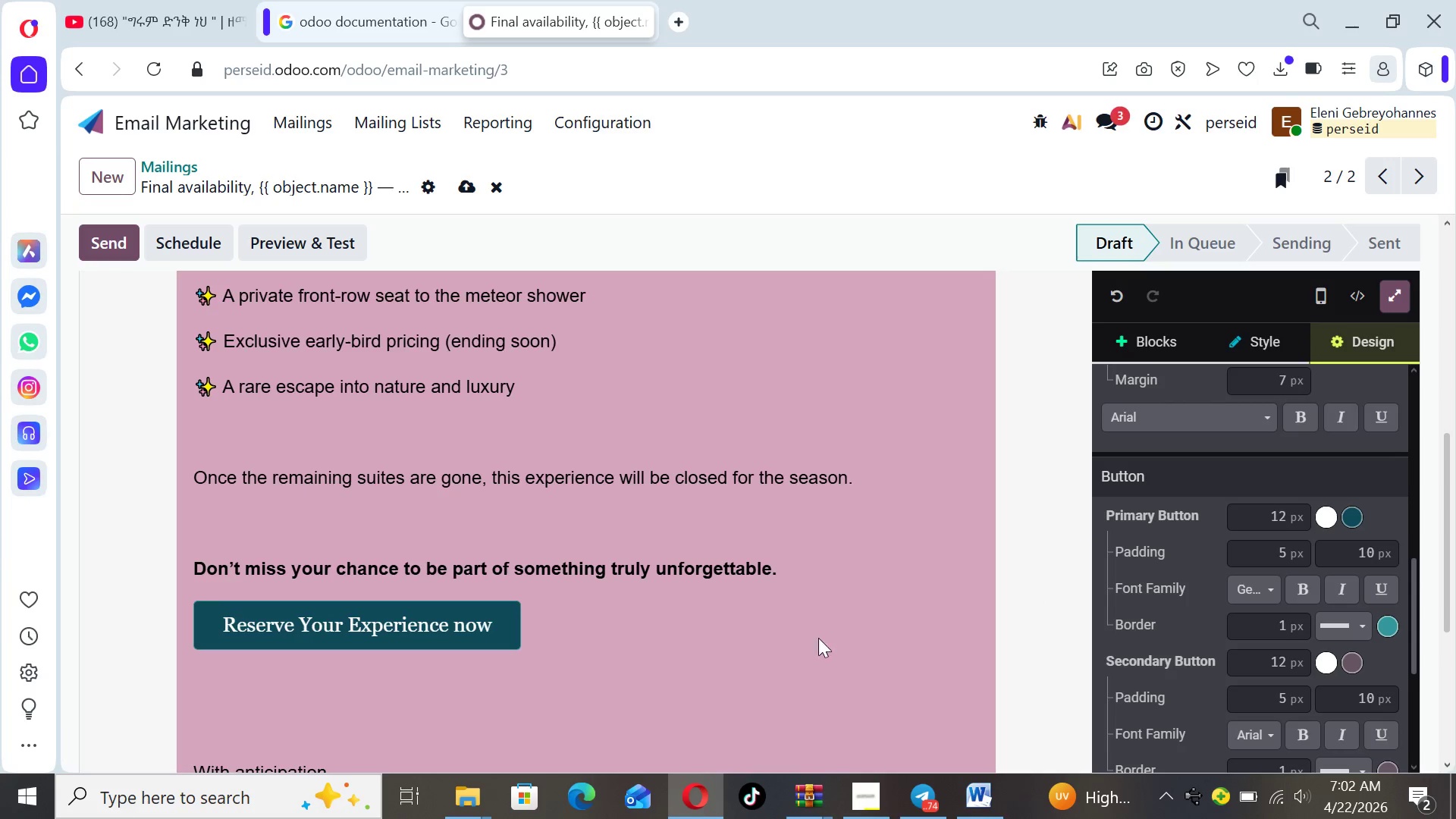 
left_click([802, 649])
 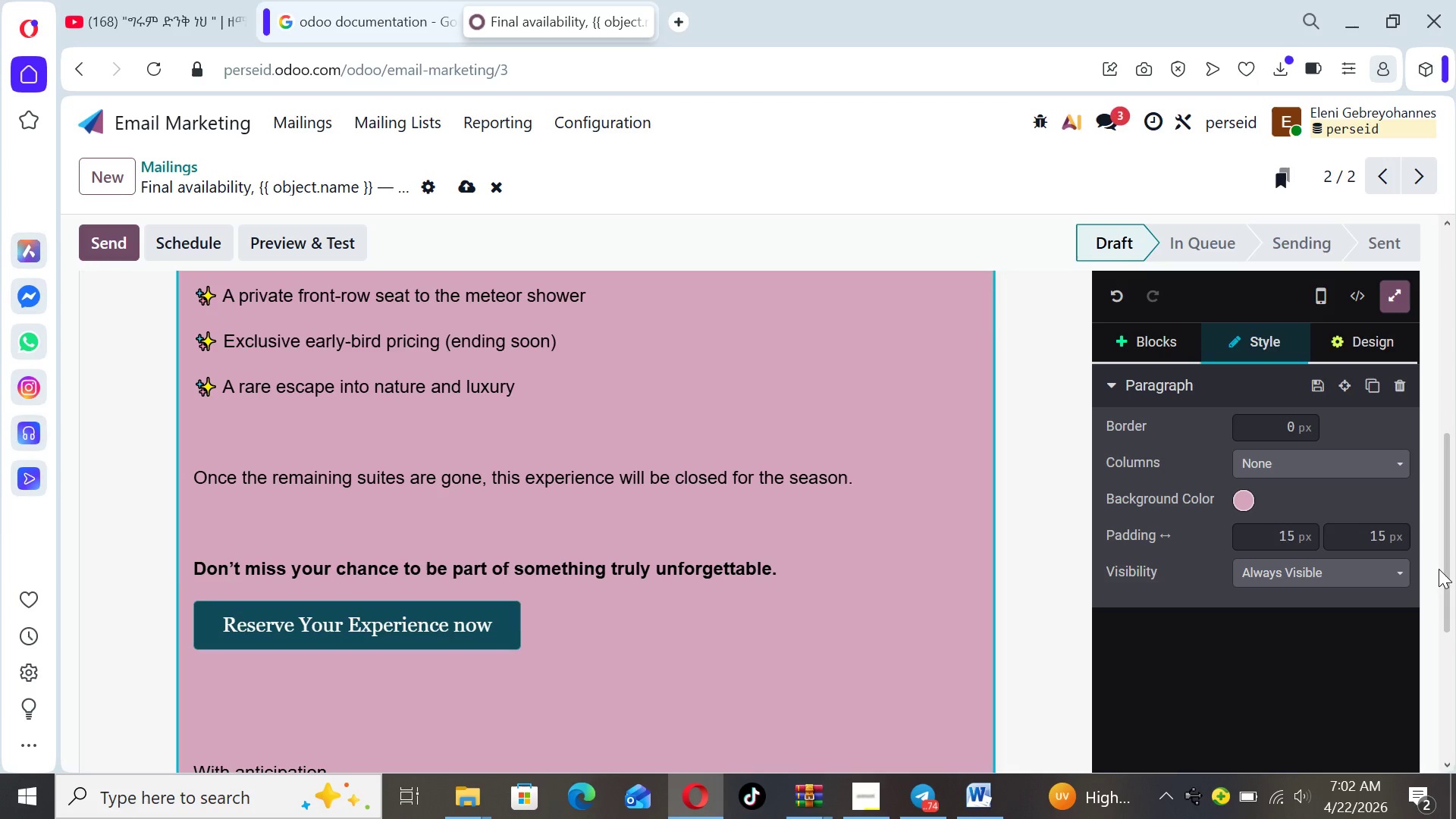 
left_click_drag(start_coordinate=[1443, 575], to_coordinate=[1451, 626])
 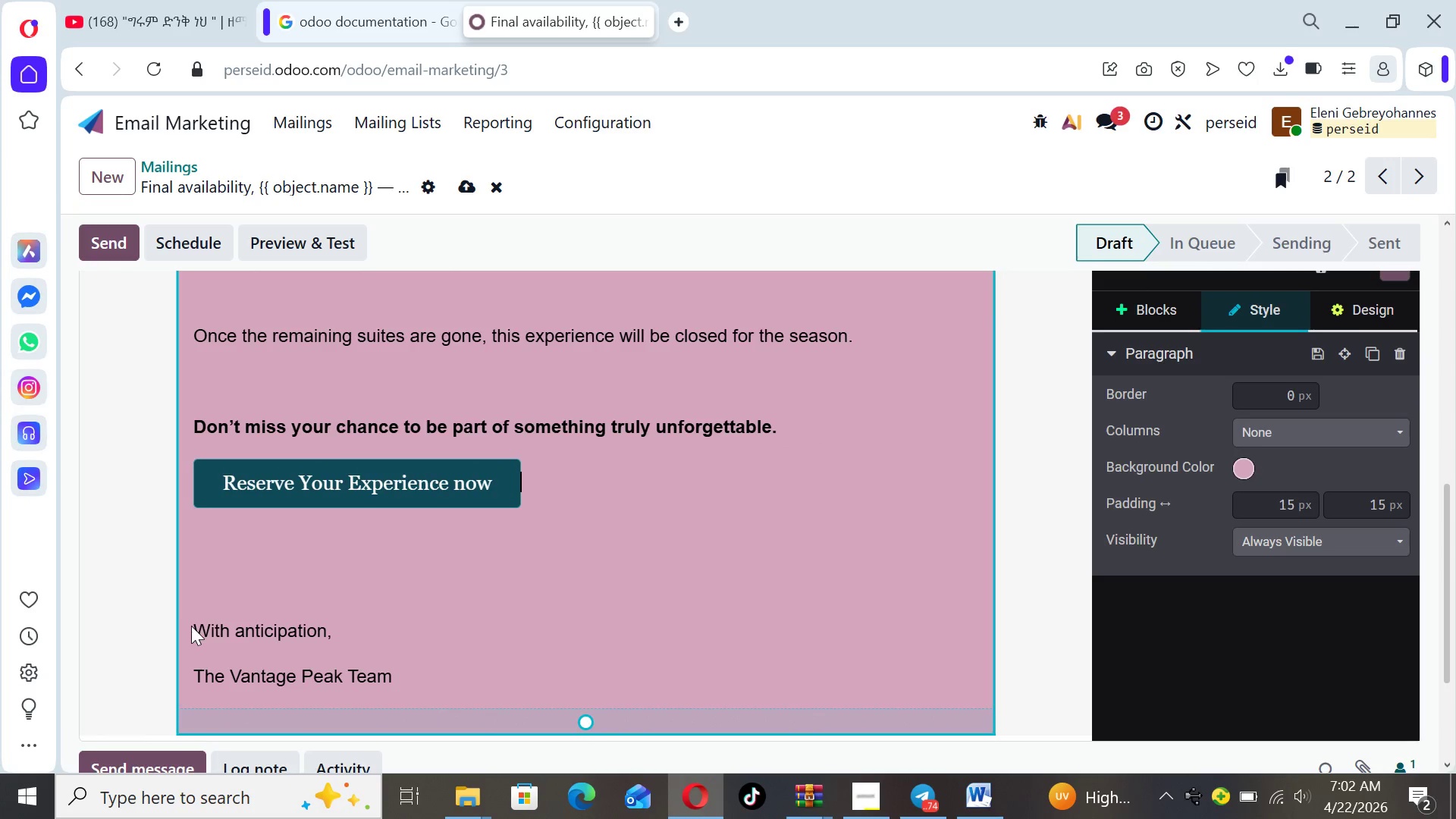 
left_click([195, 623])
 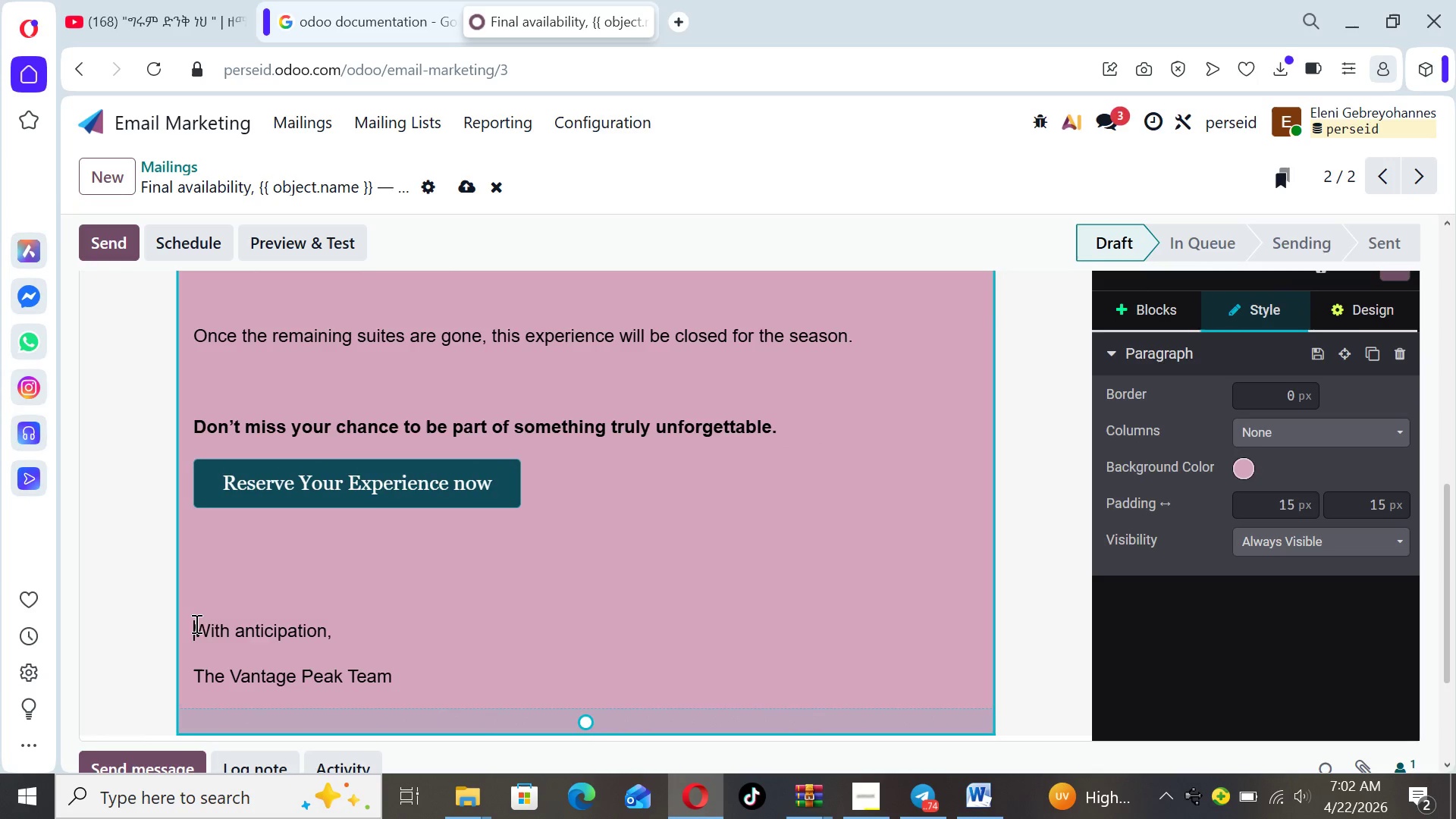 
key(Backspace)
 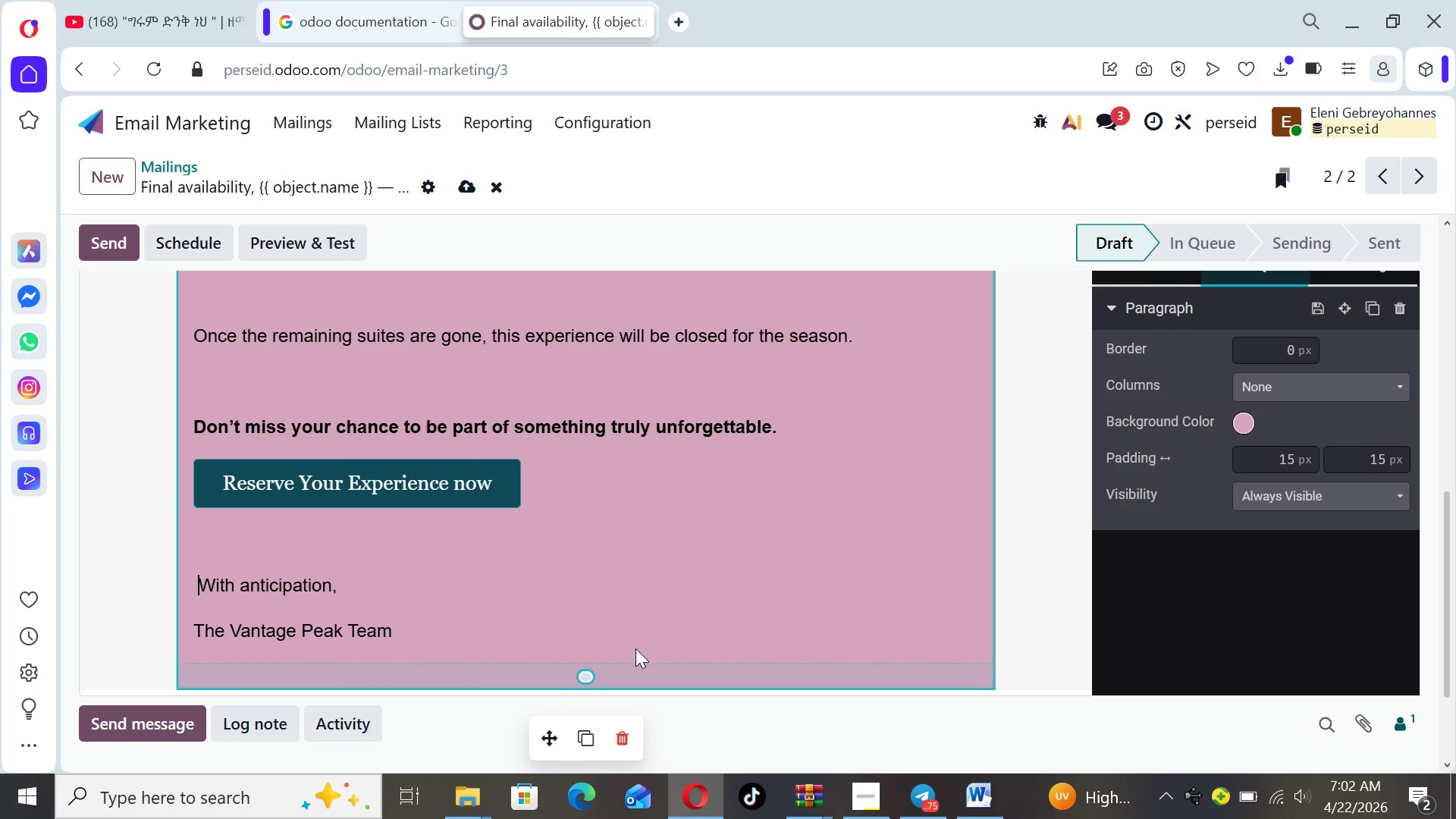 
left_click([1054, 557])
 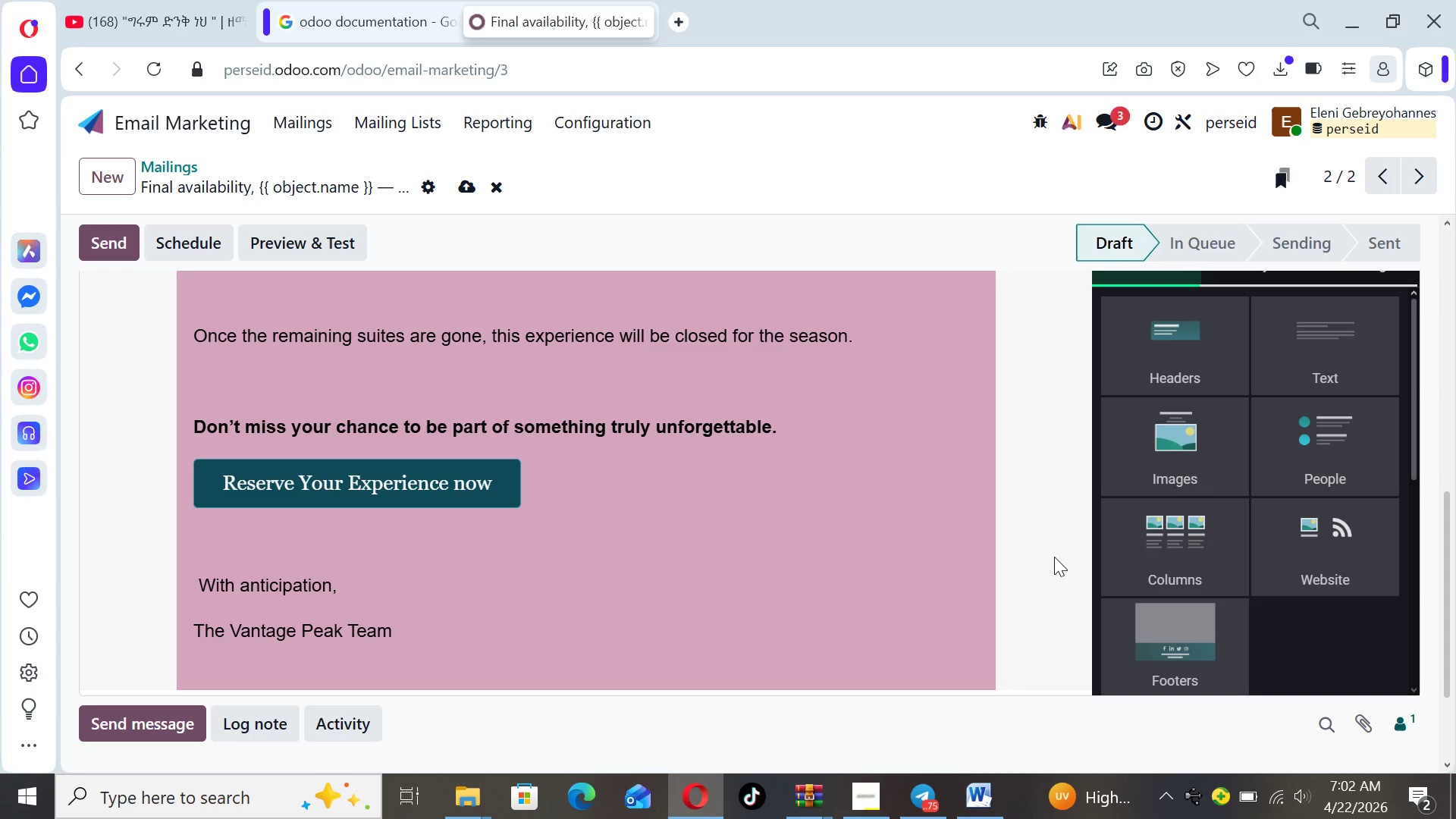 
key(ArrowDown)
 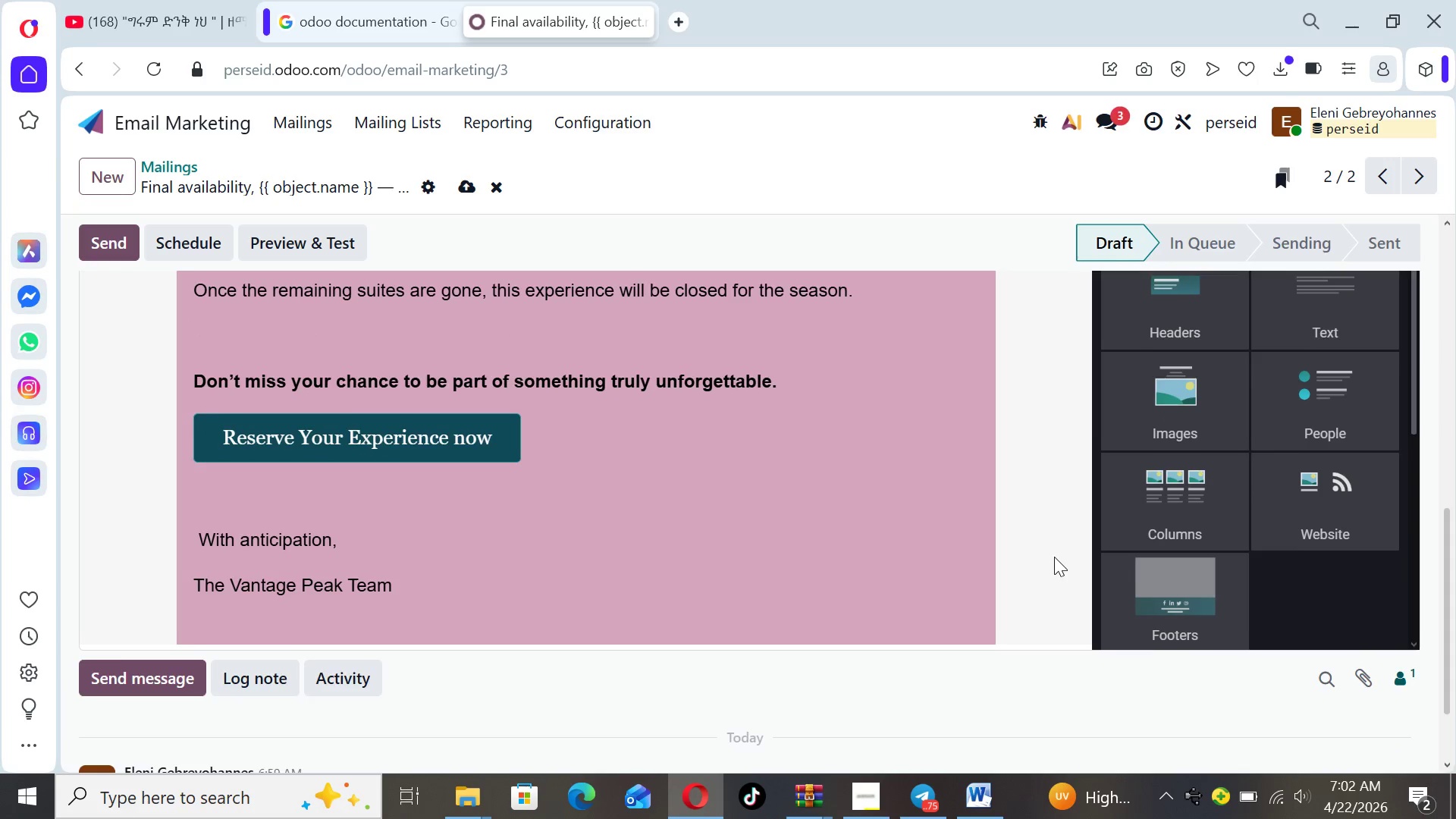 
hold_key(key=ArrowUp, duration=0.81)
 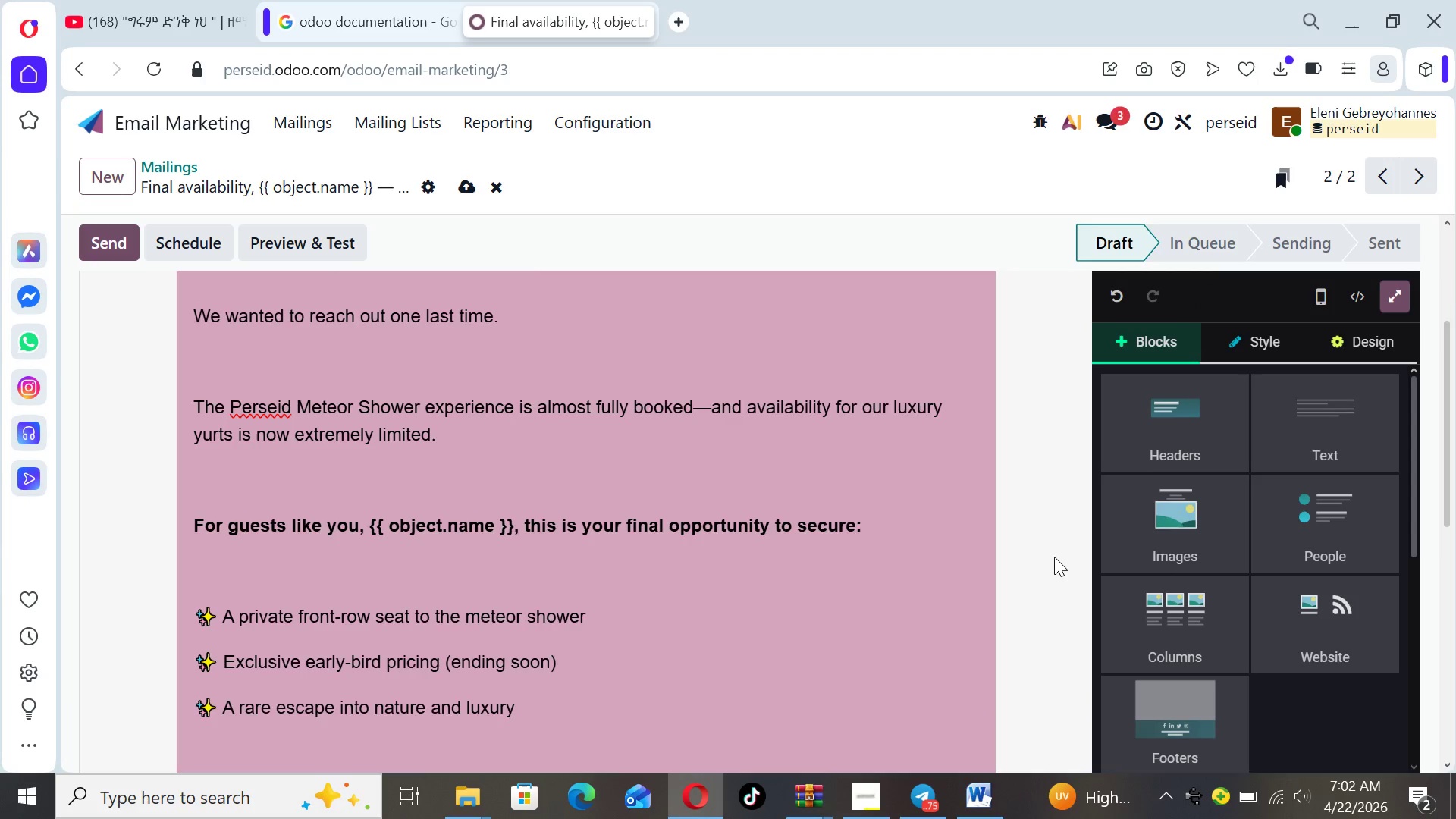 
hold_key(key=ArrowUp, duration=0.67)
 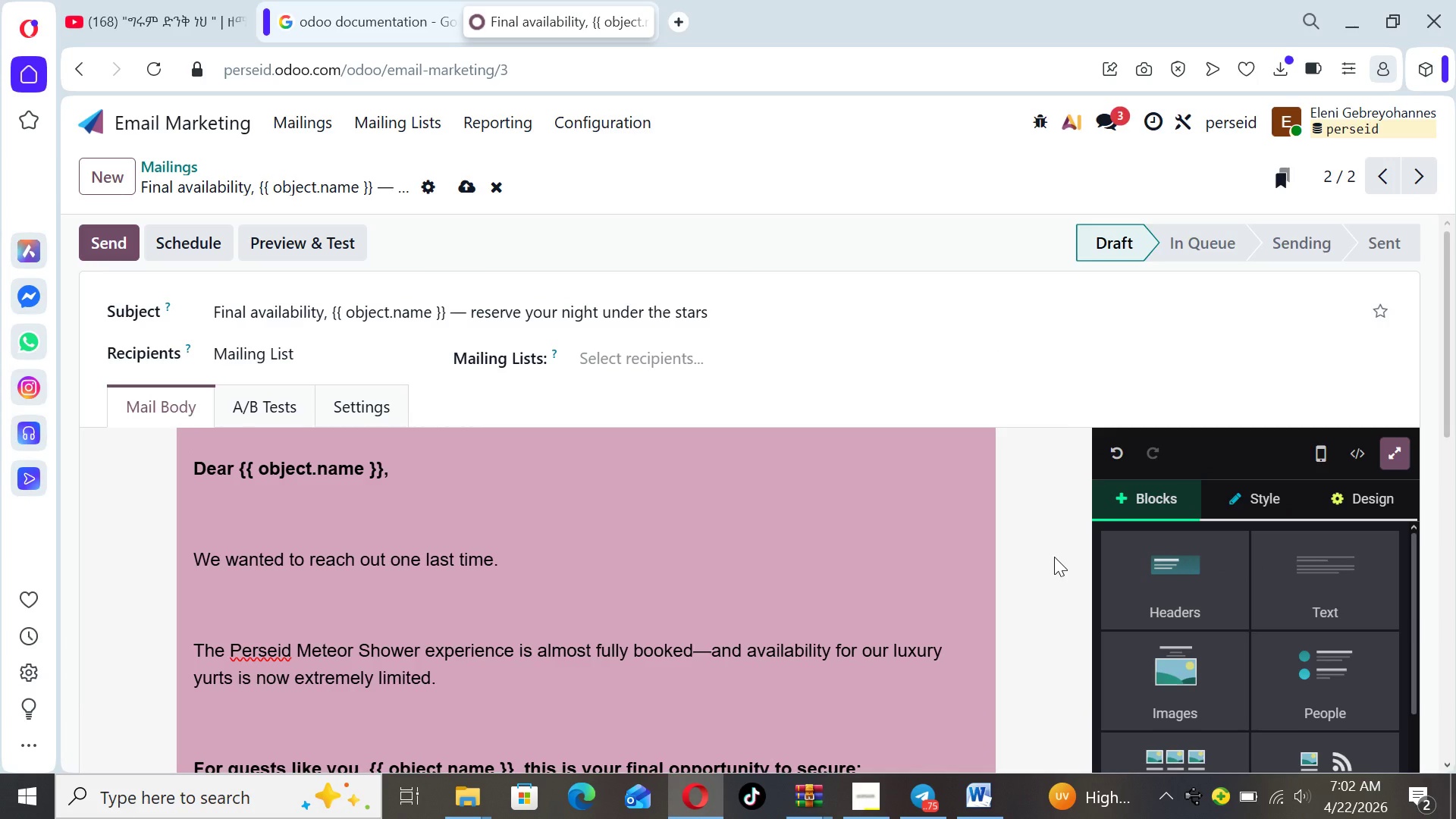 
hold_key(key=ArrowUp, duration=0.66)
 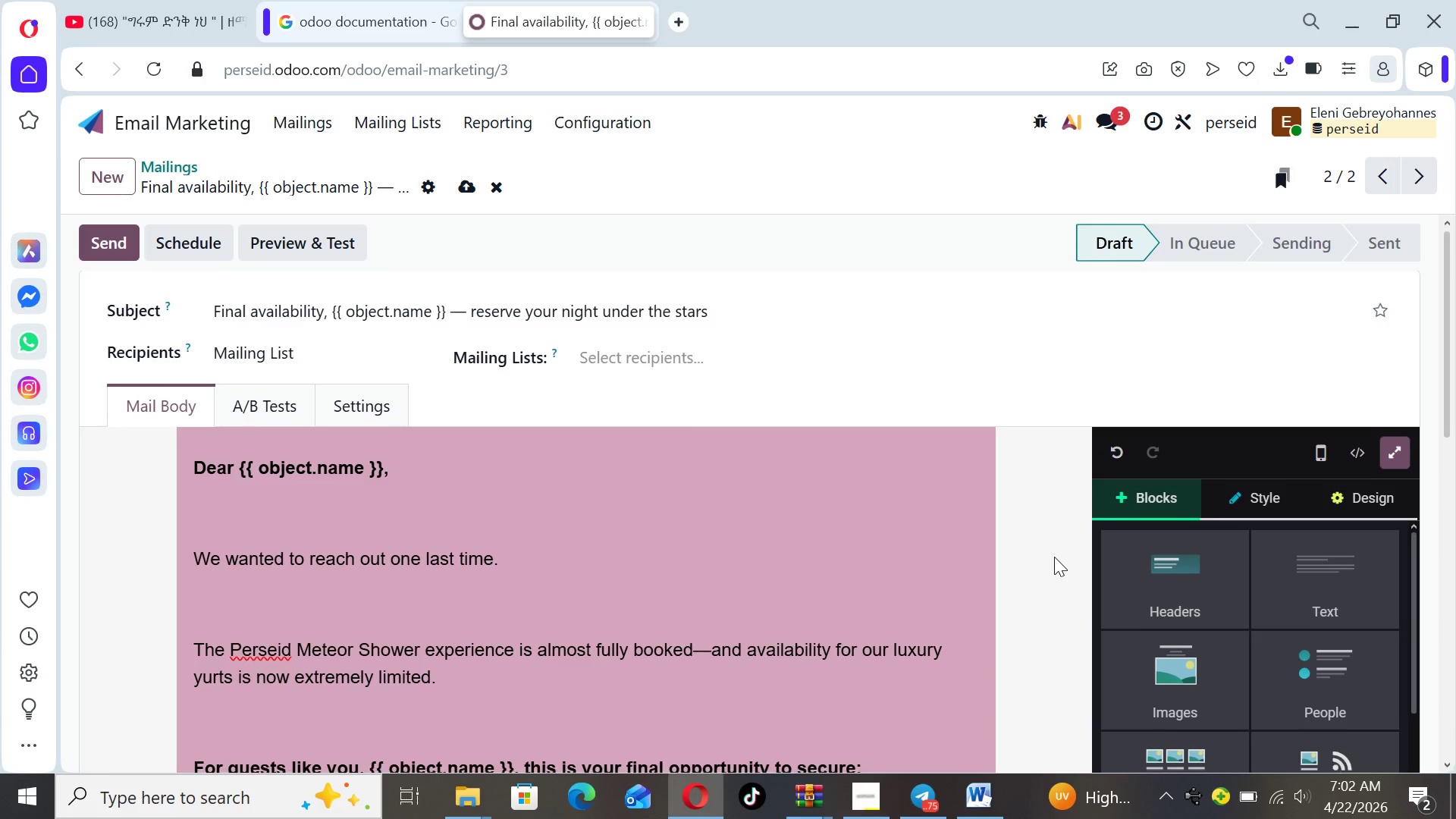 
hold_key(key=ArrowDown, duration=0.95)
 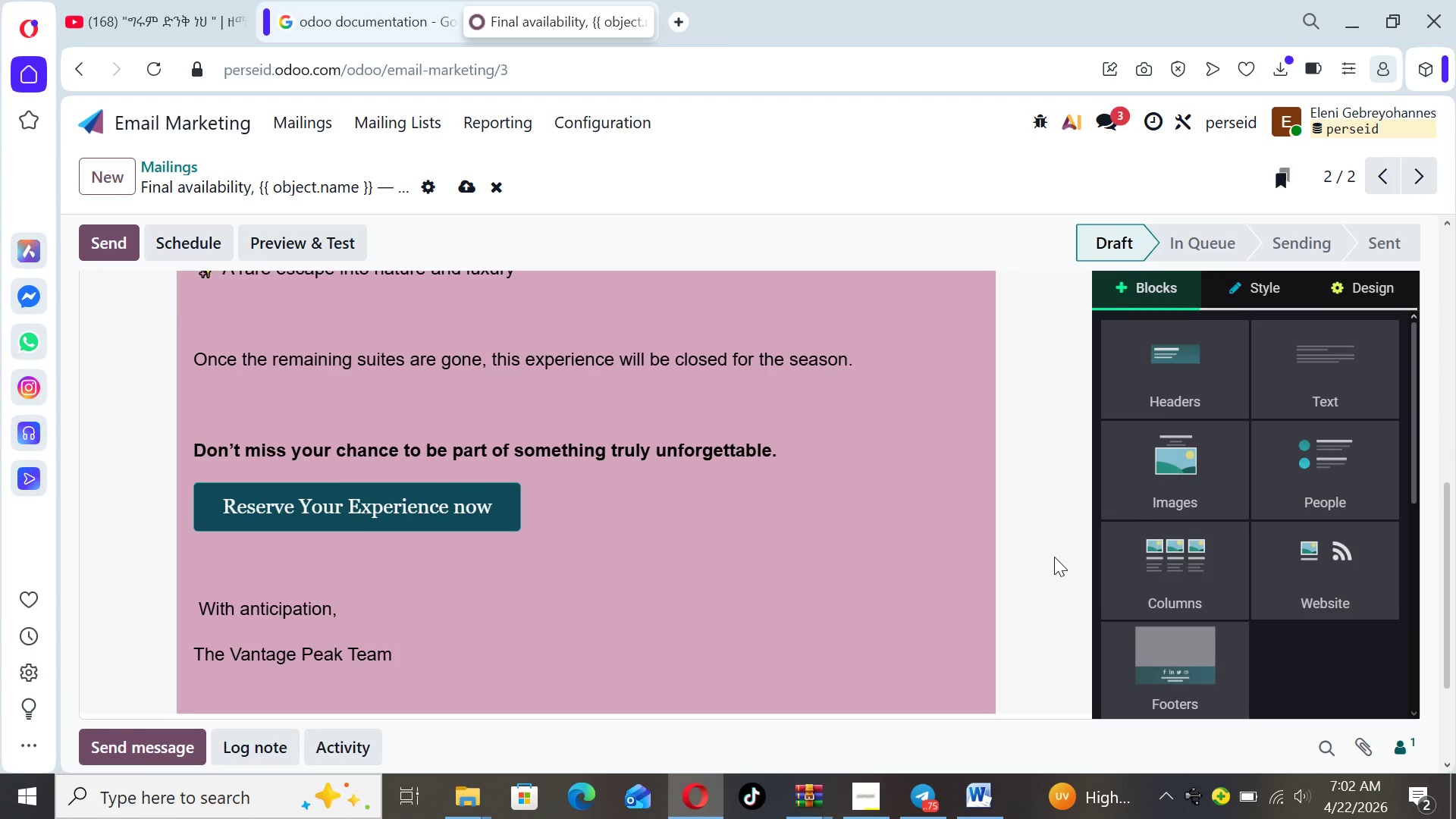 
hold_key(key=ArrowUp, duration=0.84)
 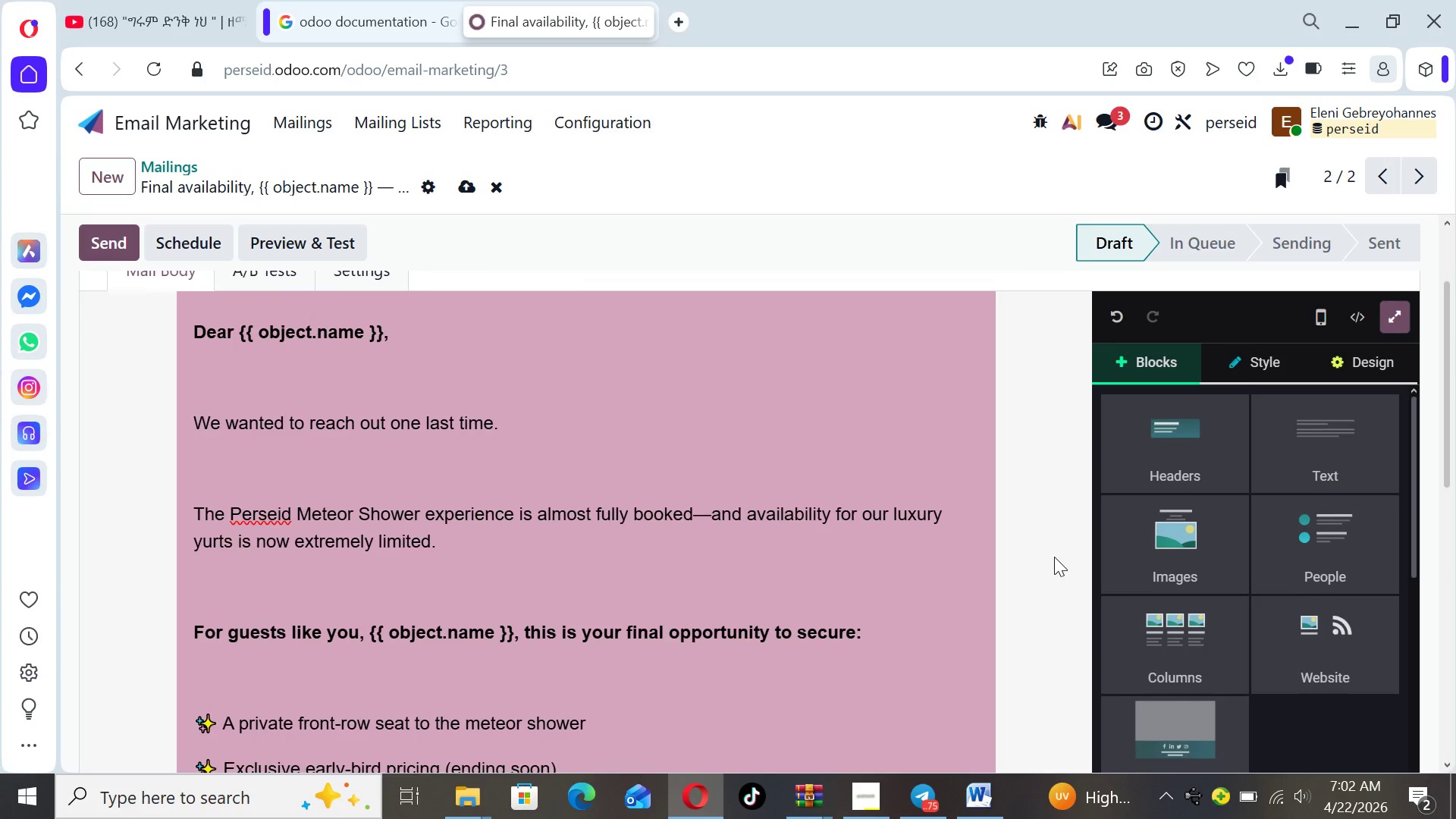 
hold_key(key=ArrowUp, duration=0.69)
 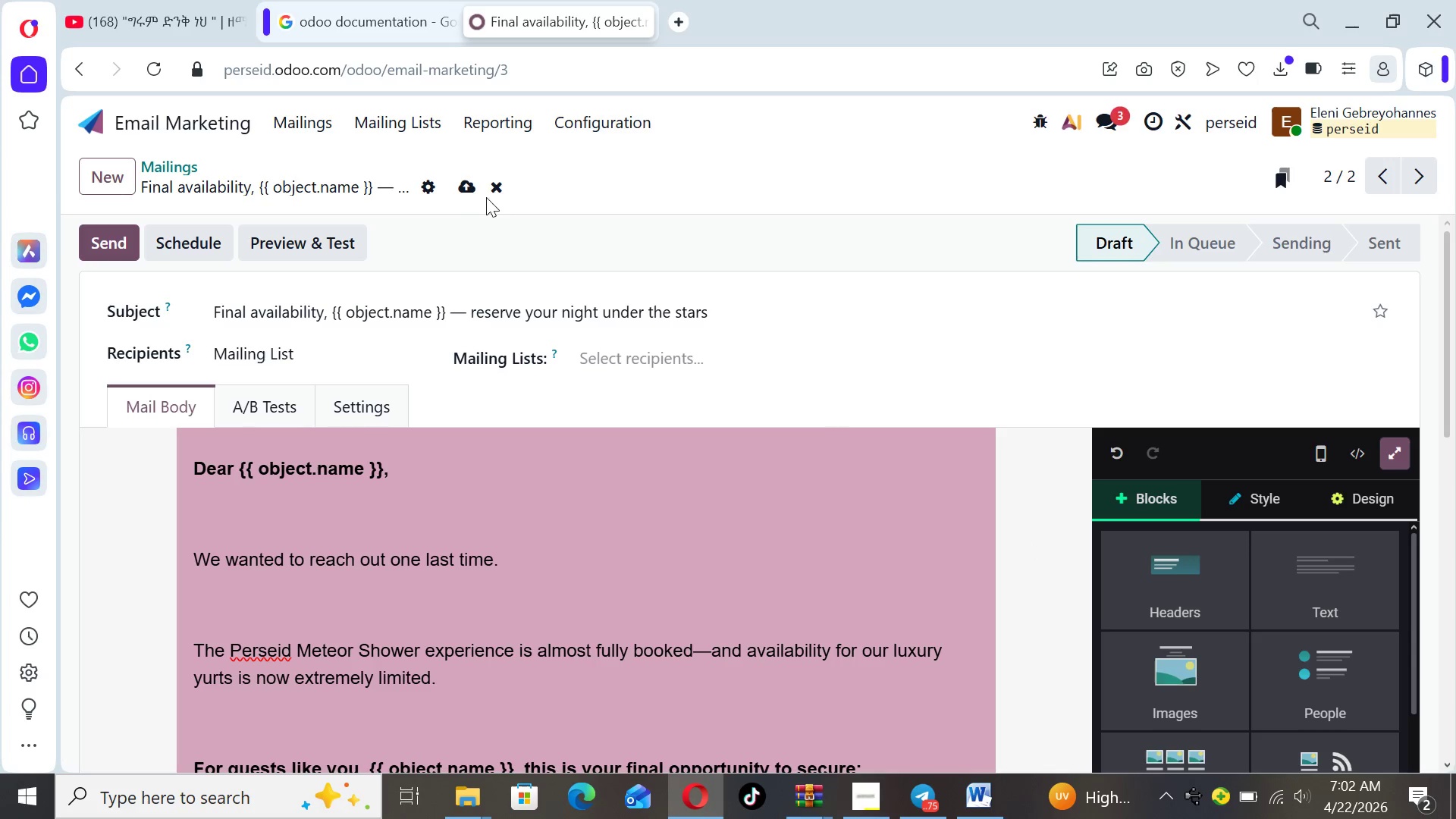 
wait(5.27)
 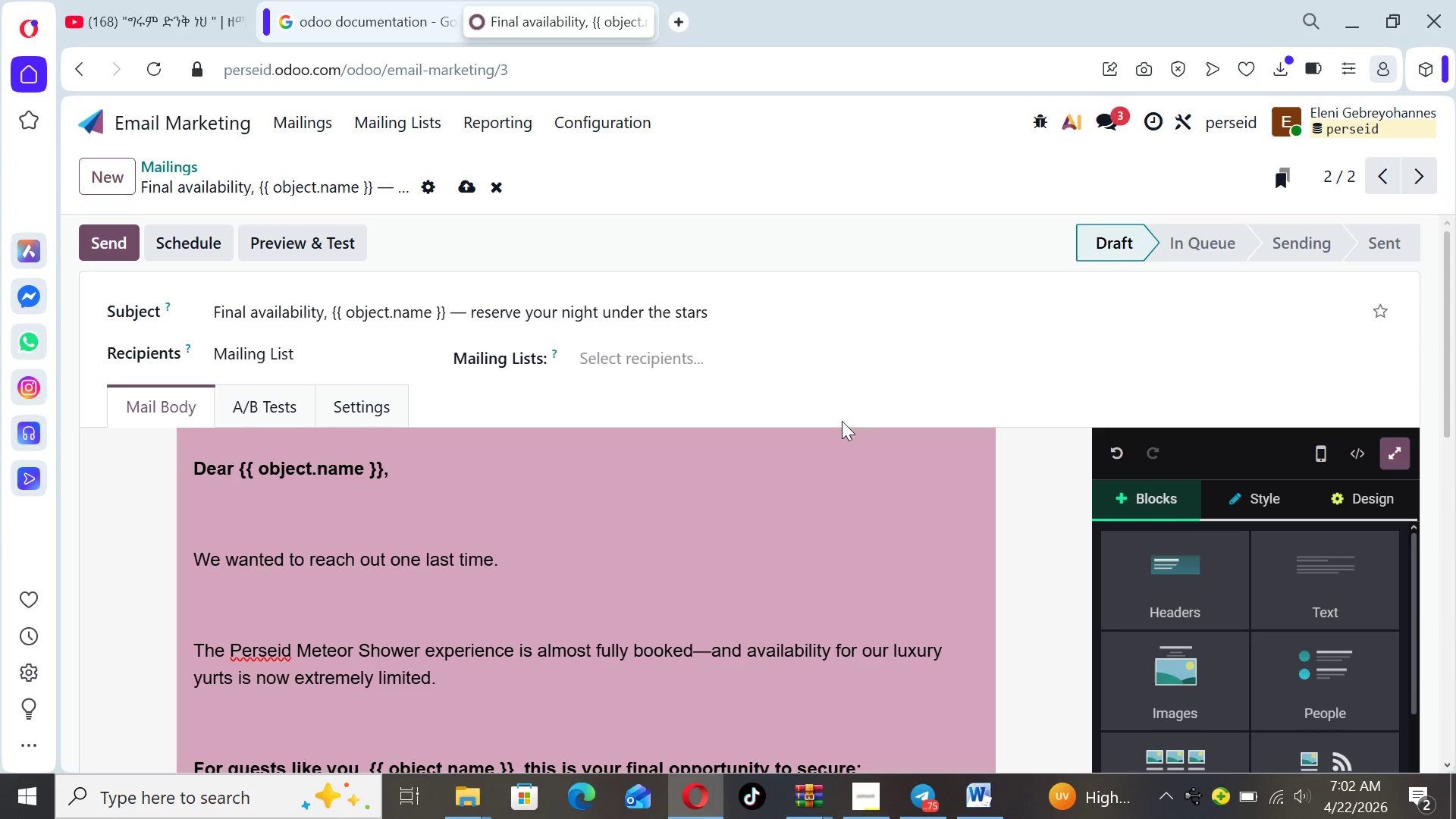 
left_click([466, 180])
 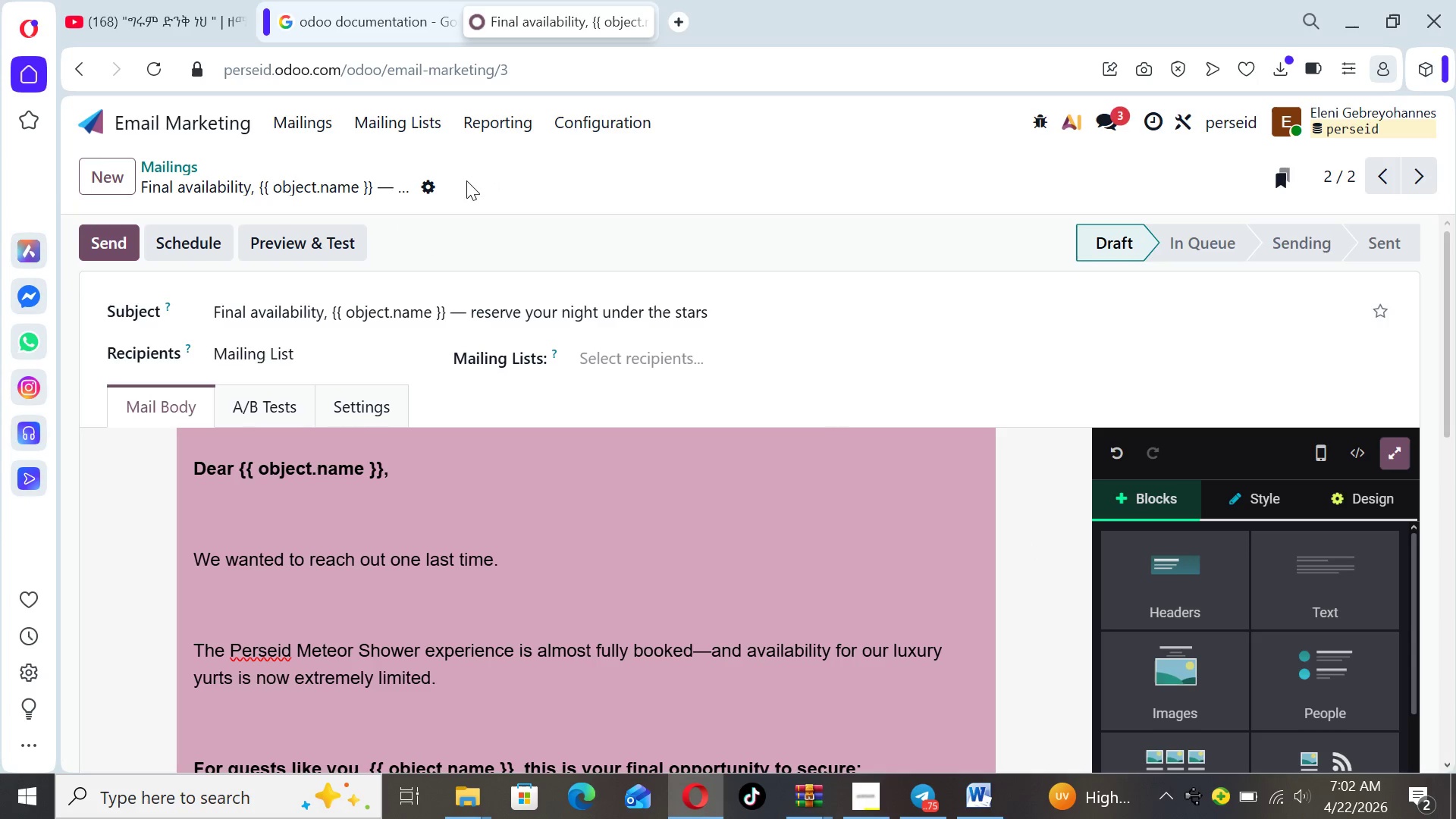 
wait(7.01)
 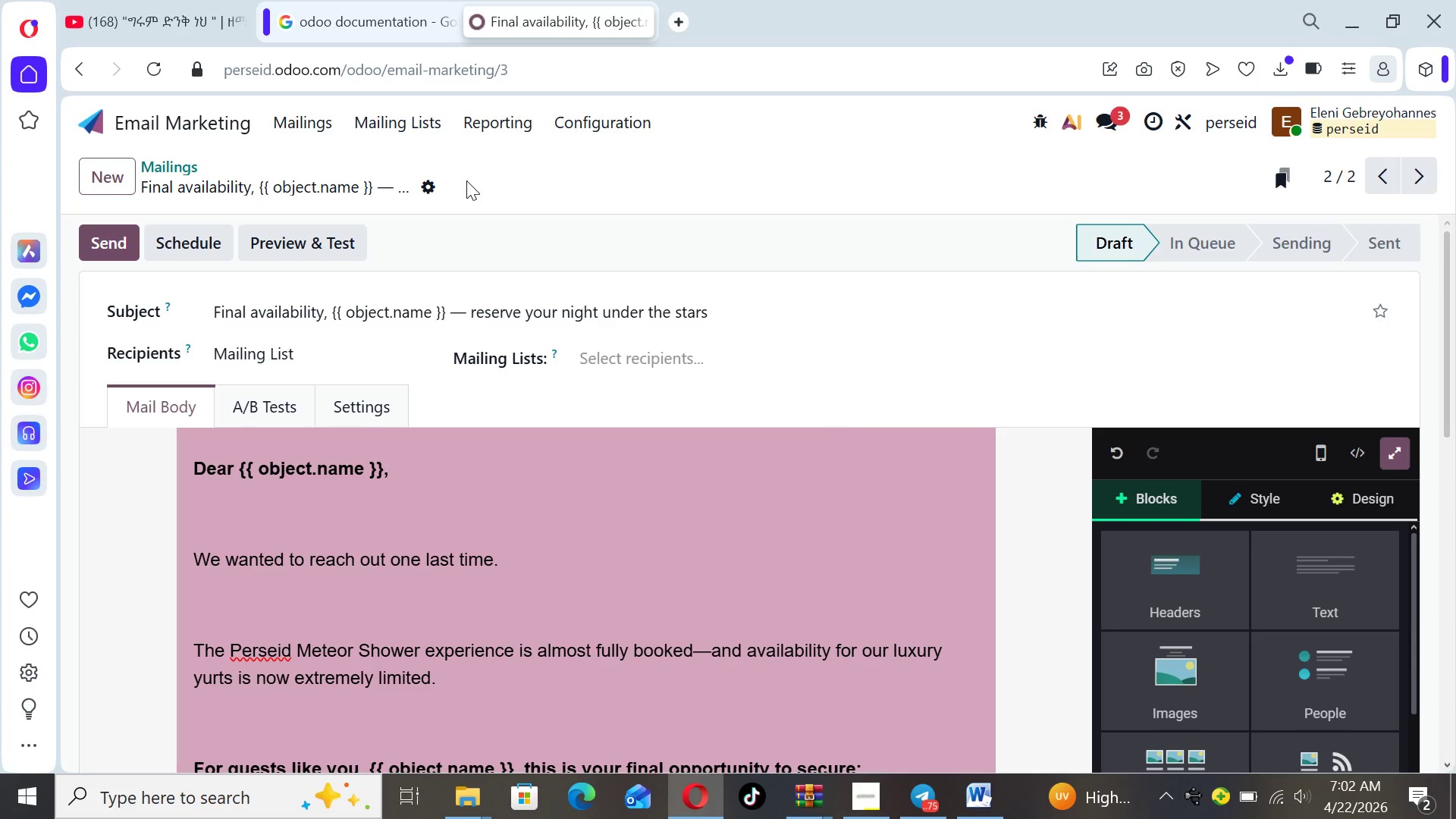 
left_click([89, 118])
 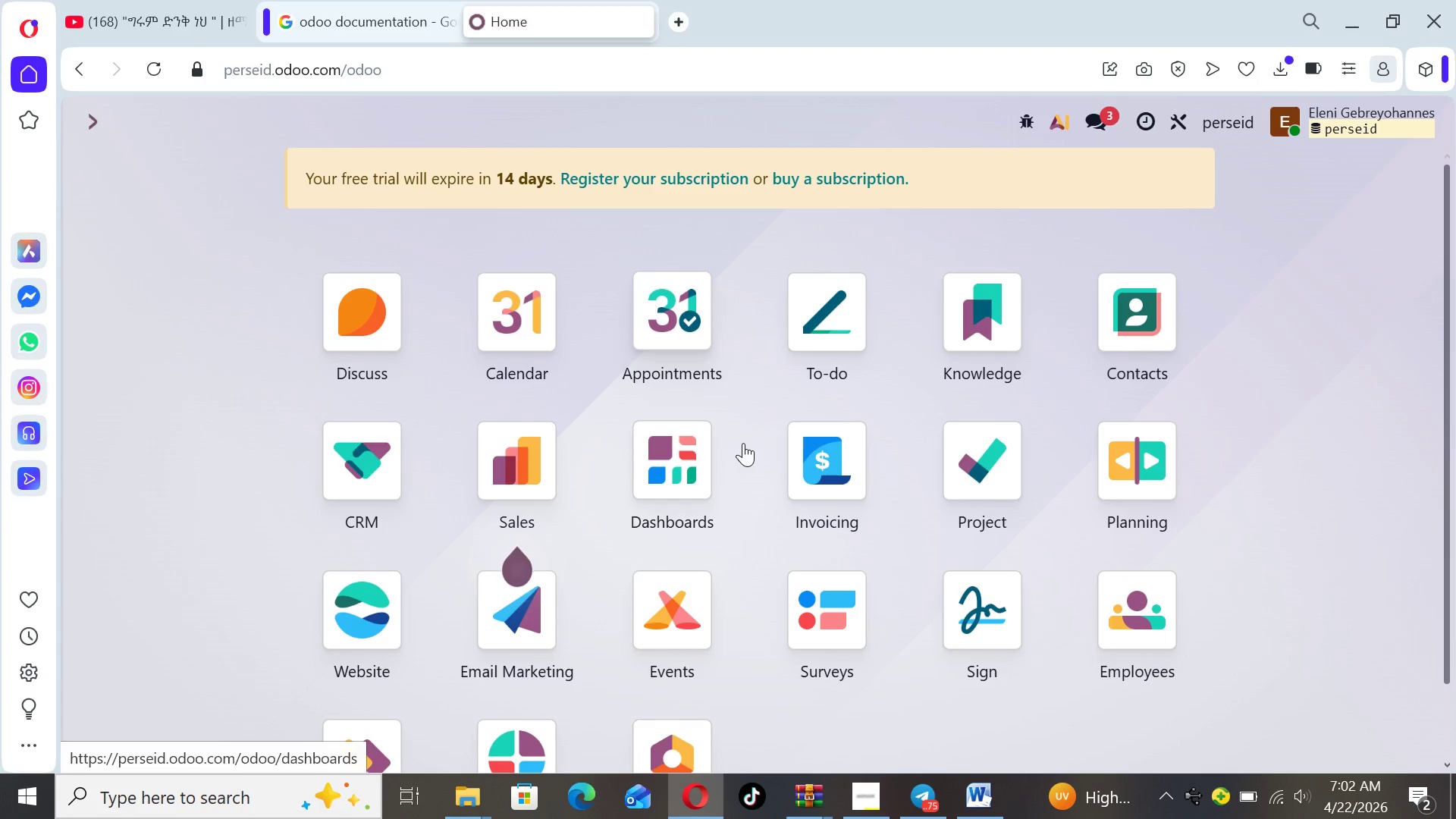 
double_click([662, 629])
 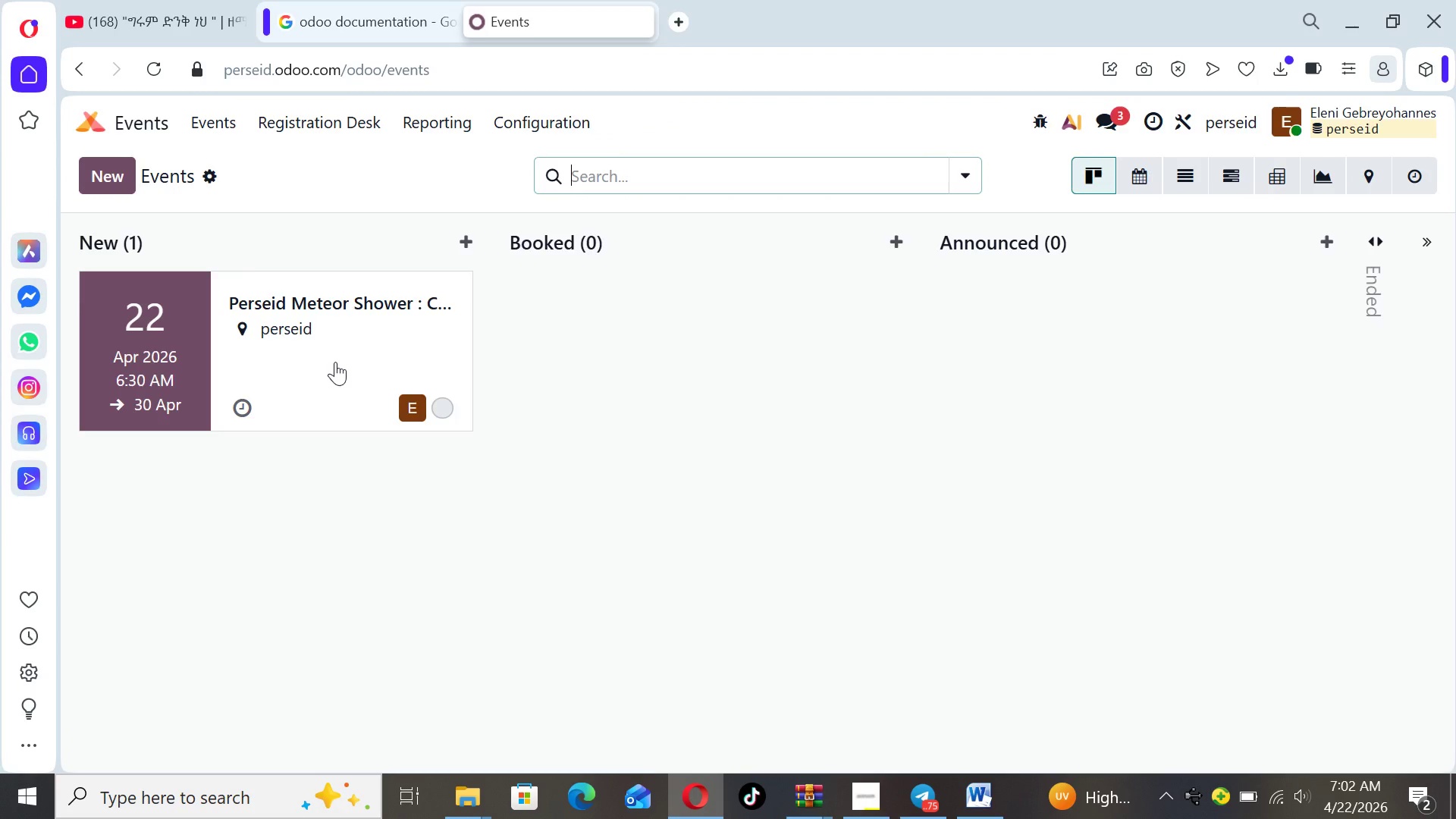 
double_click([335, 362])
 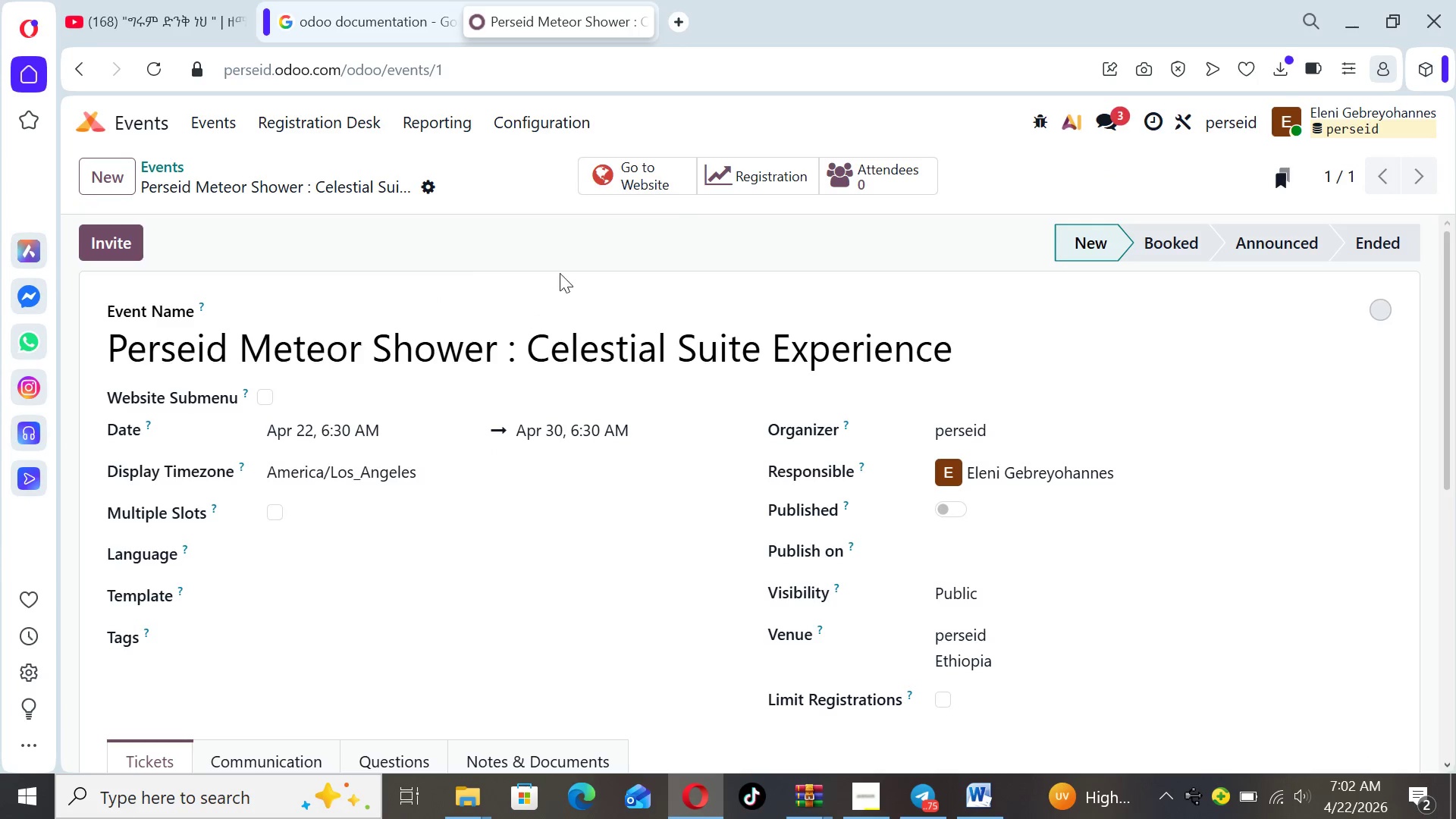 
left_click([635, 162])
 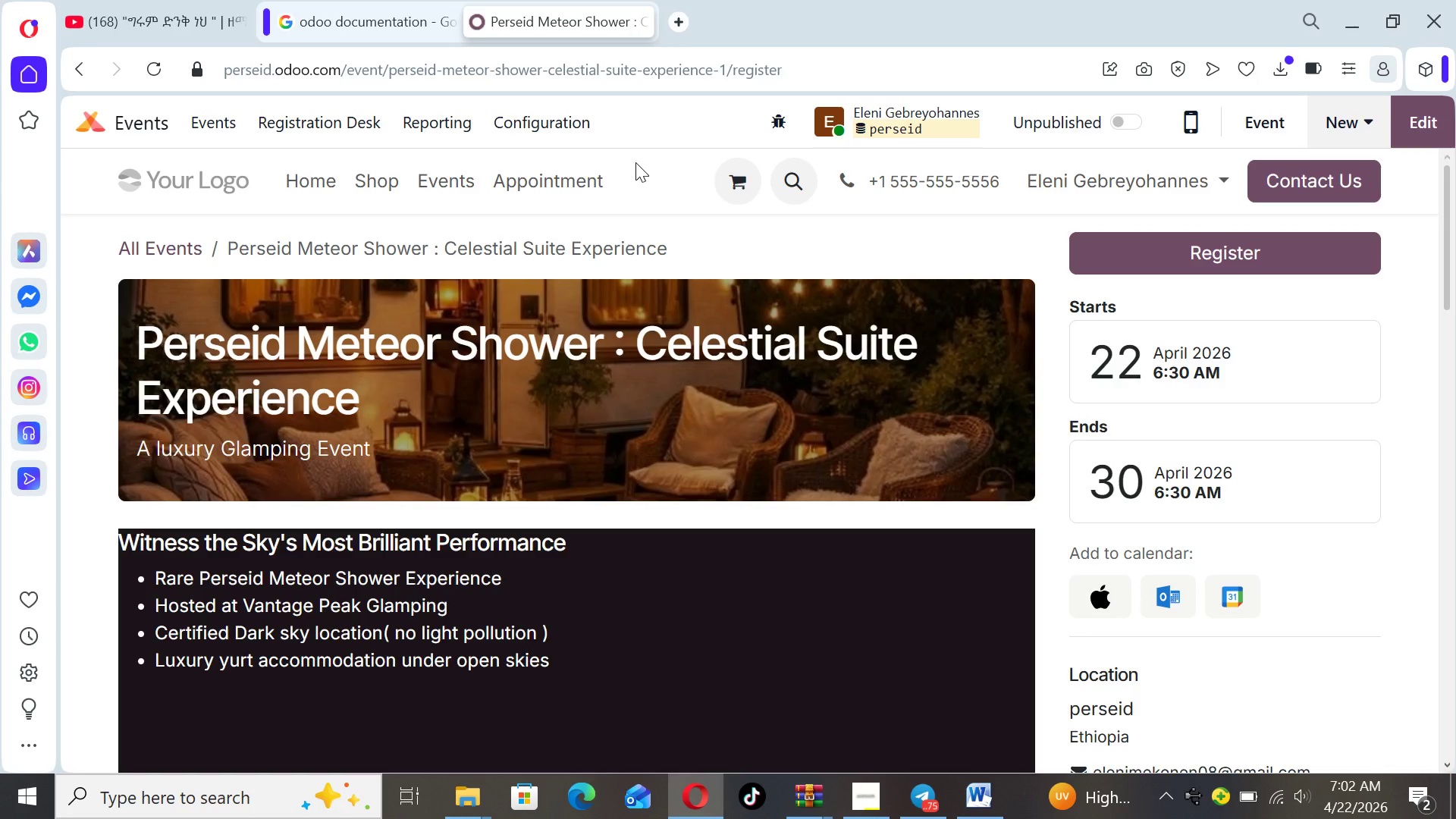 
wait(5.53)
 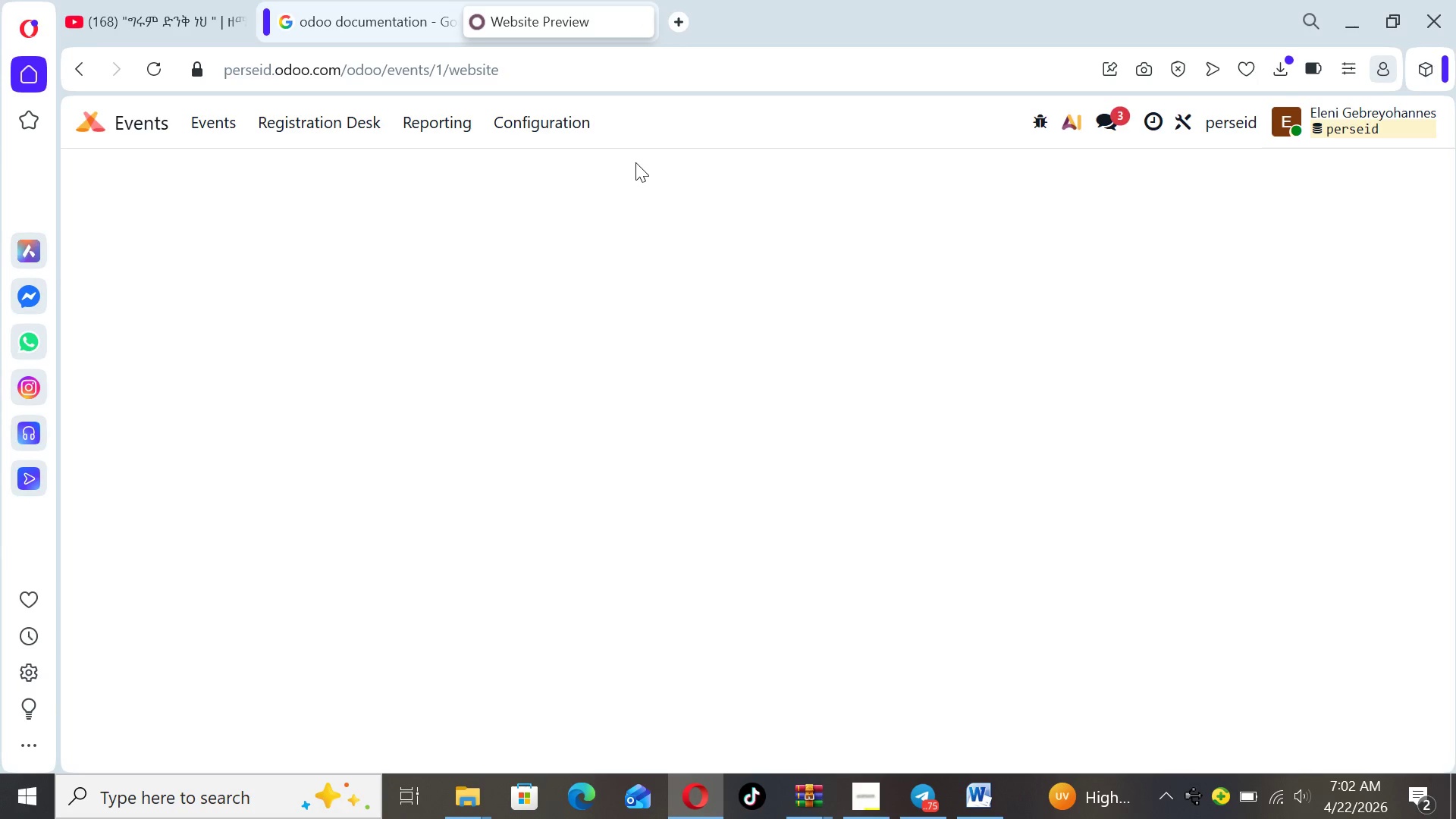 
left_click([1115, 127])
 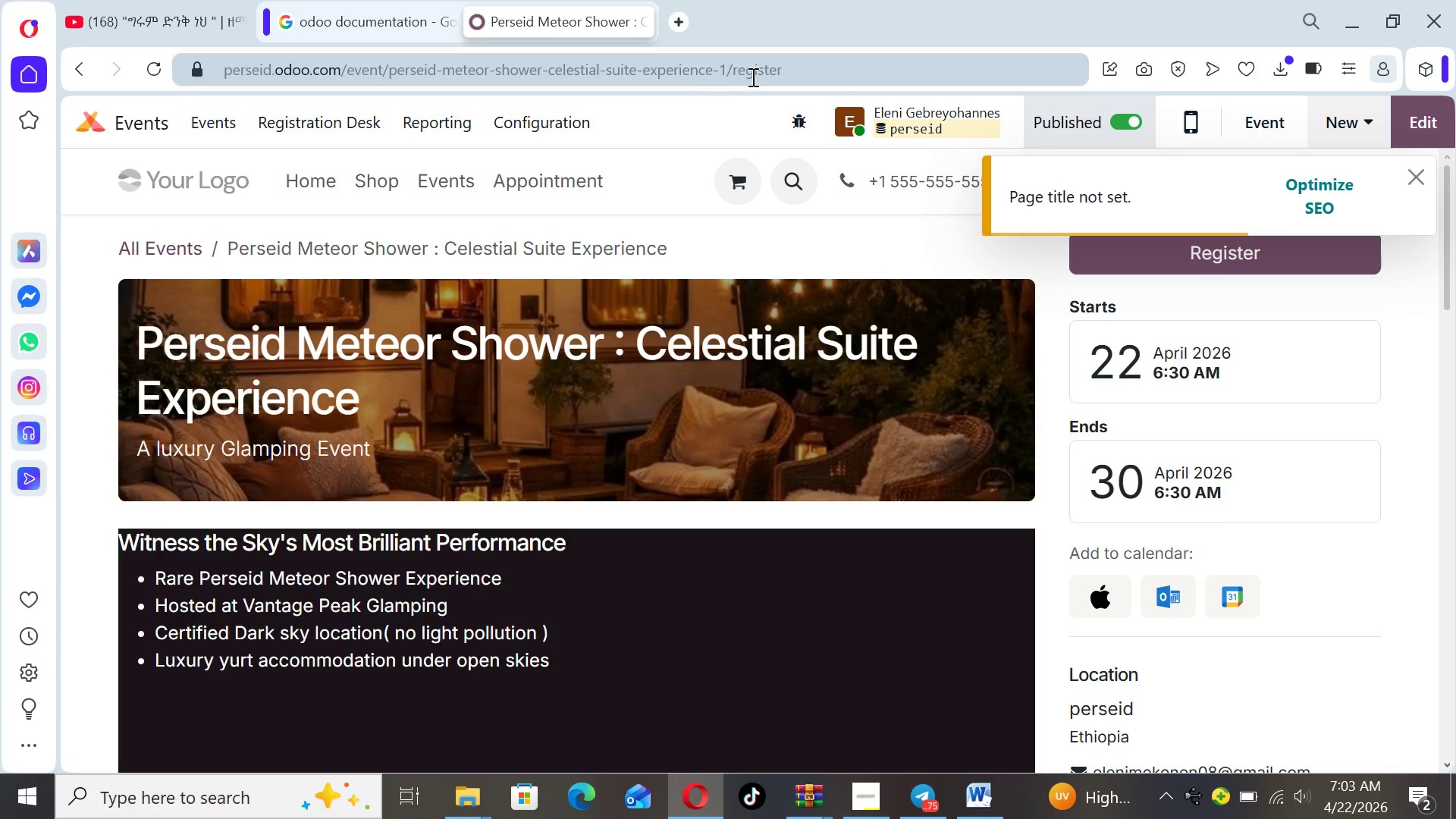 
left_click_drag(start_coordinate=[789, 65], to_coordinate=[220, 85])
 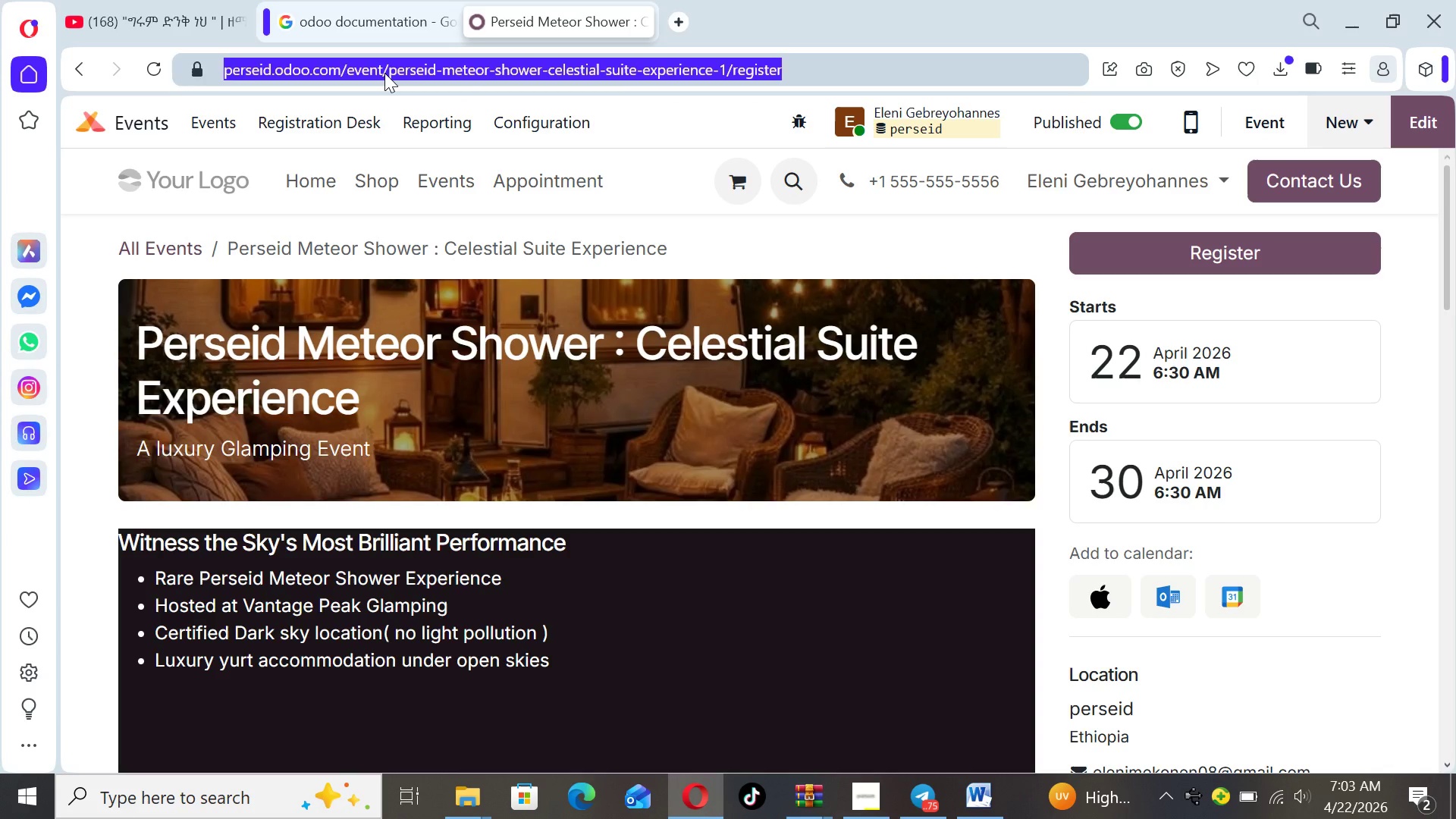 
right_click([384, 73])
 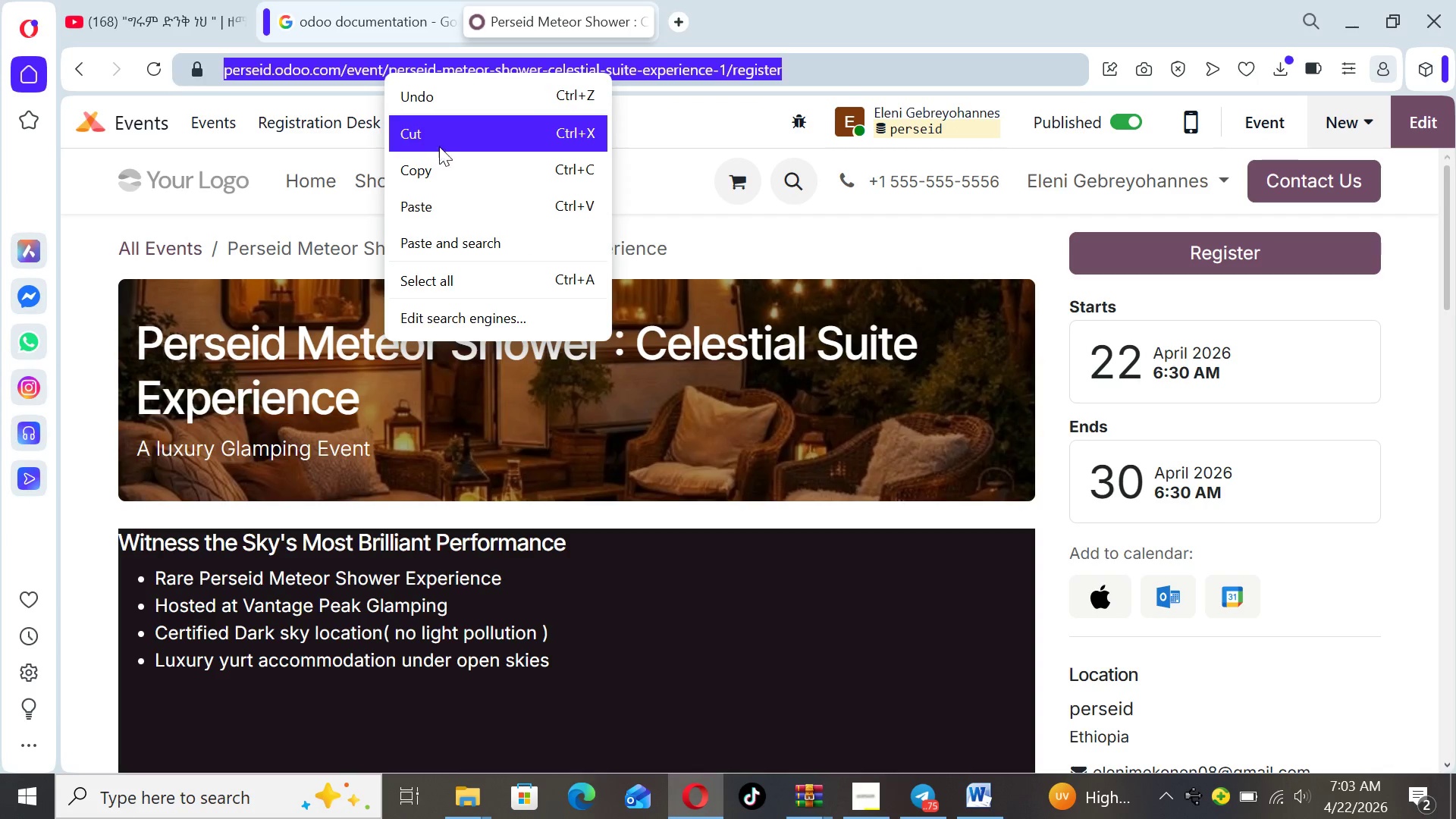 
left_click([443, 164])
 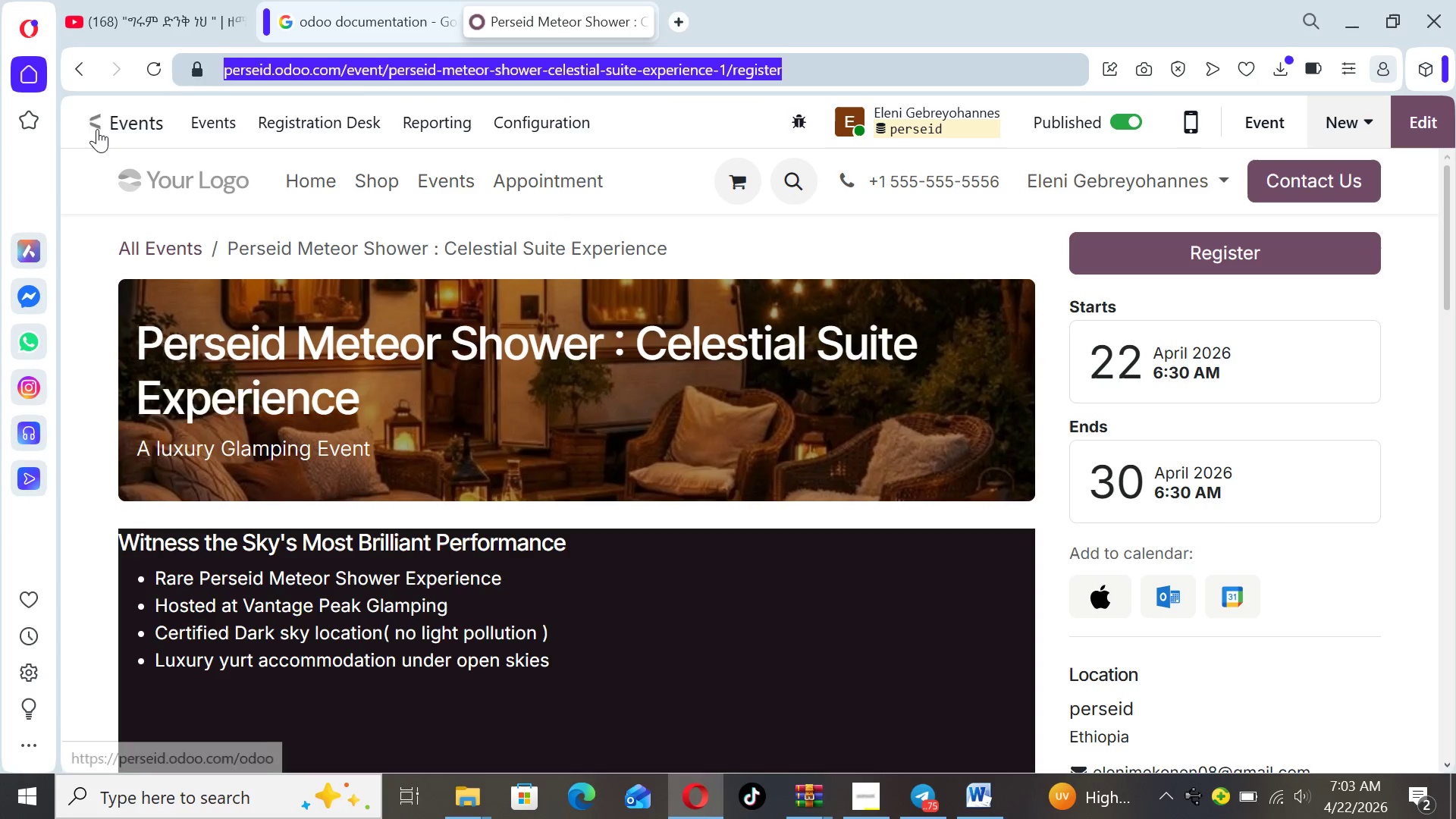 
left_click([91, 127])
 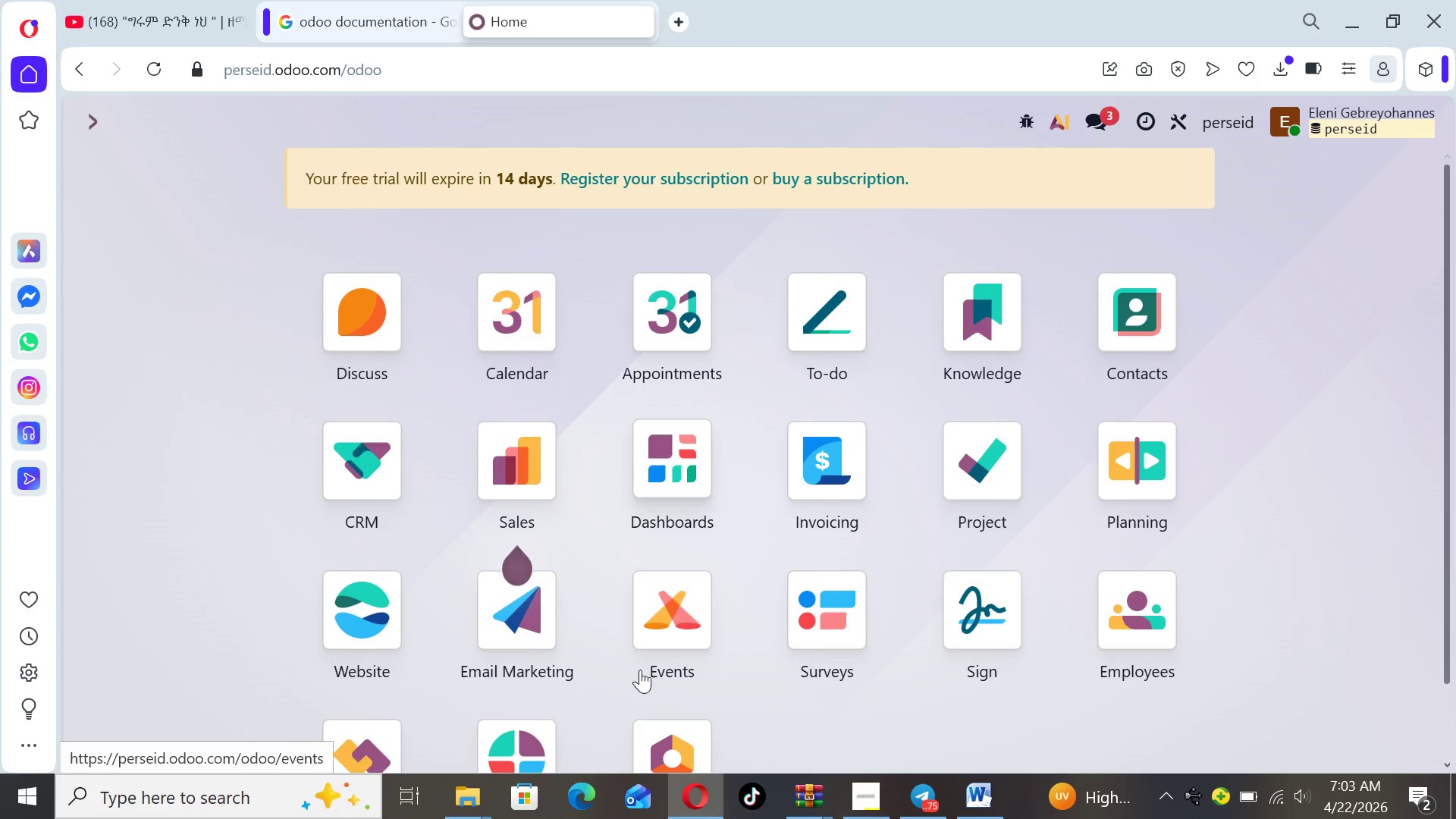 
double_click([519, 642])
 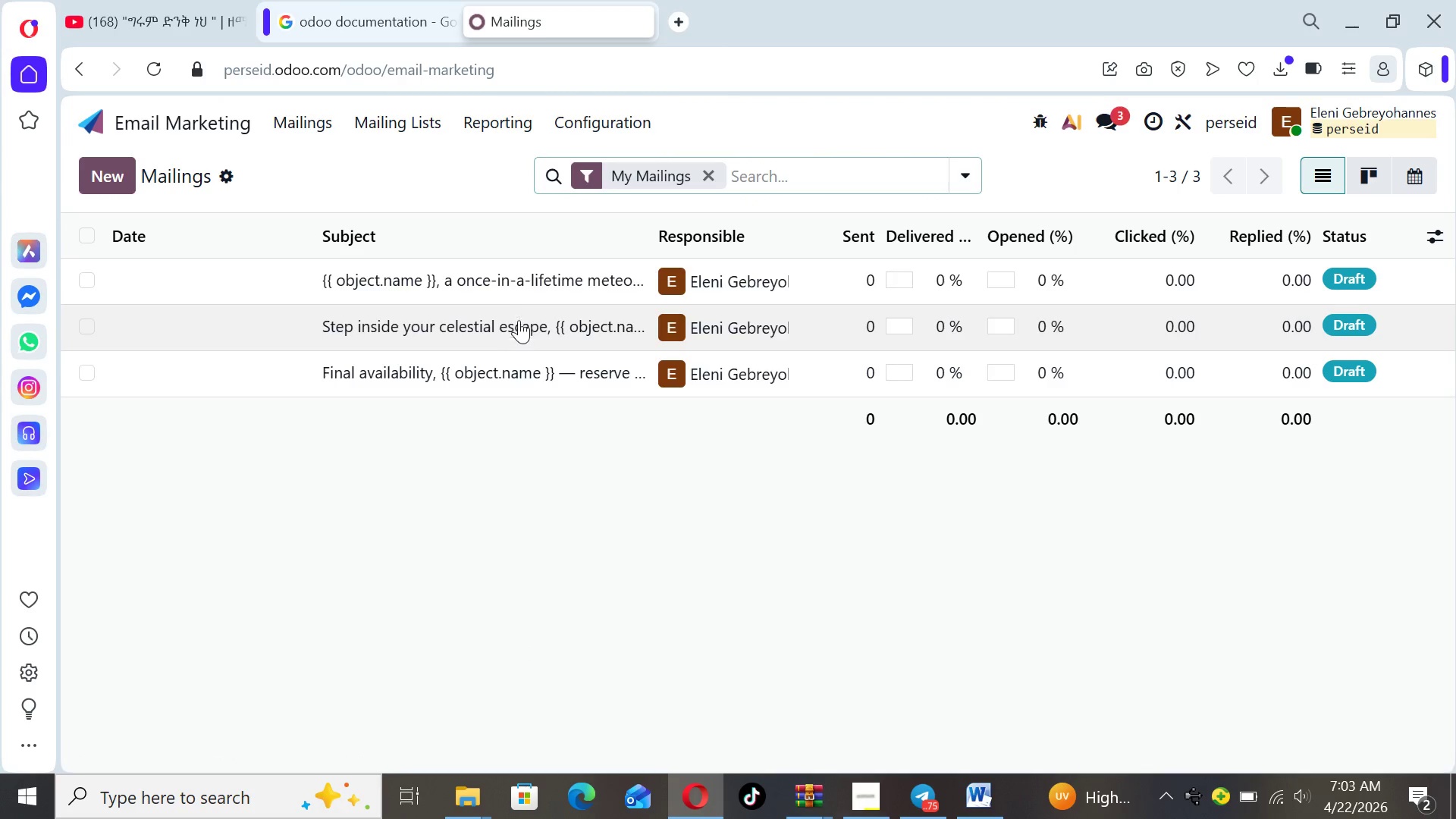 
left_click([519, 279])
 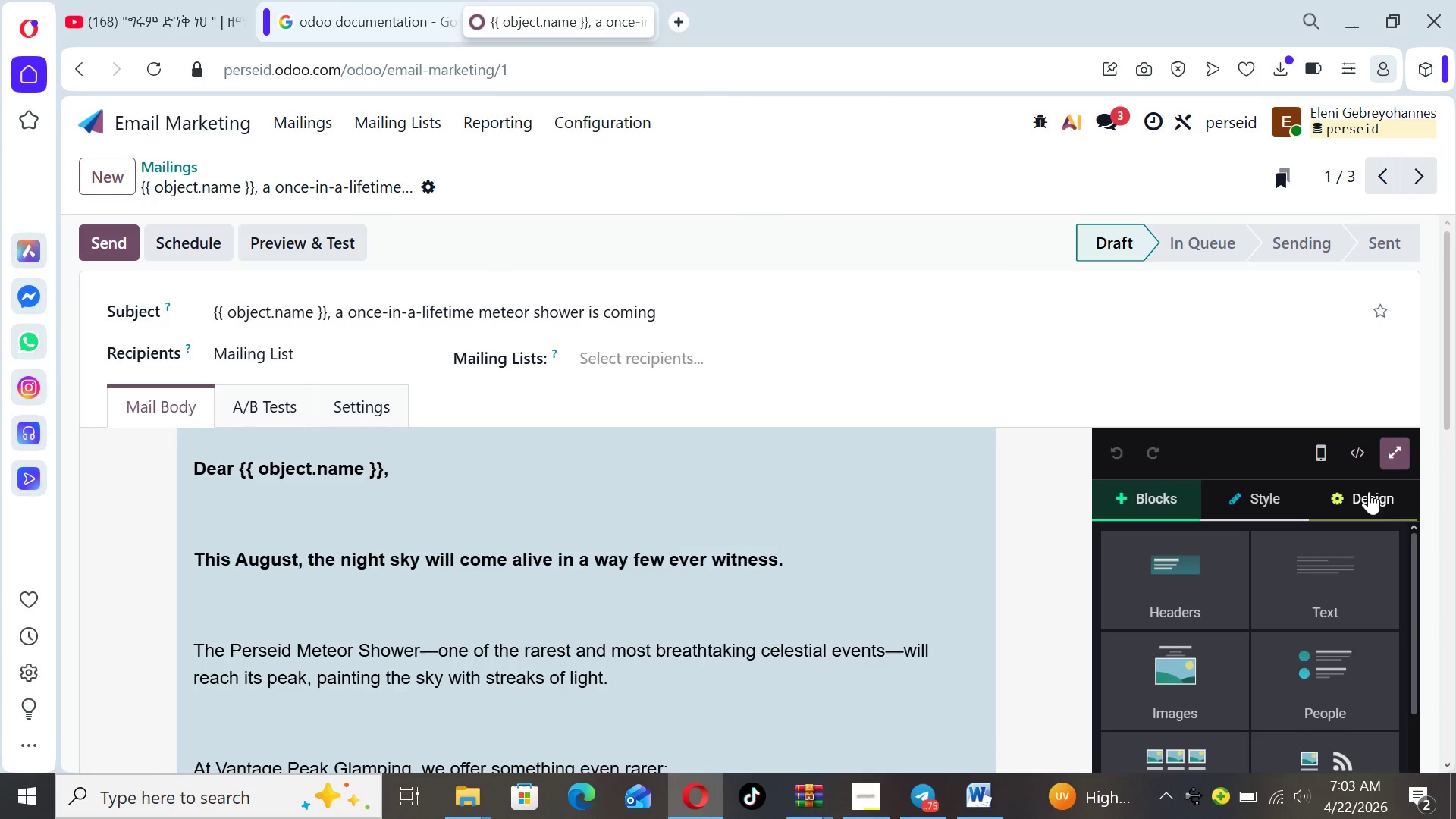 
left_click_drag(start_coordinate=[1448, 406], to_coordinate=[1455, 653])
 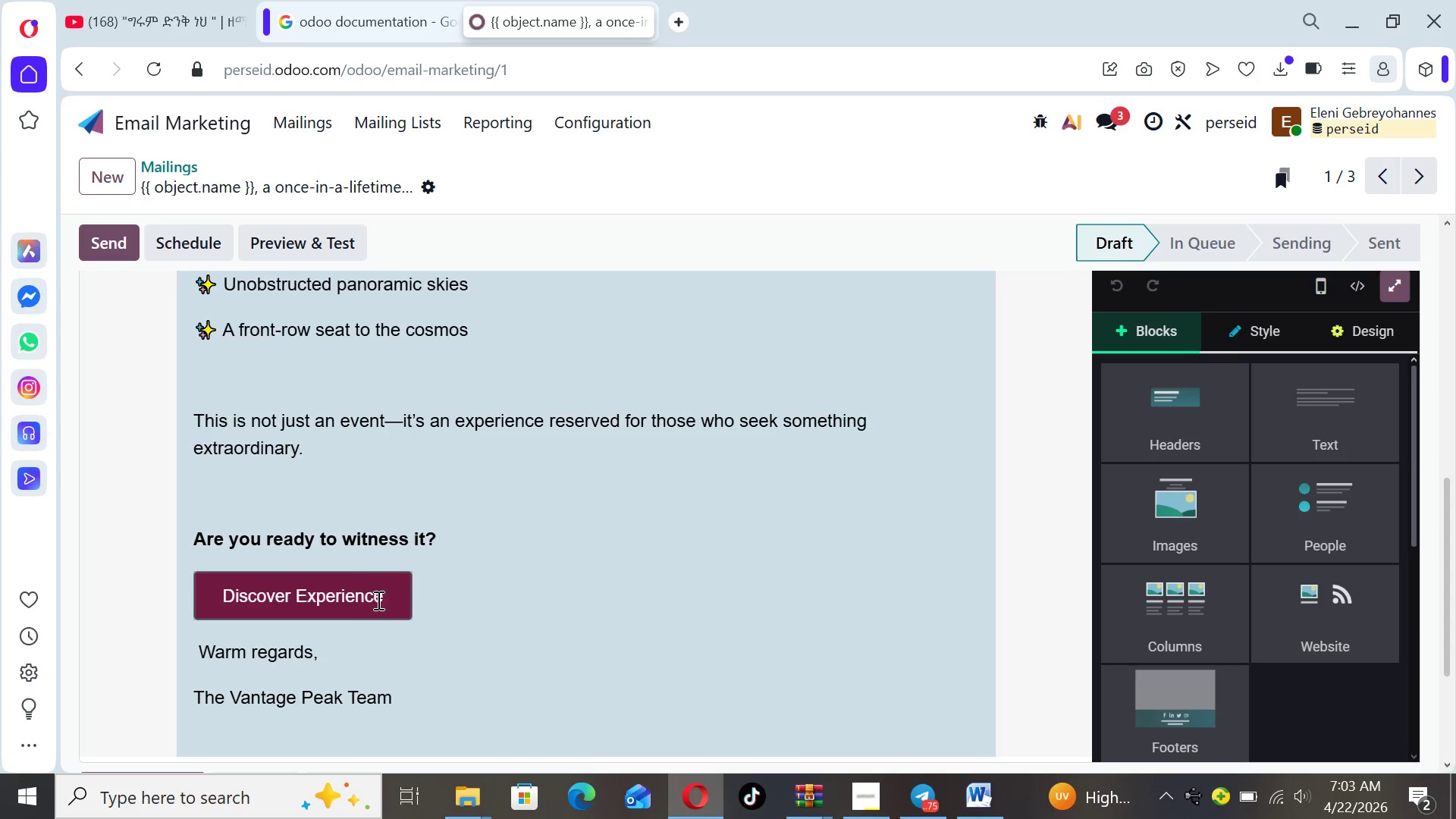 
left_click([387, 601])
 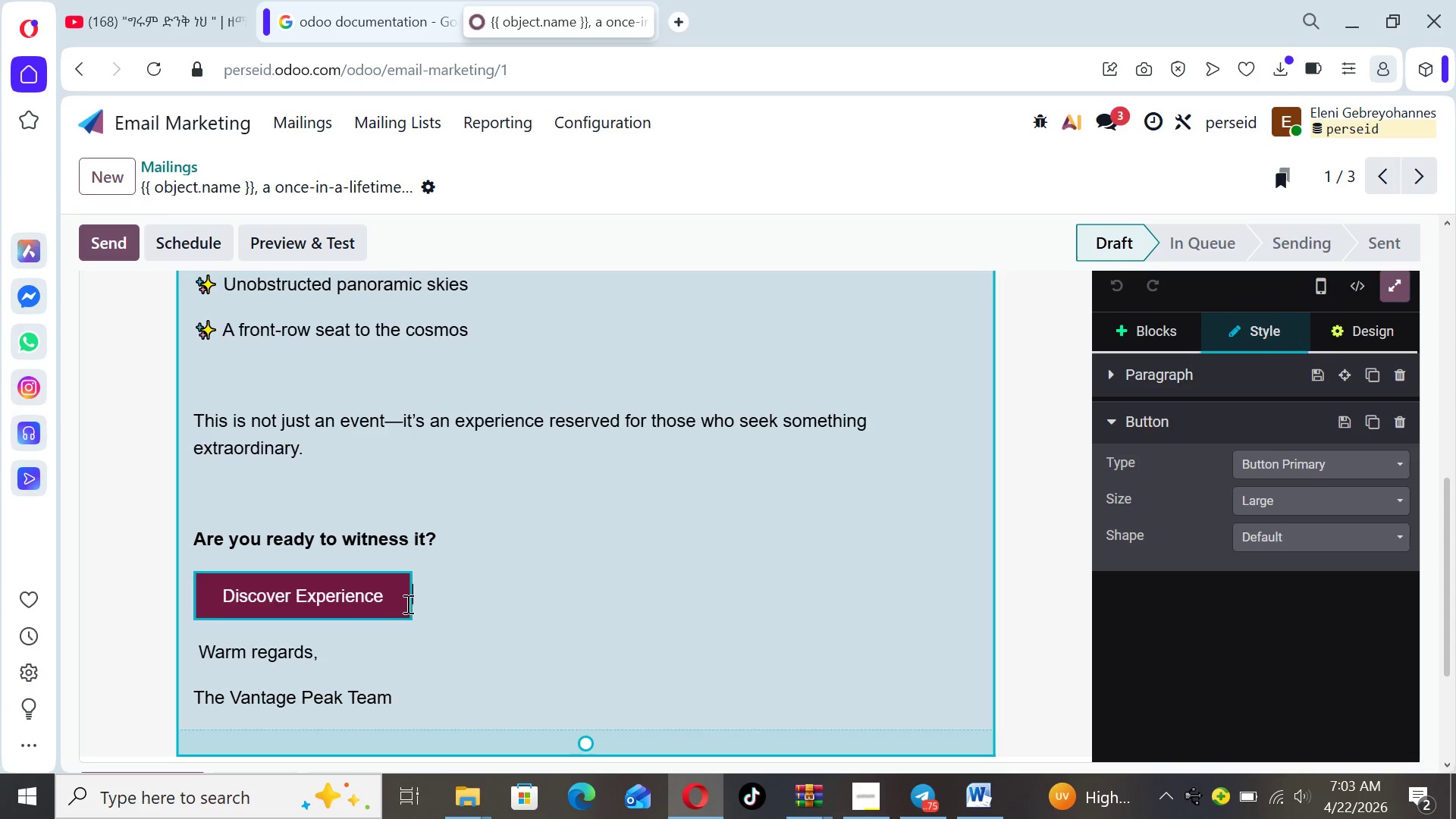 
left_click([408, 604])
 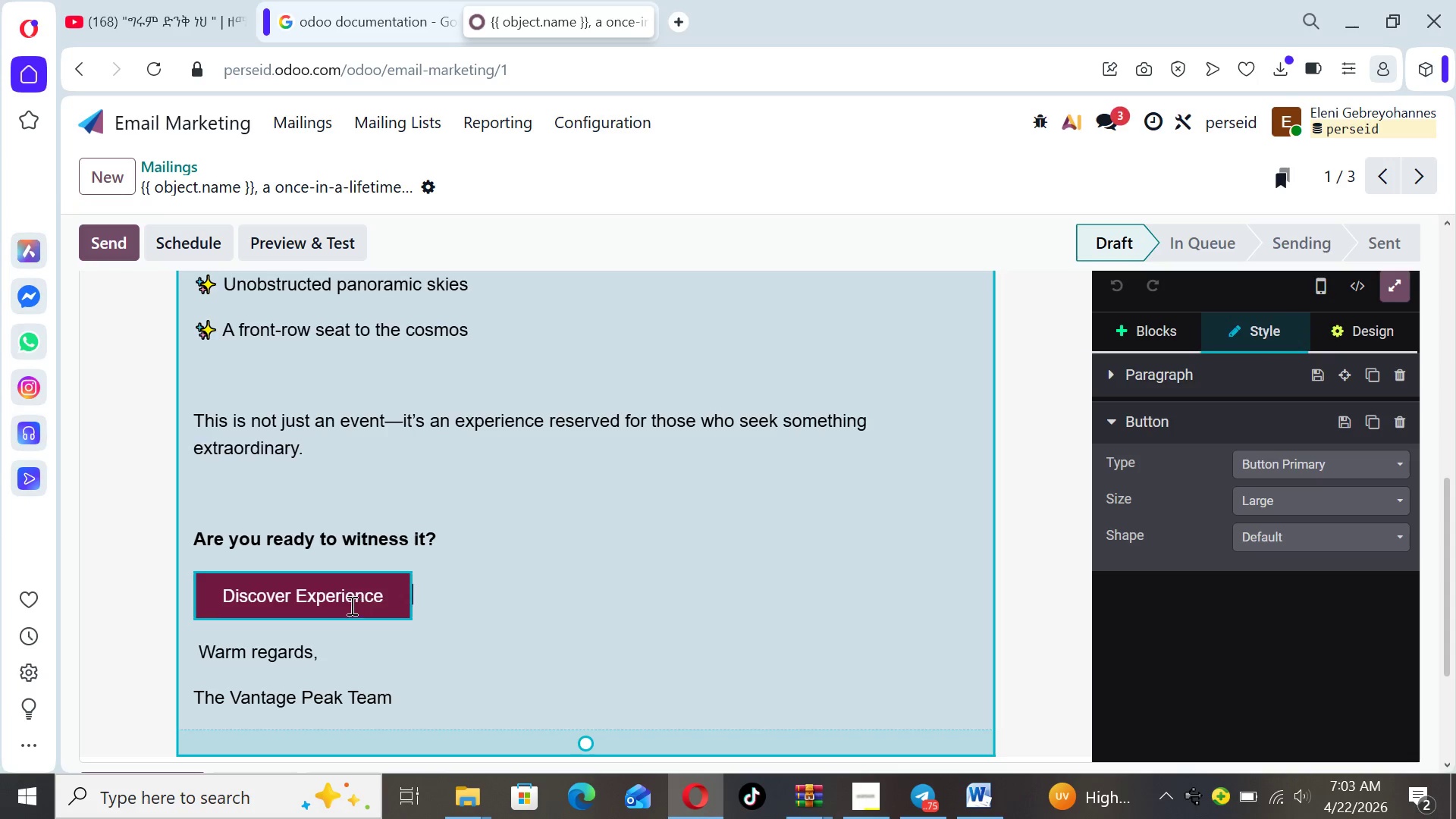 
left_click([347, 602])
 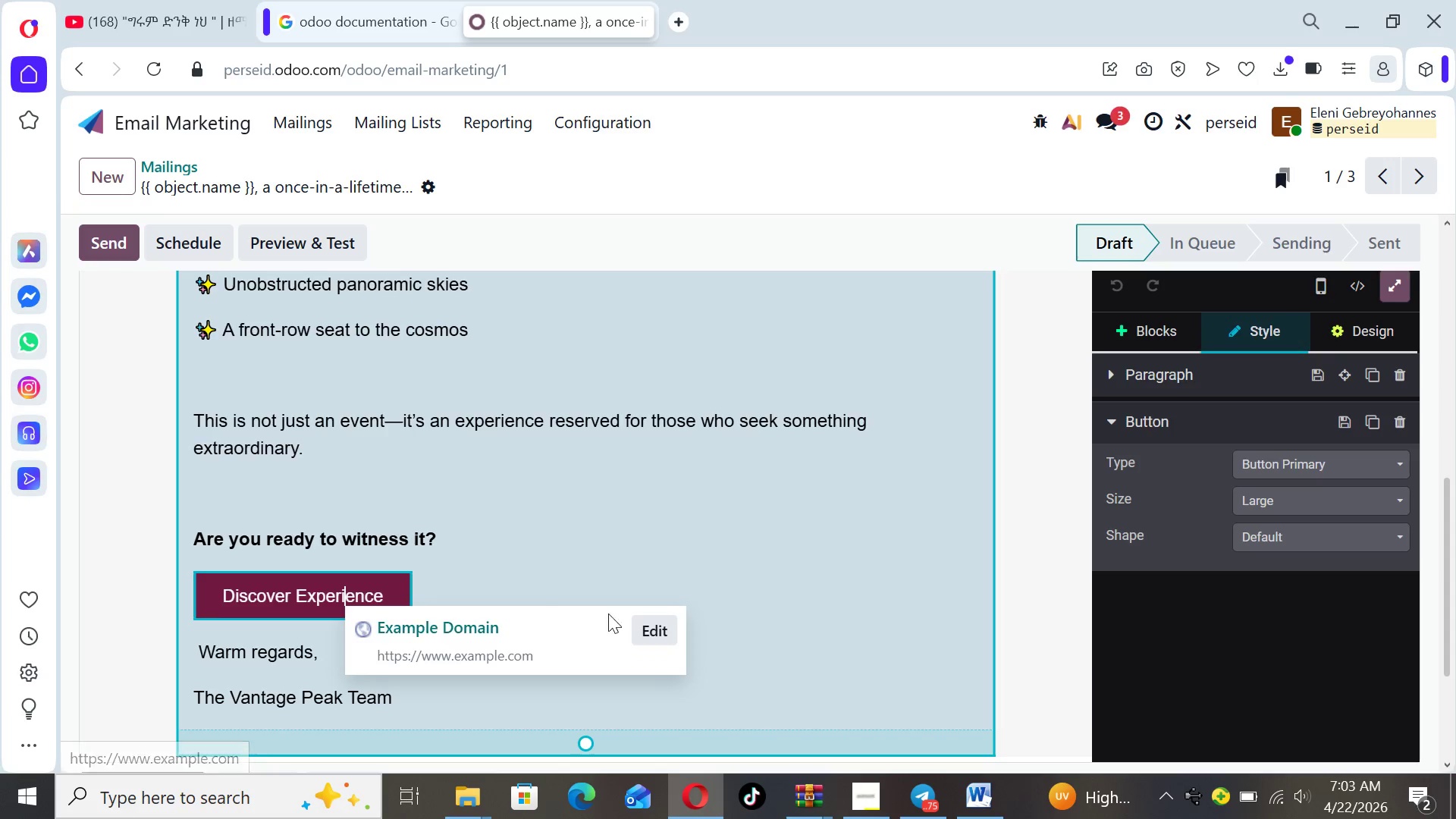 
left_click([650, 626])
 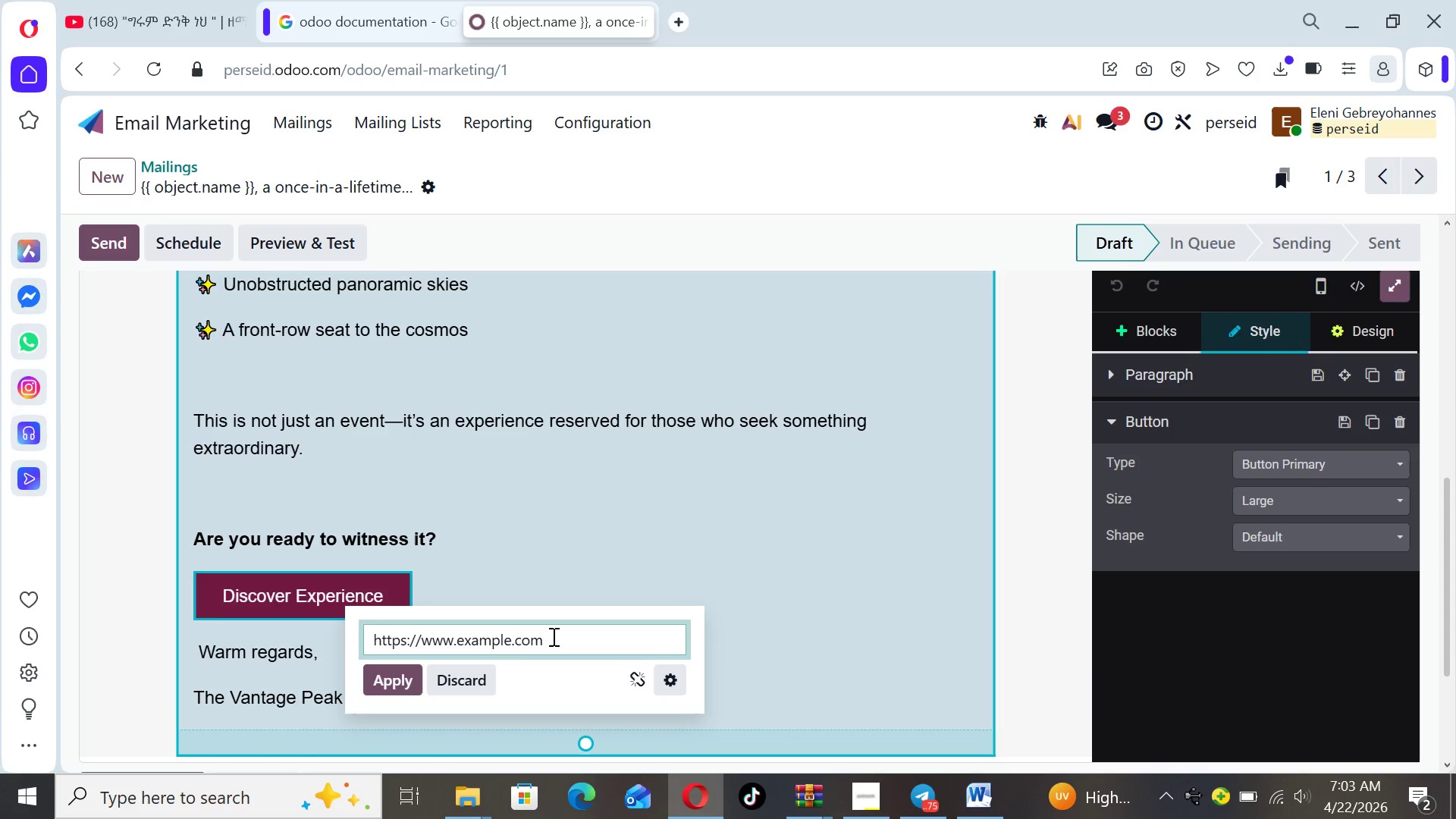 
hold_key(key=Backspace, duration=0.53)
 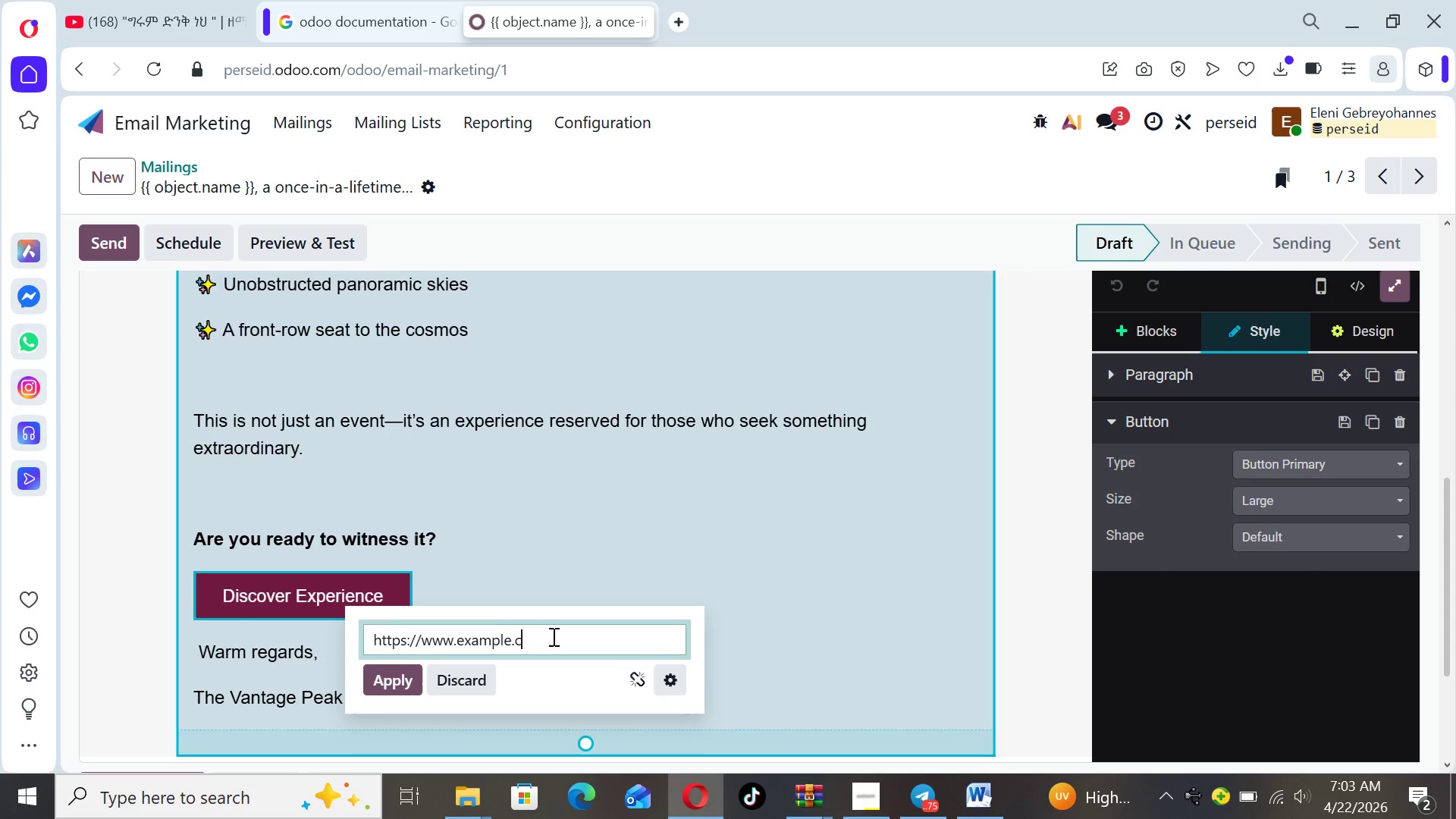 
key(Backspace)
 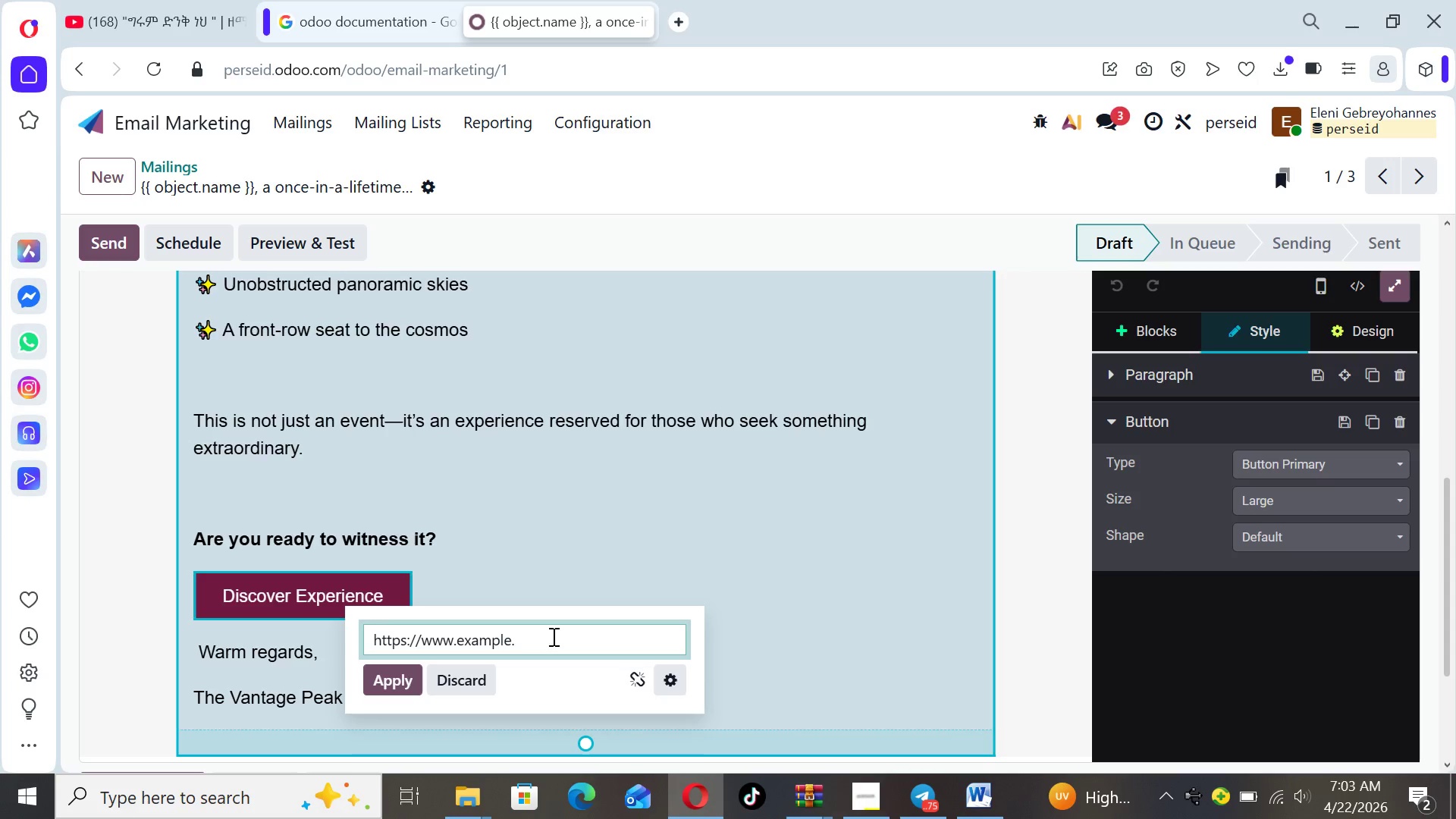 
key(Backspace)
 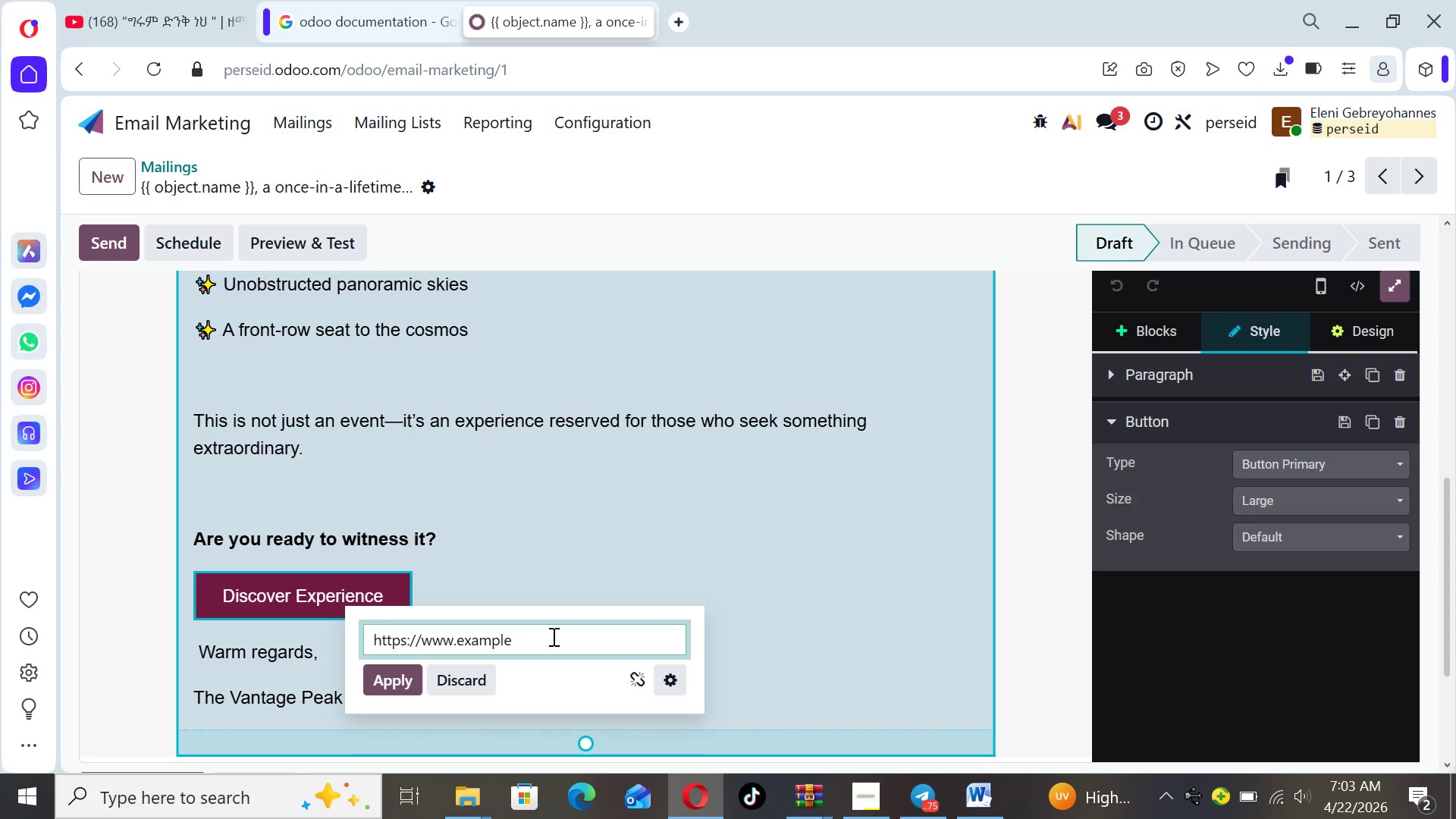 
key(Backspace)
 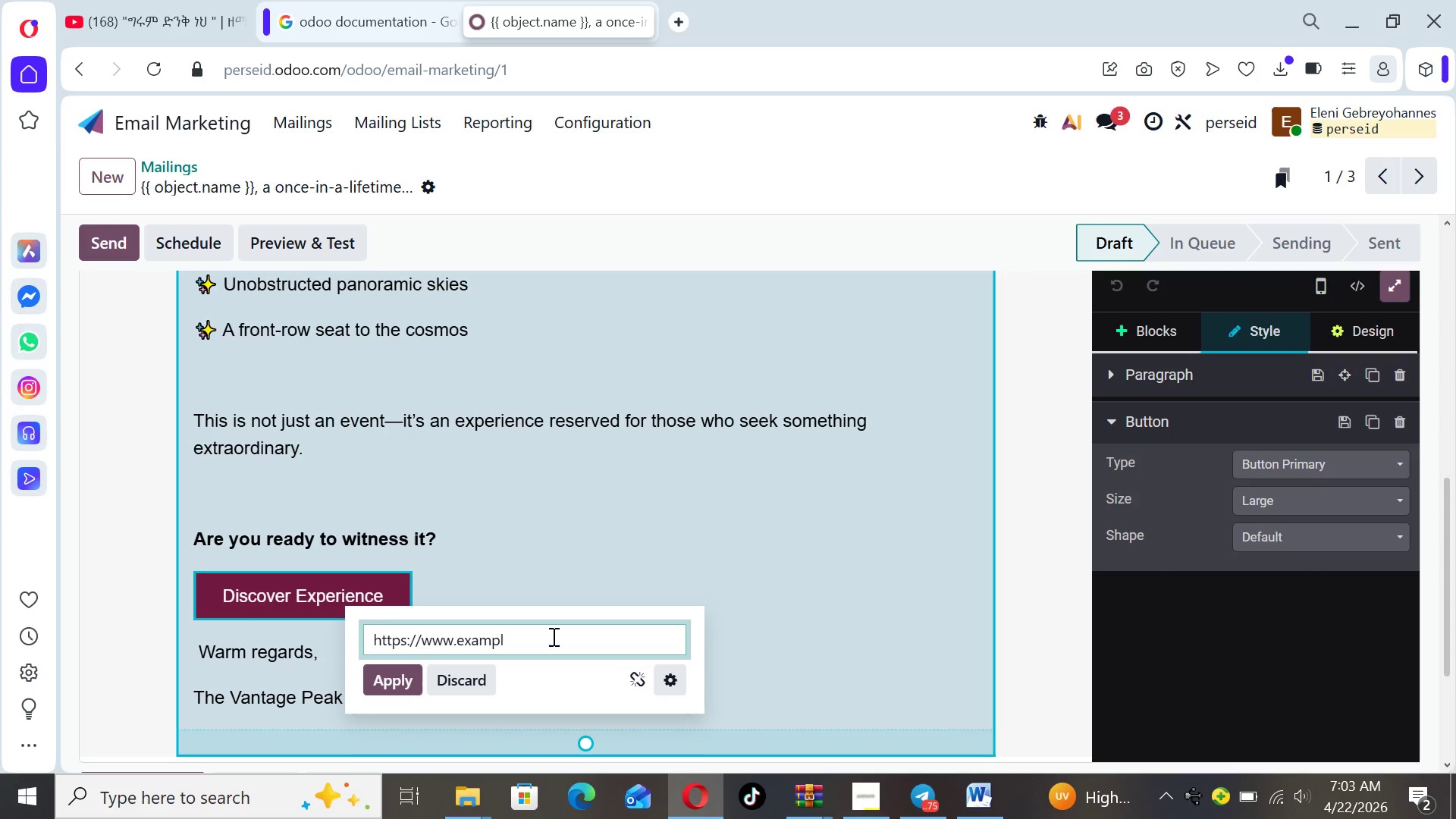 
key(Backspace)
 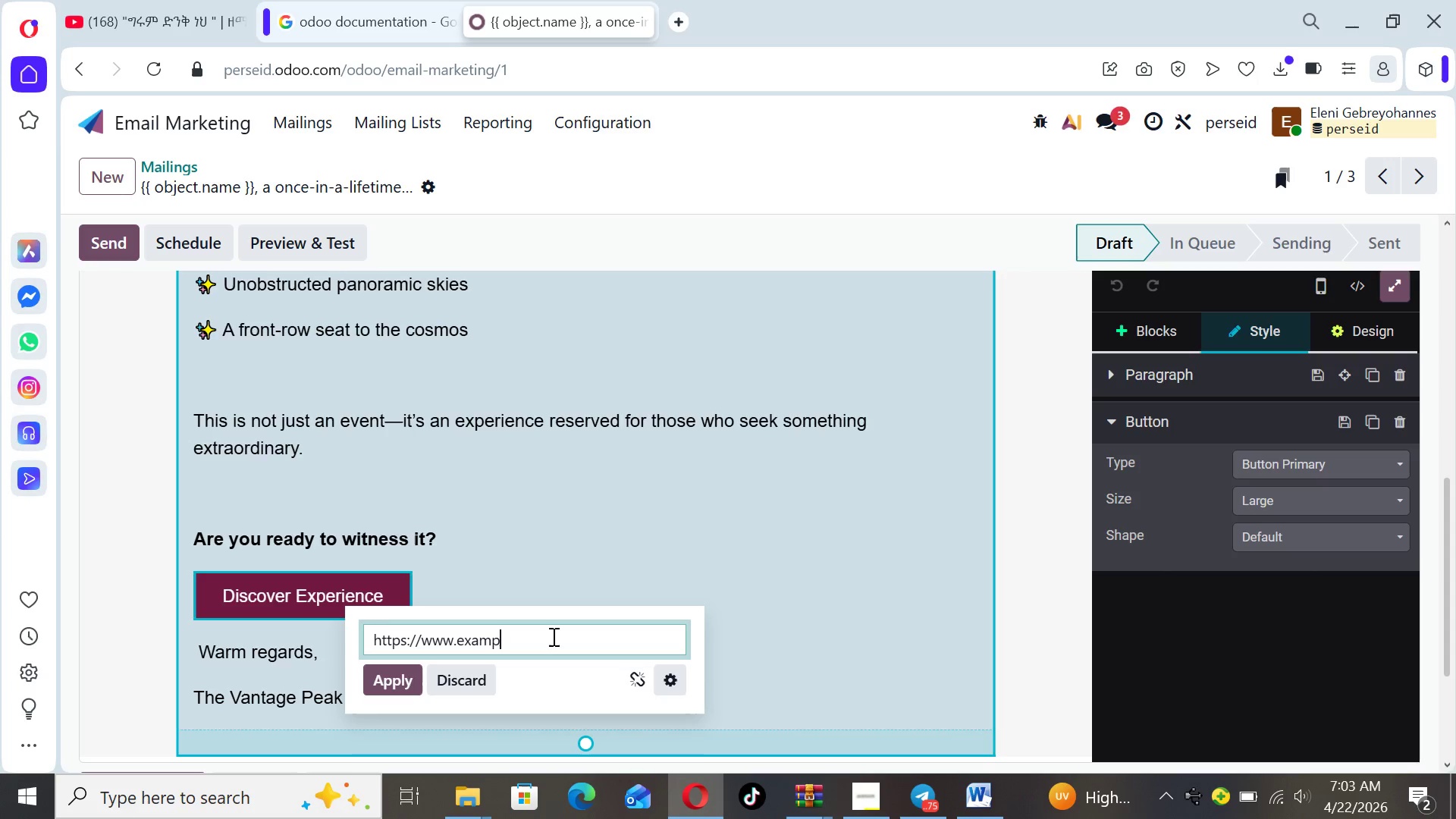 
key(Backspace)
 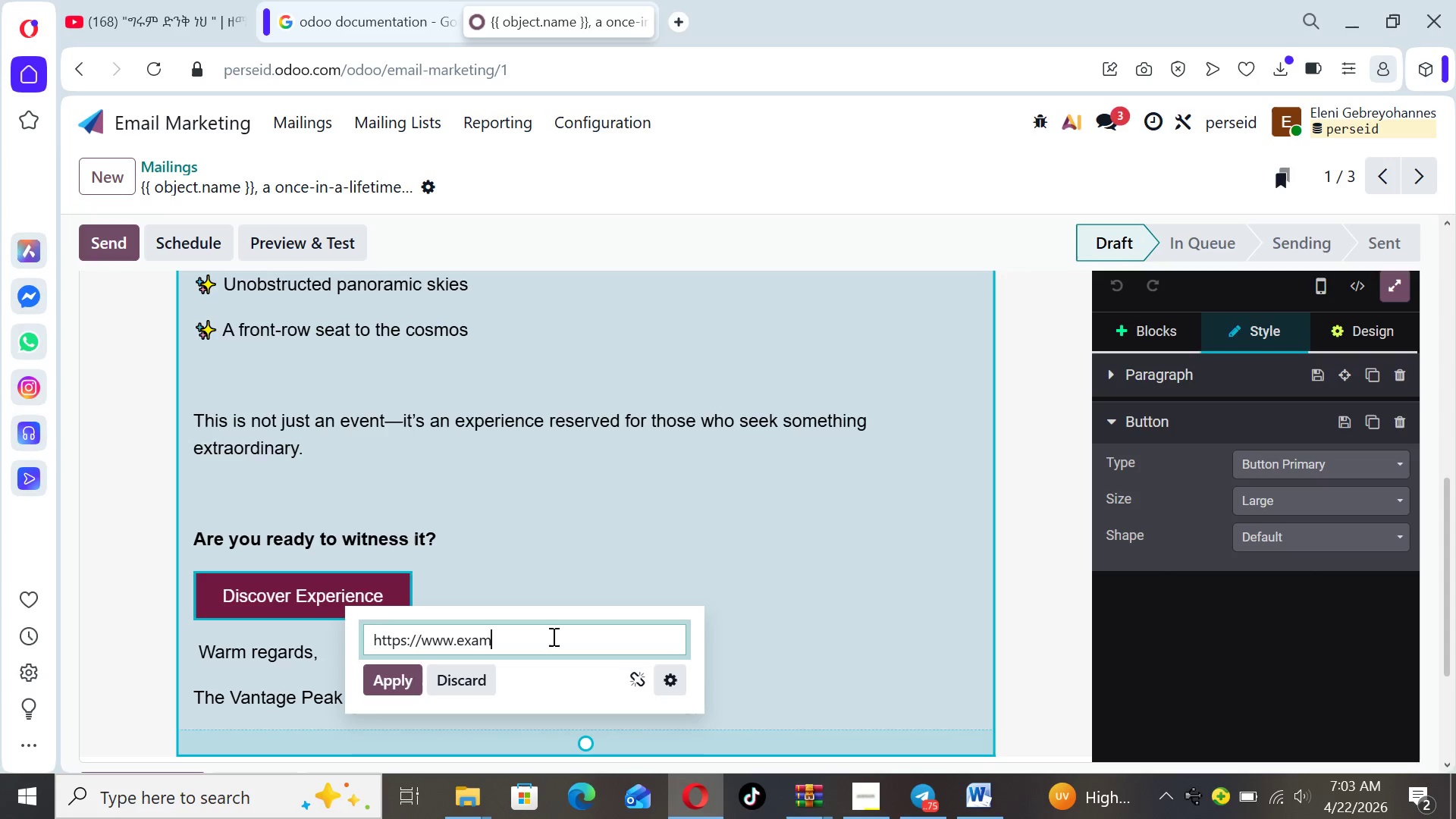 
key(Backspace)
 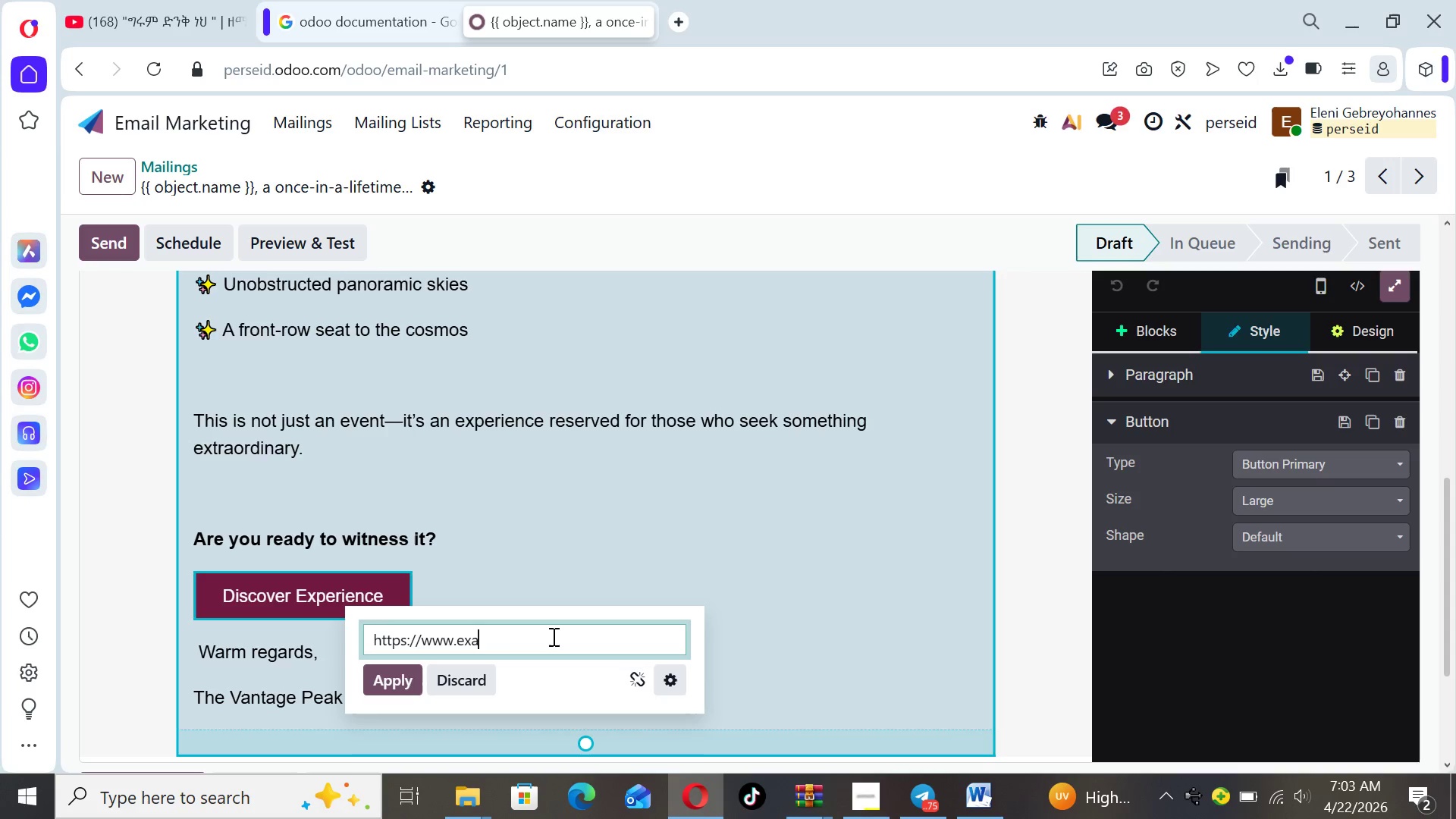 
key(Backspace)
 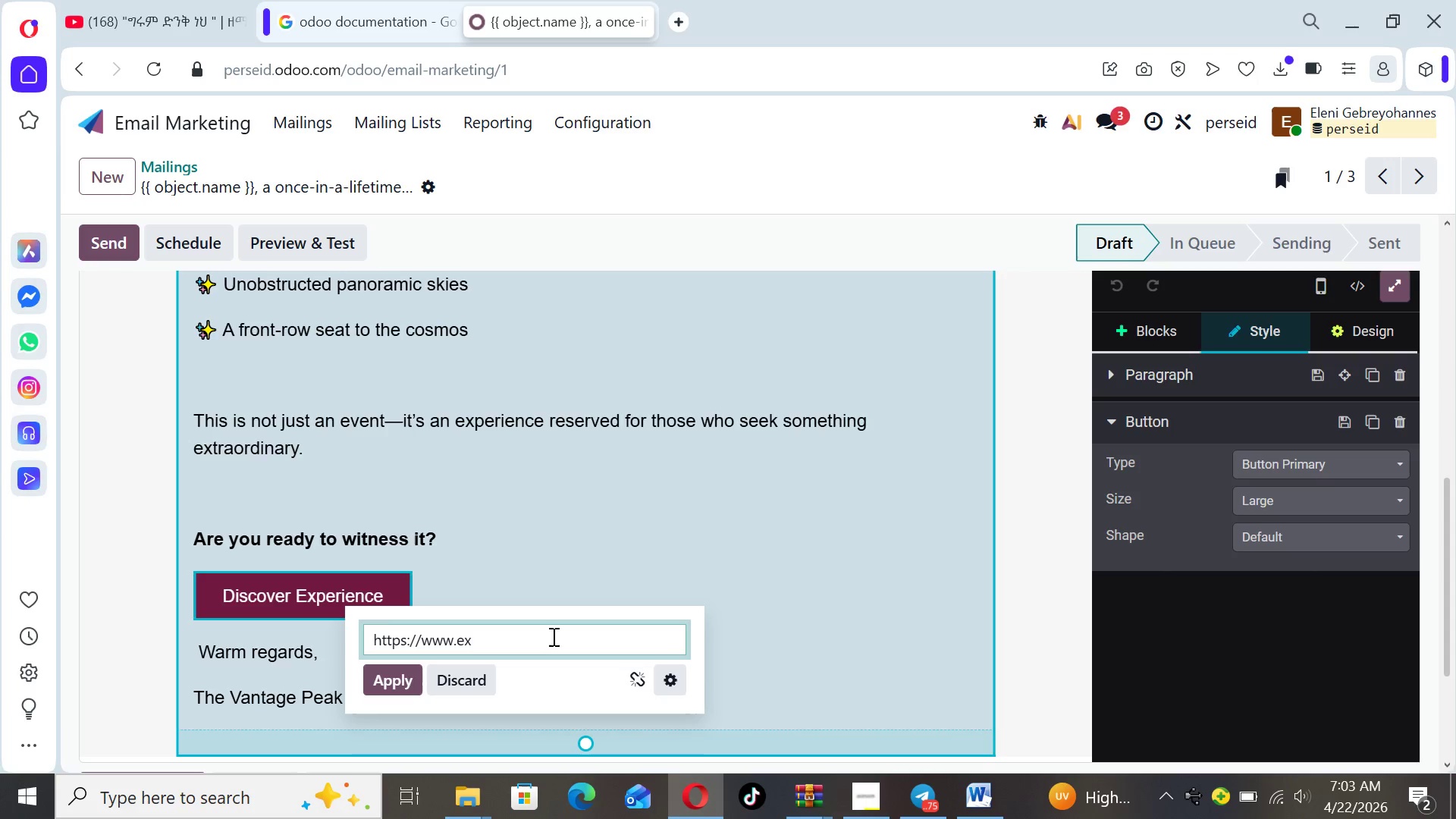 
key(Backspace)
 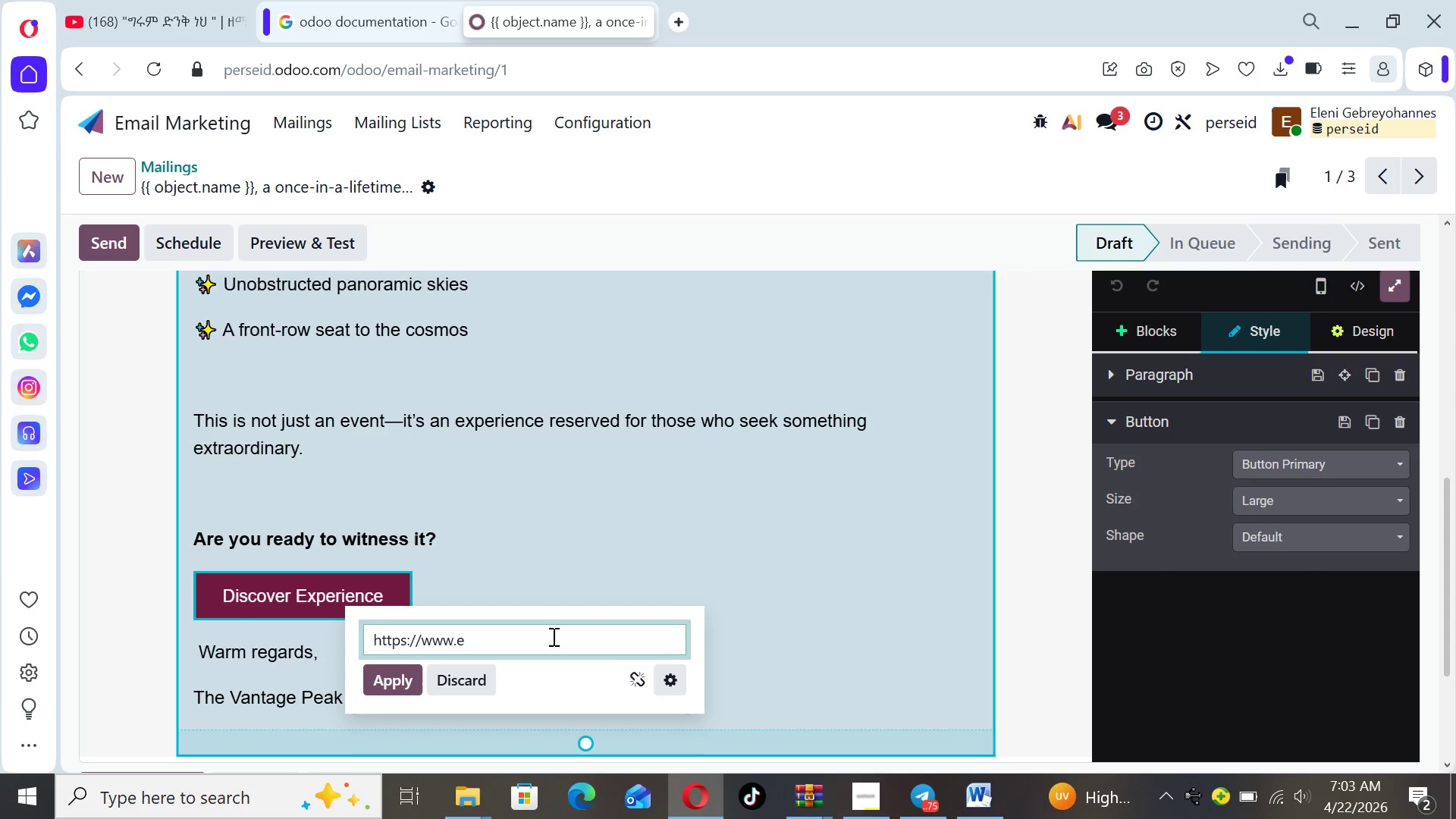 
key(Backspace)
 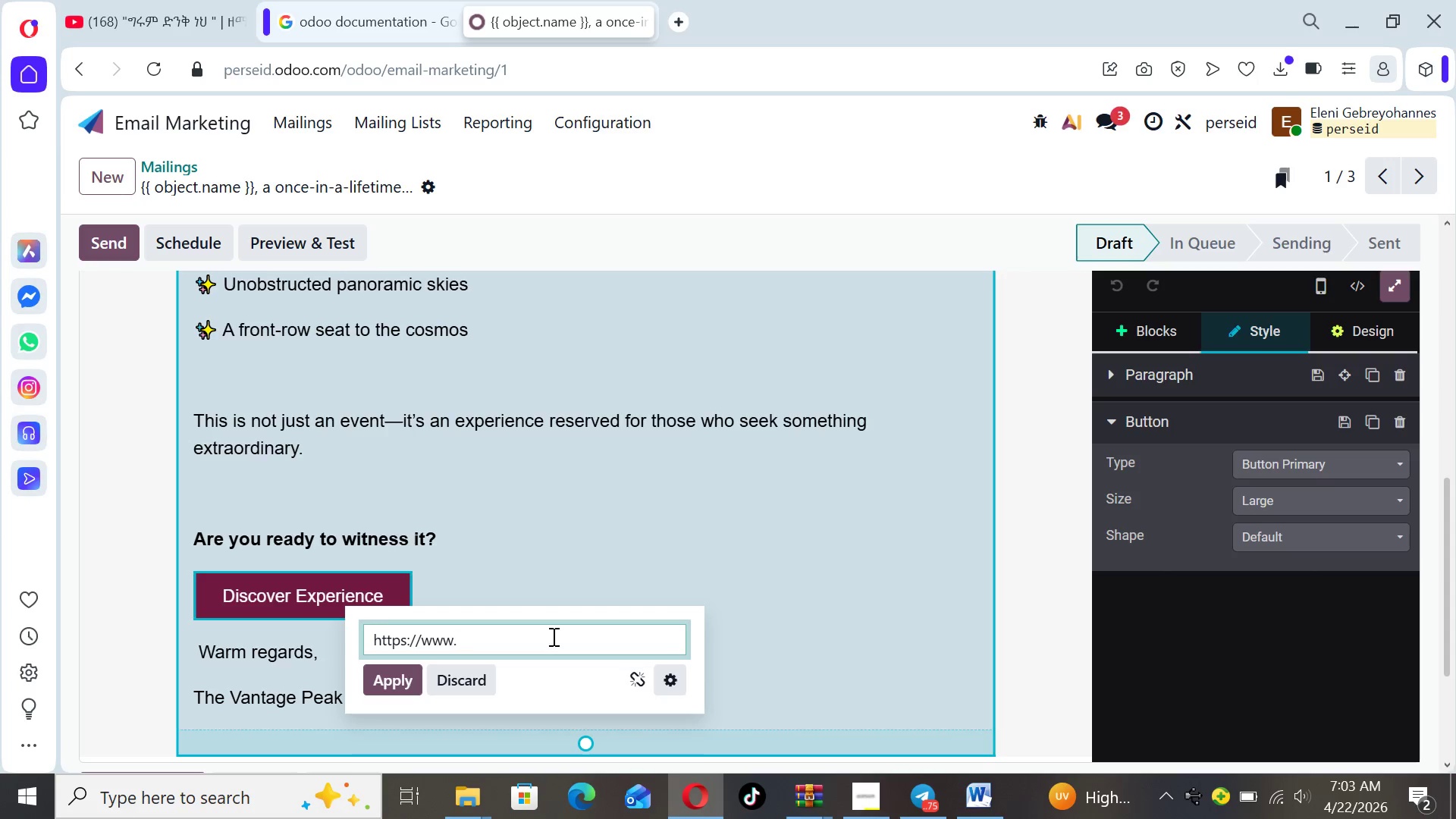 
key(Backspace)
 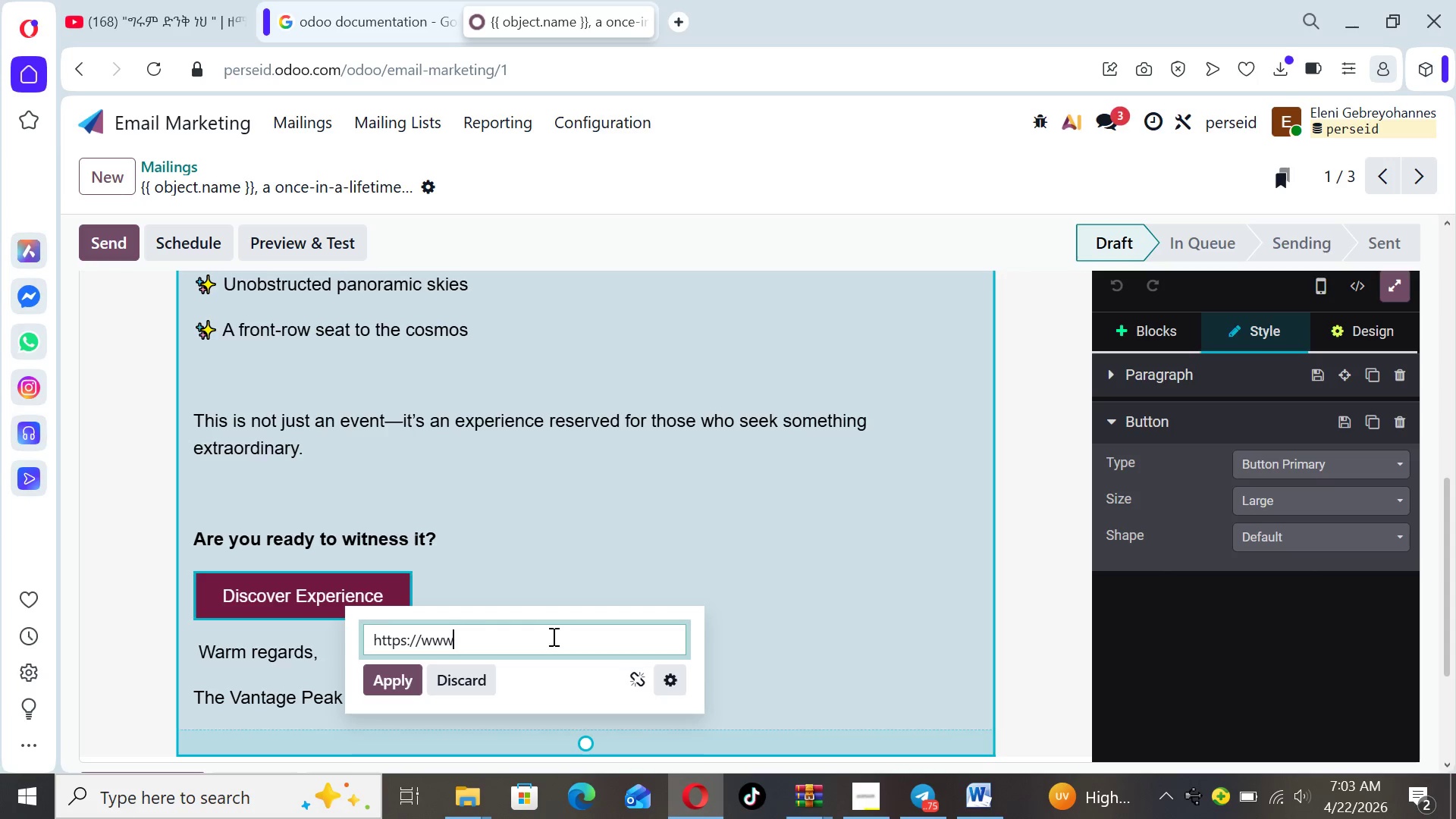 
key(Backspace)
 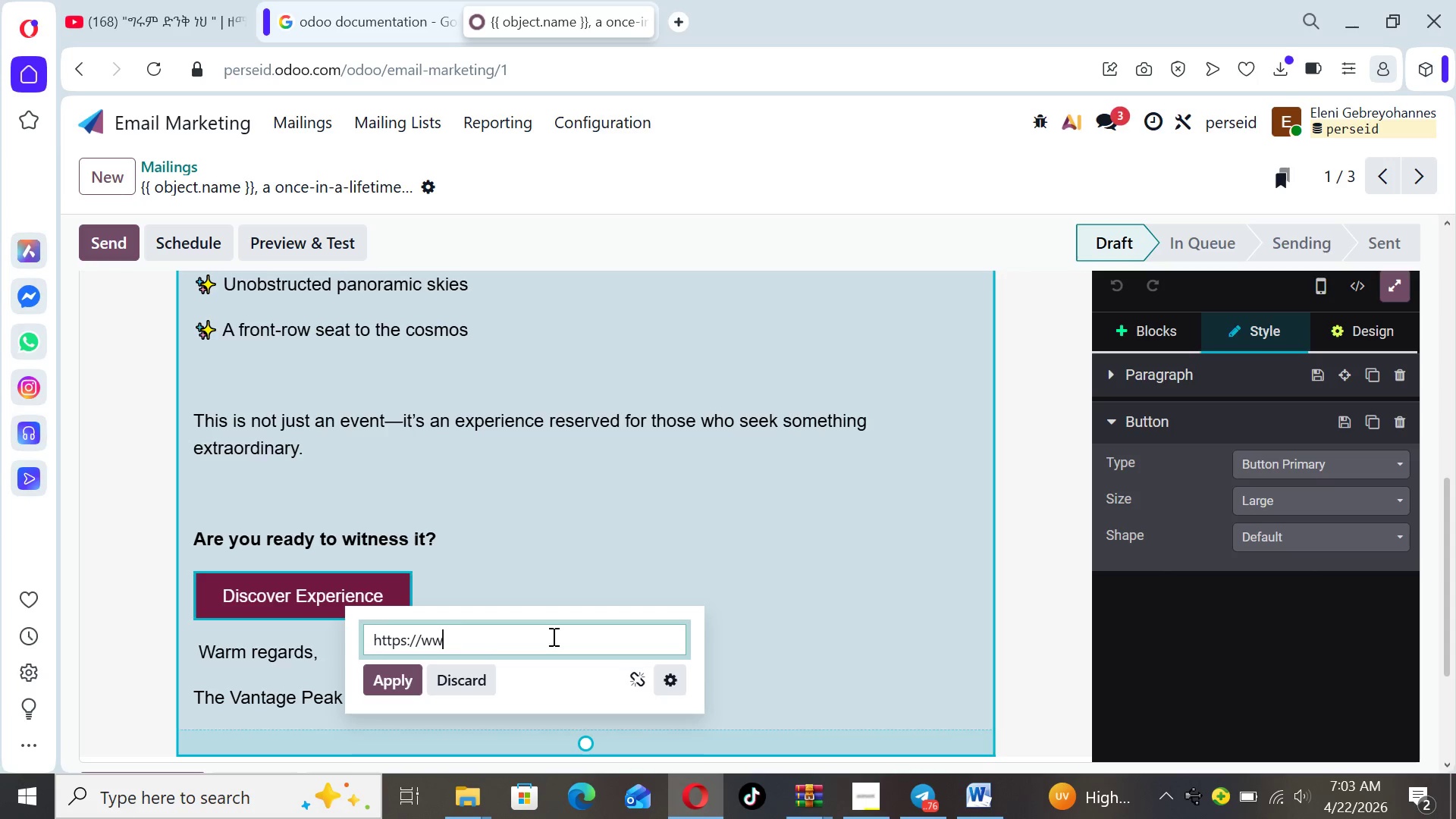 
key(Backspace)
 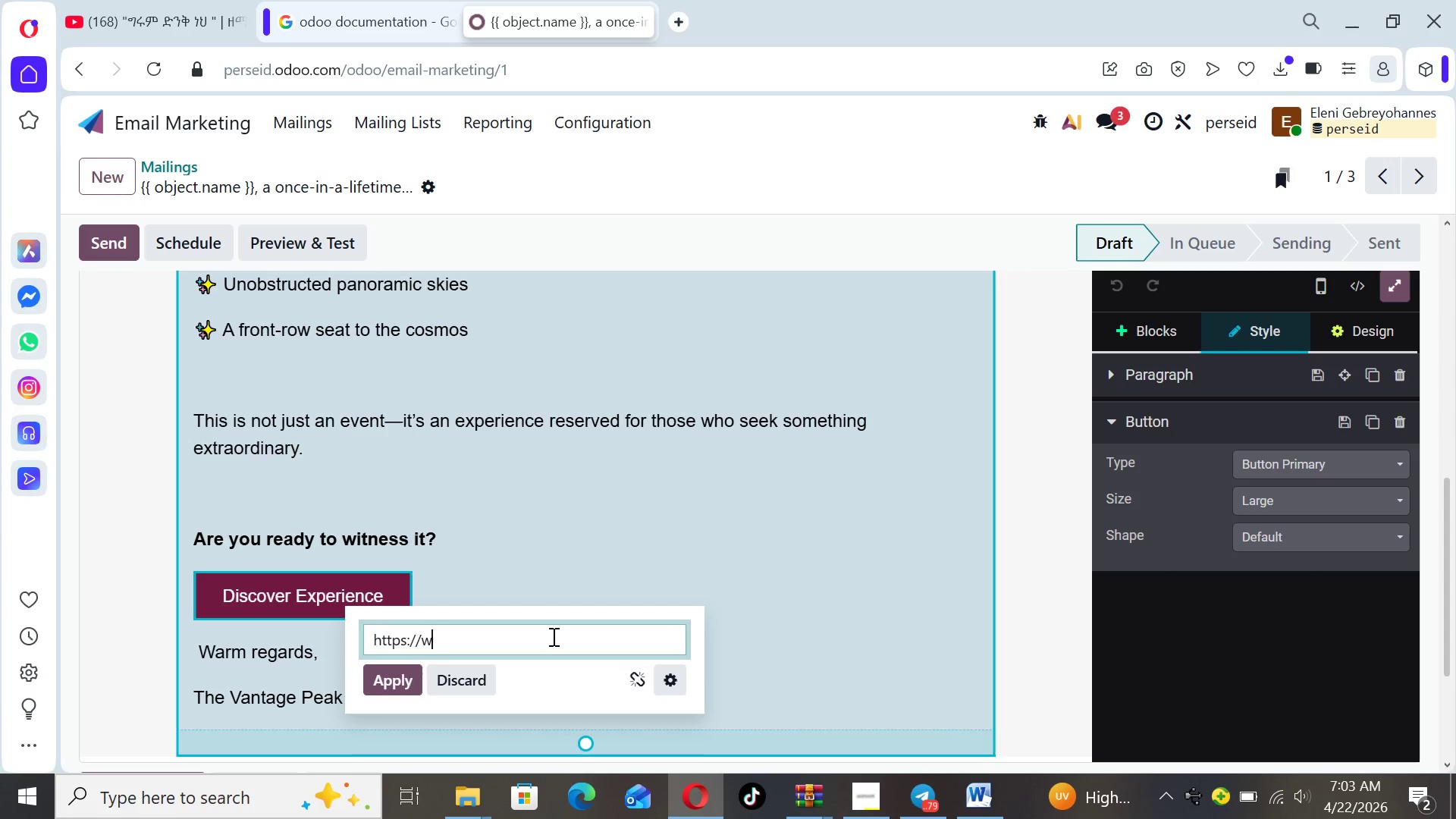 
key(Backspace)
 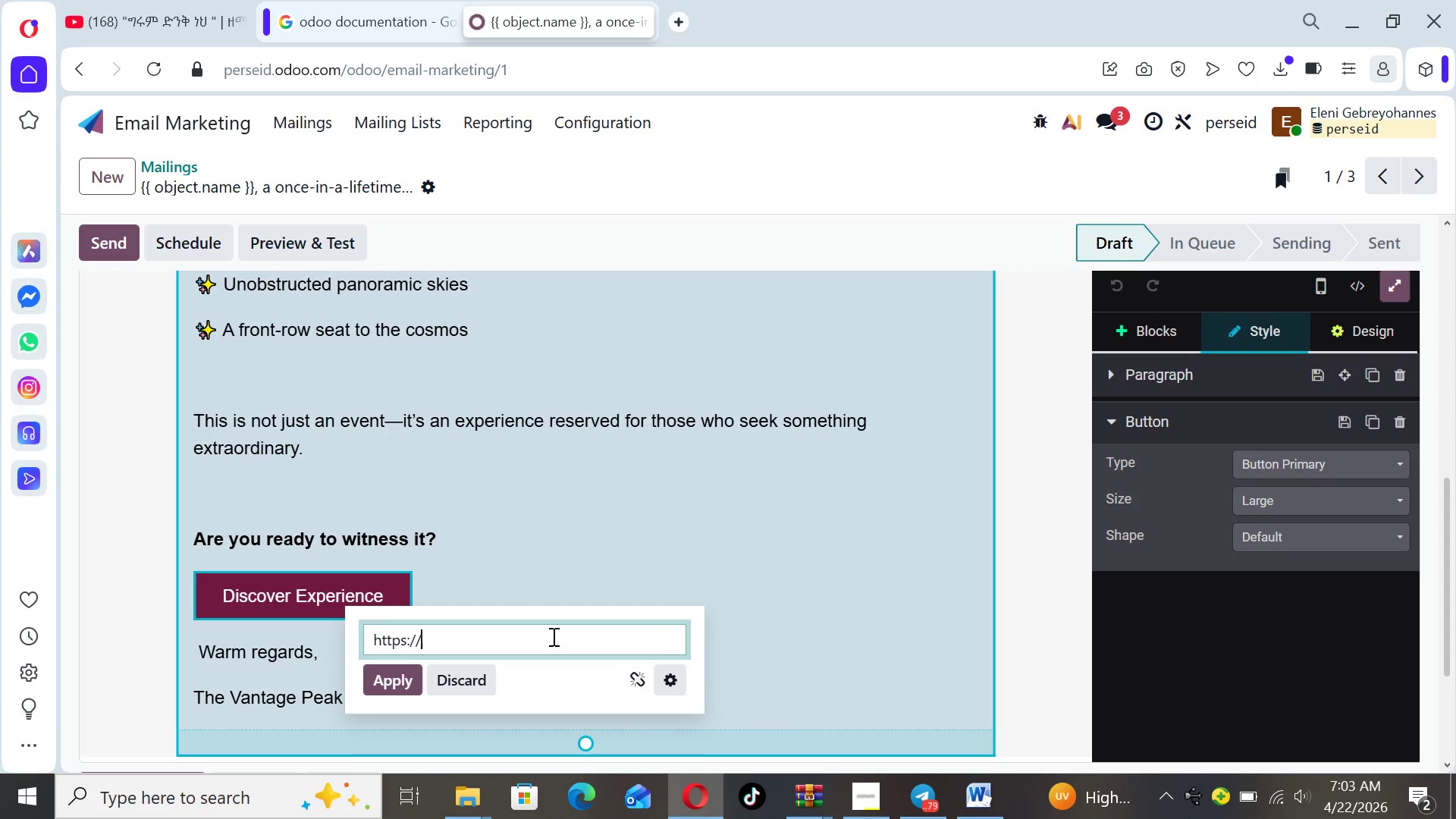 
key(Control+ControlLeft)
 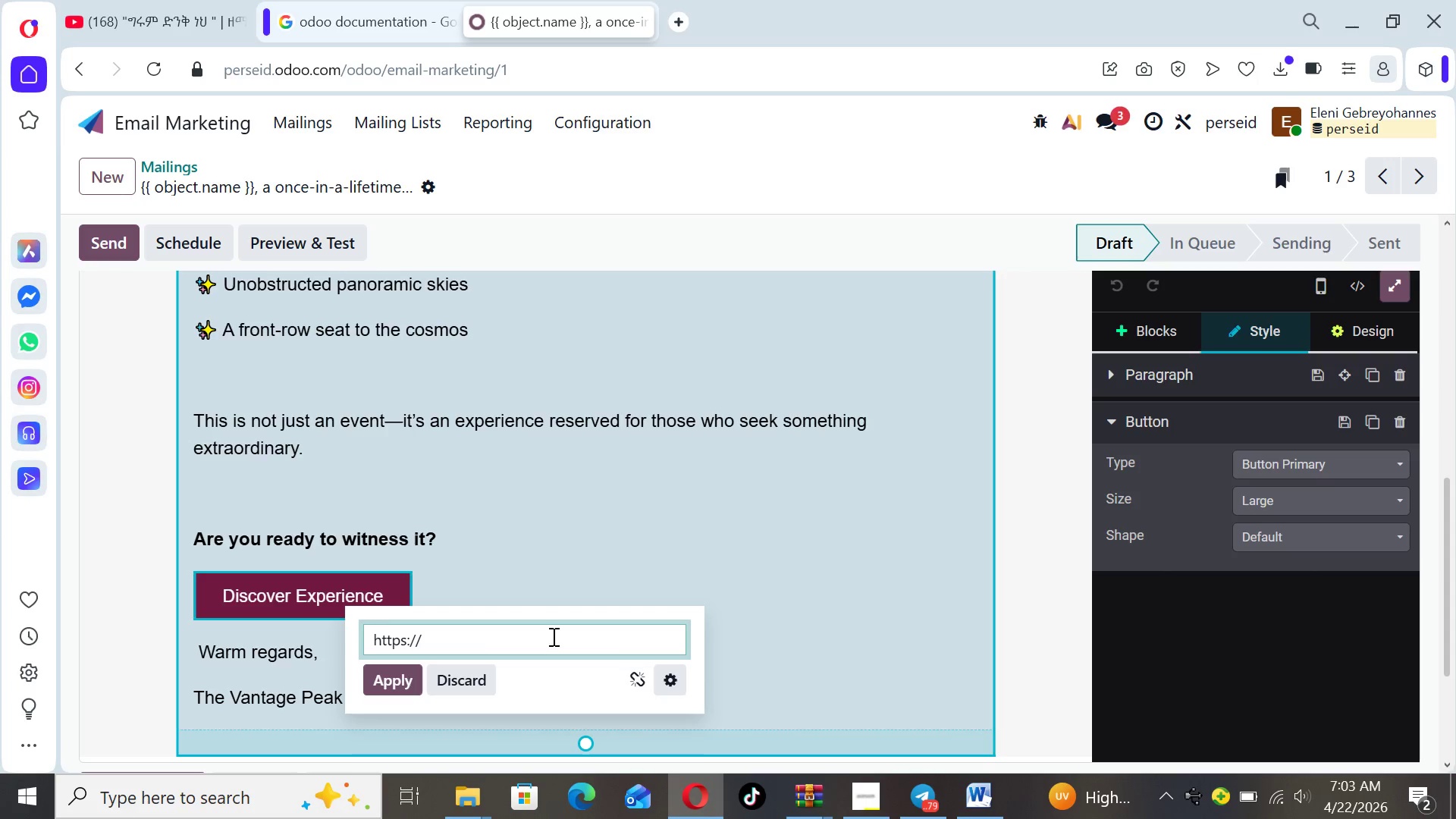 
key(Control+V)
 